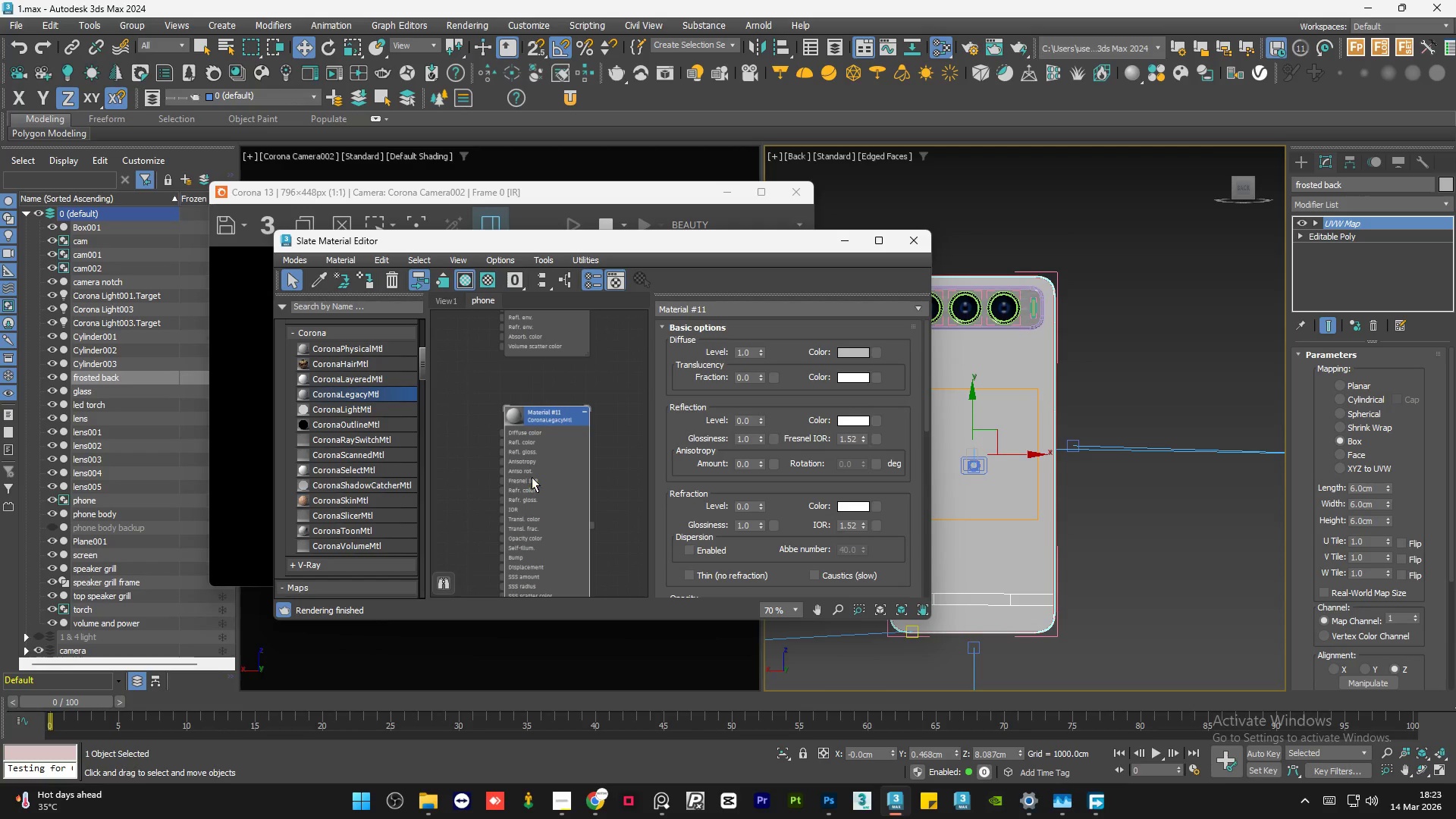 
left_click_drag(start_coordinate=[532, 475], to_coordinate=[533, 436])
 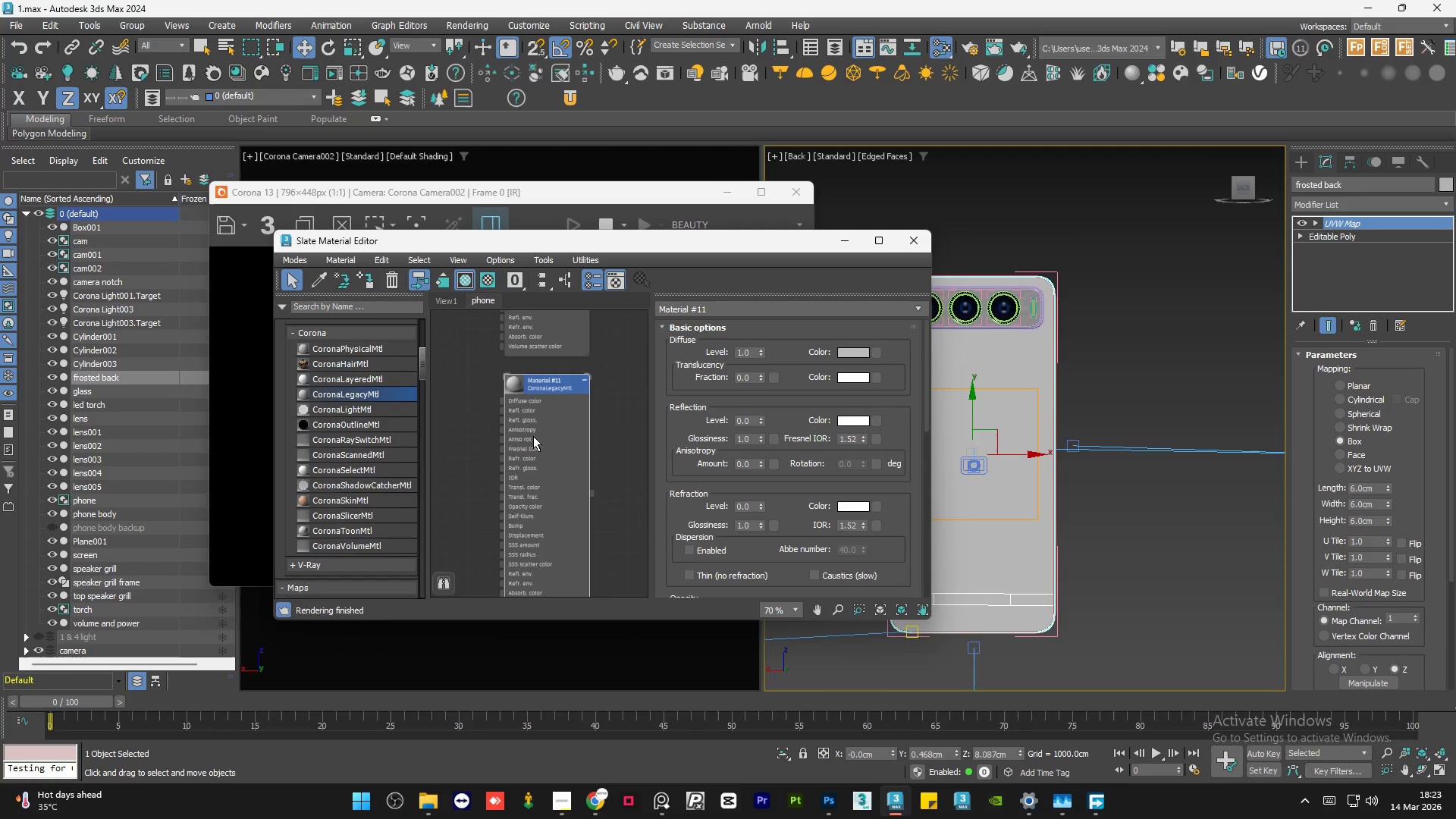 
double_click([533, 436])
 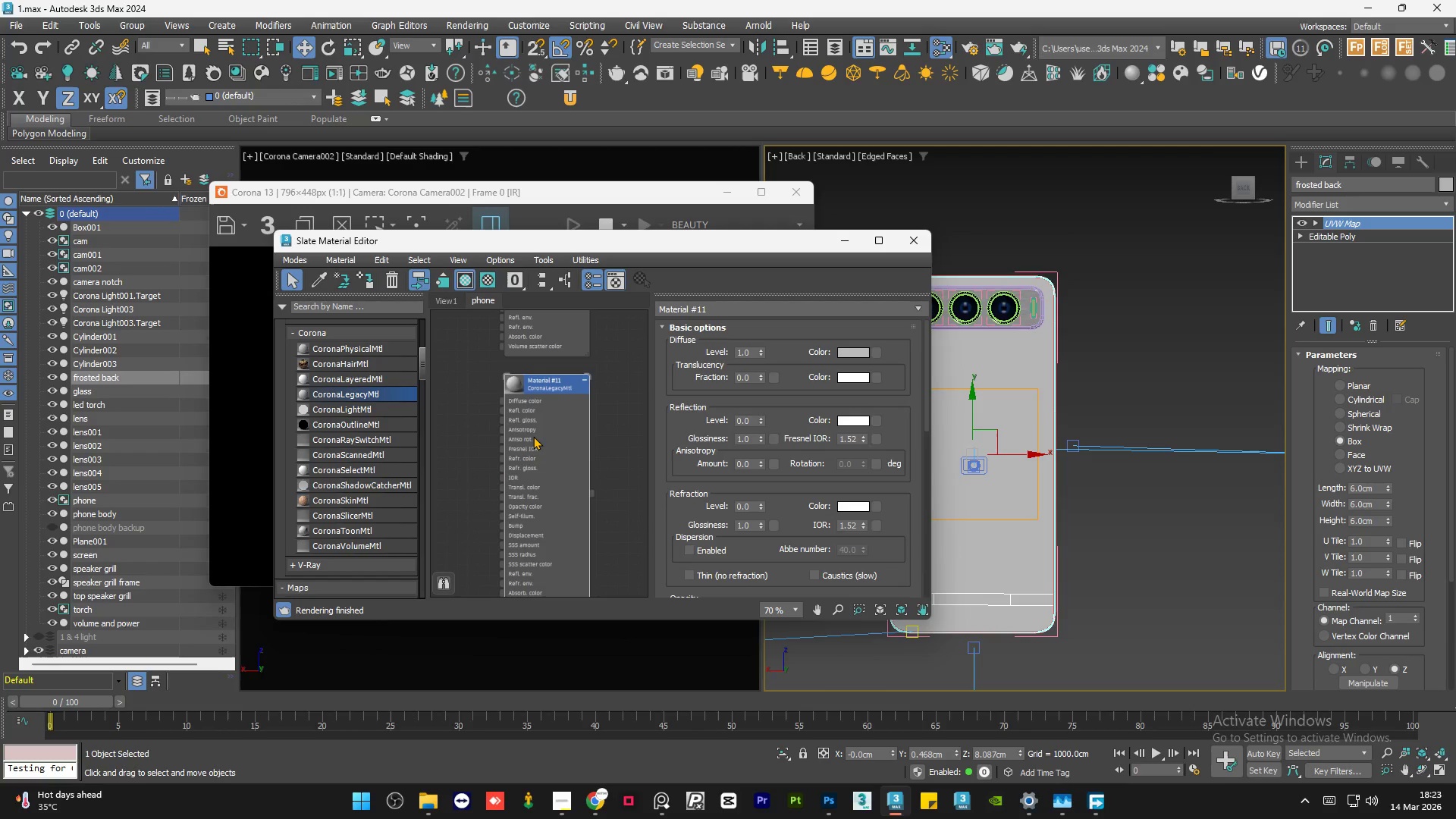 
key(A)
 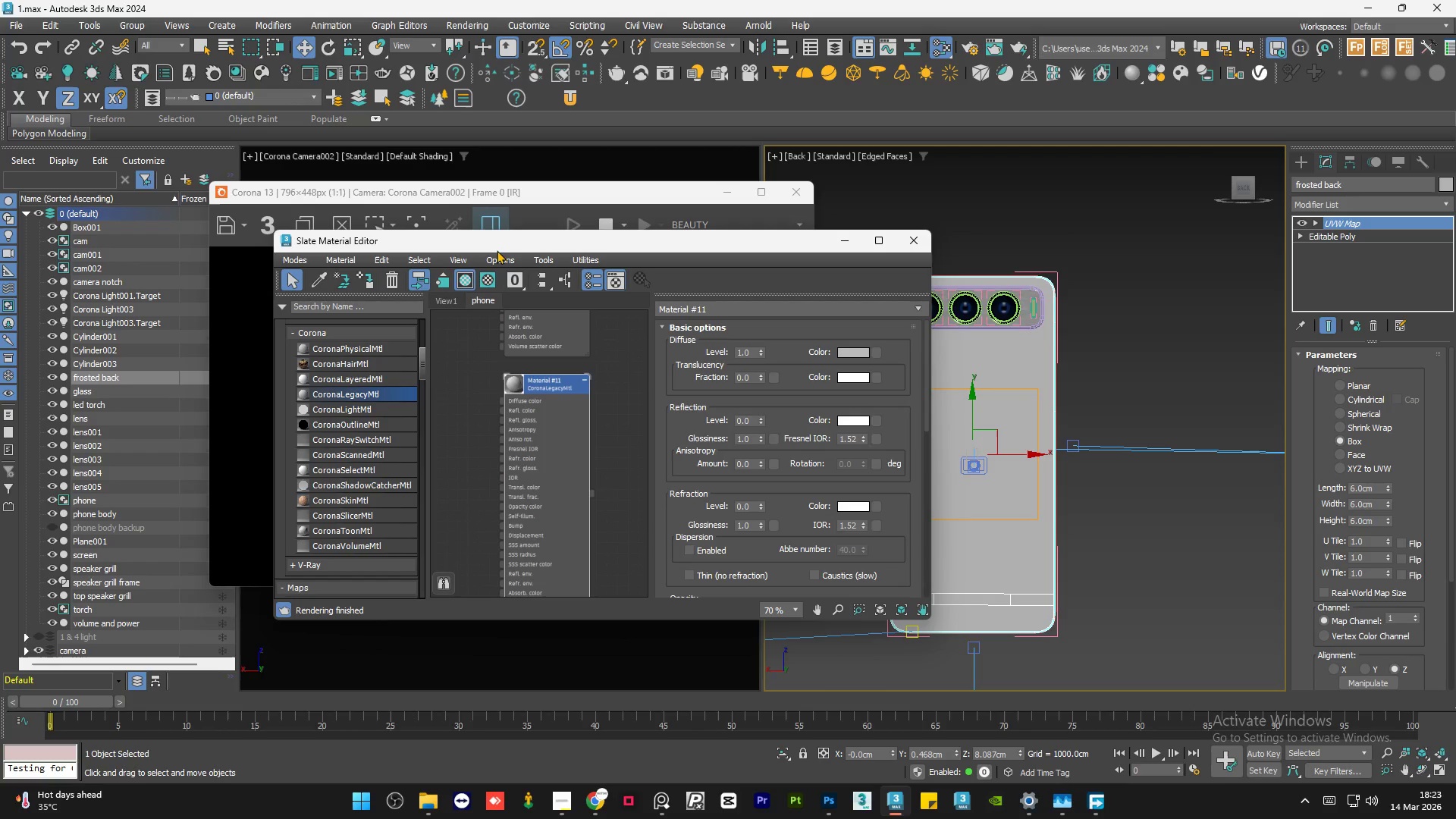 
left_click_drag(start_coordinate=[490, 248], to_coordinate=[896, 226])
 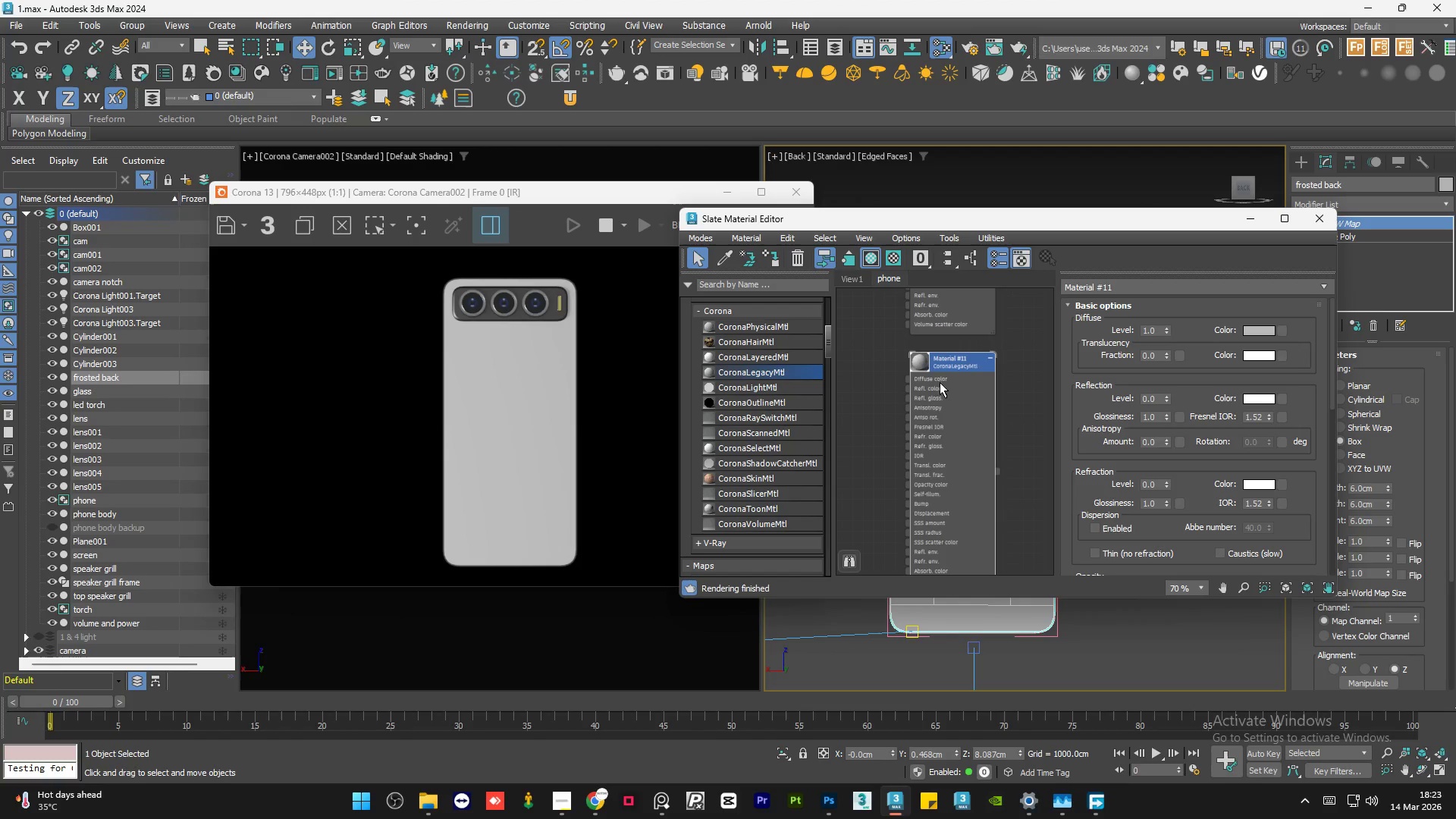 
left_click([940, 383])
 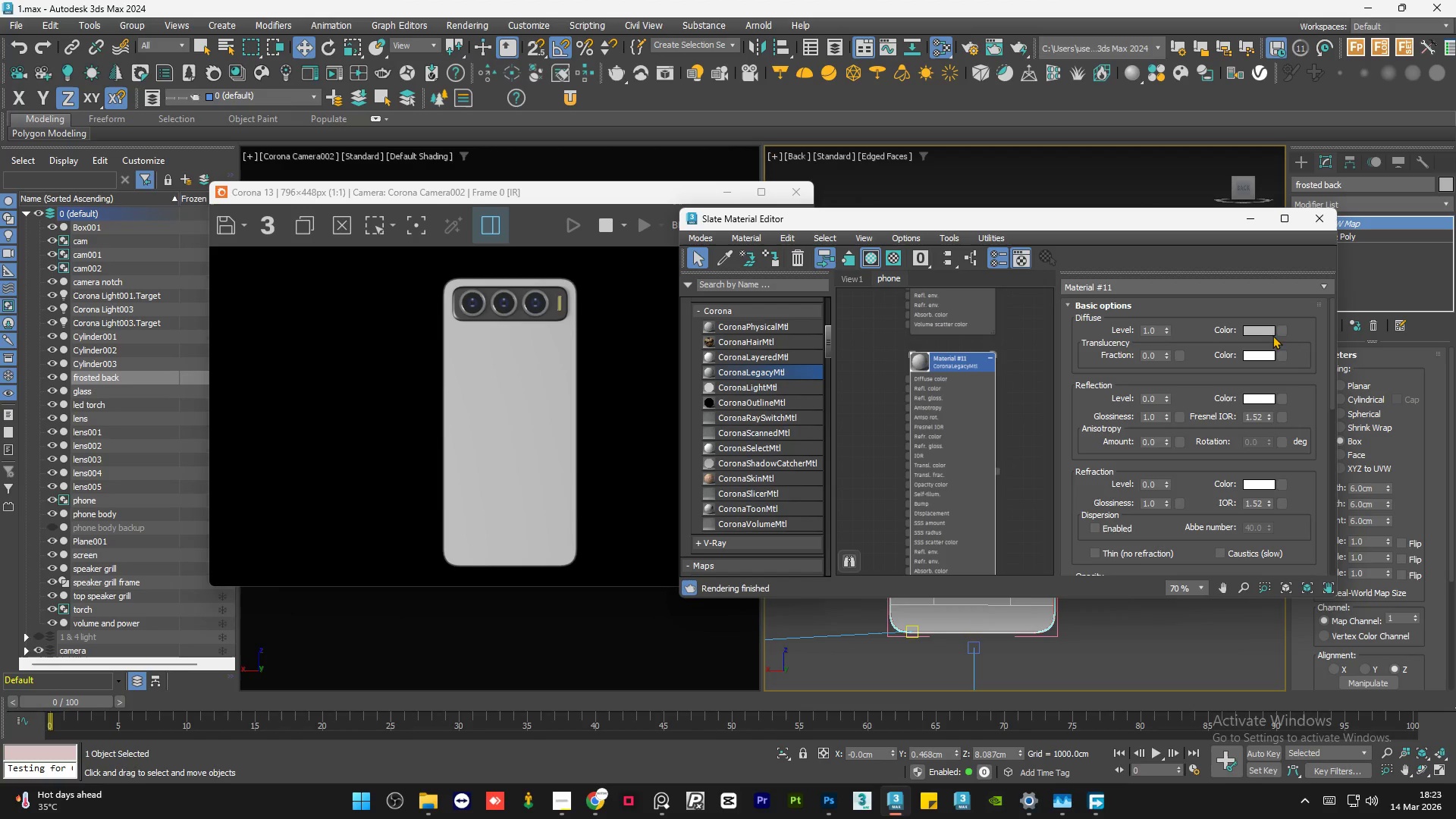 
left_click([1268, 332])
 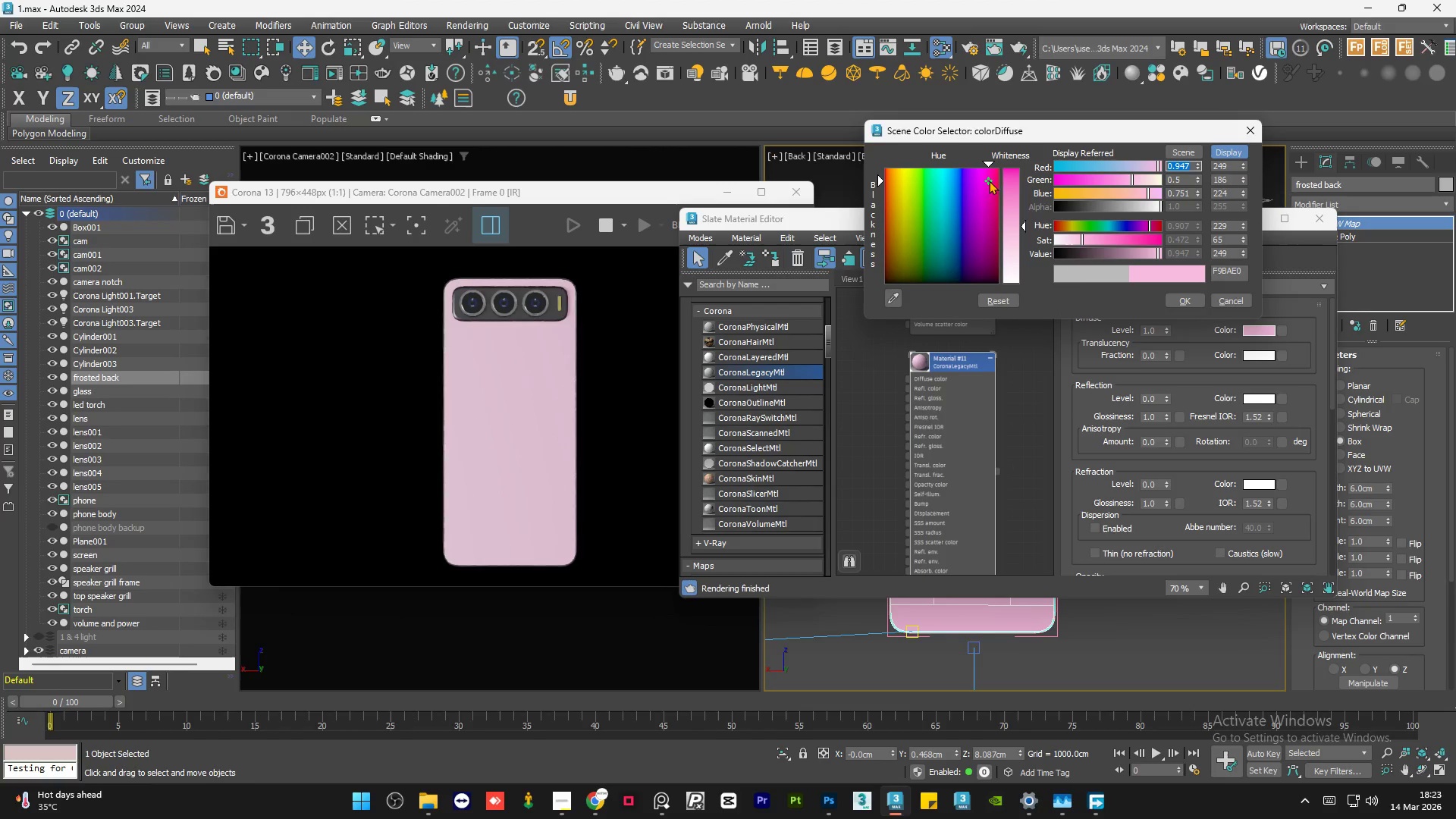 
left_click([1232, 300])
 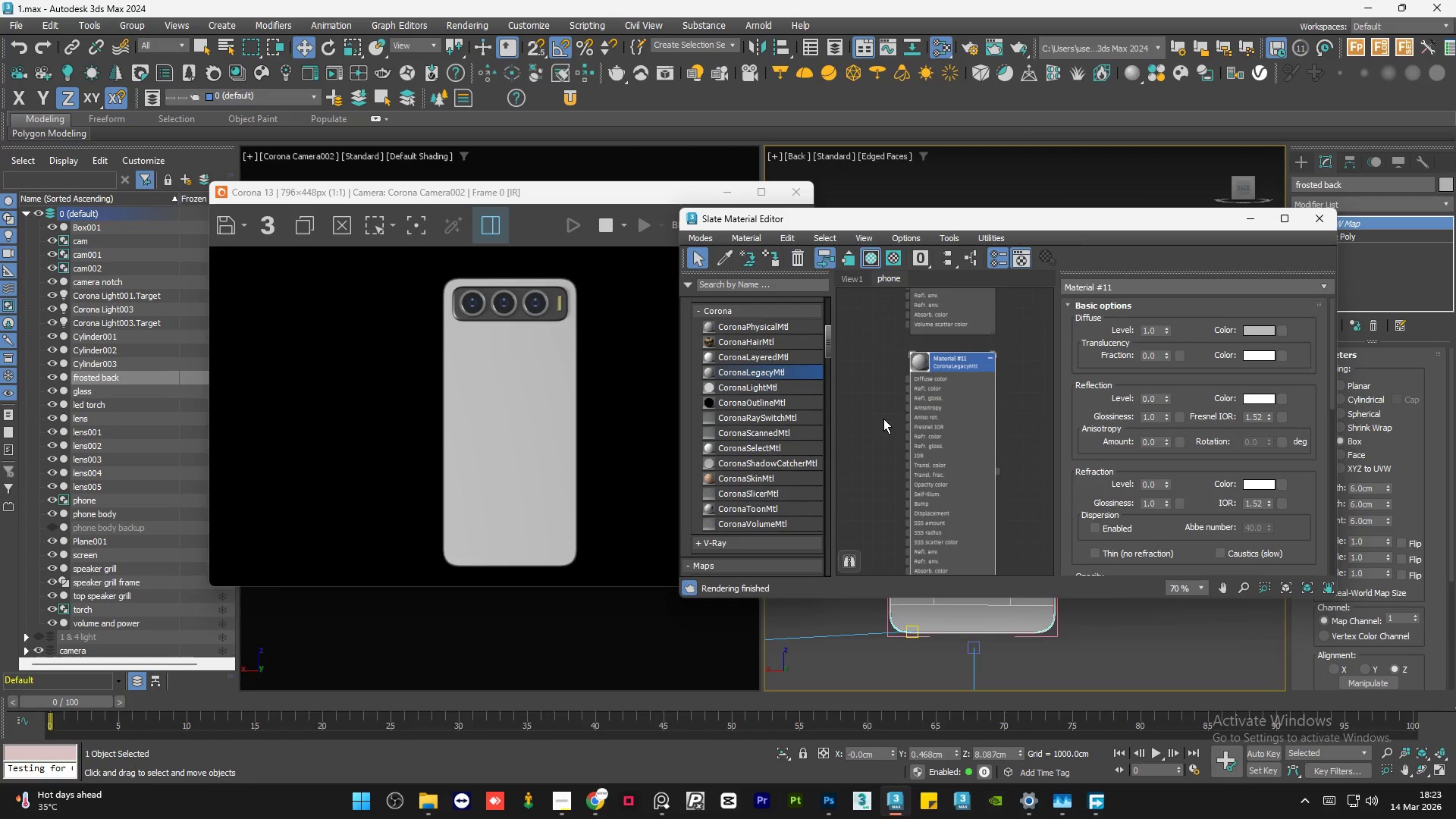 
scroll: coordinate [926, 433], scroll_direction: down, amount: 6.0
 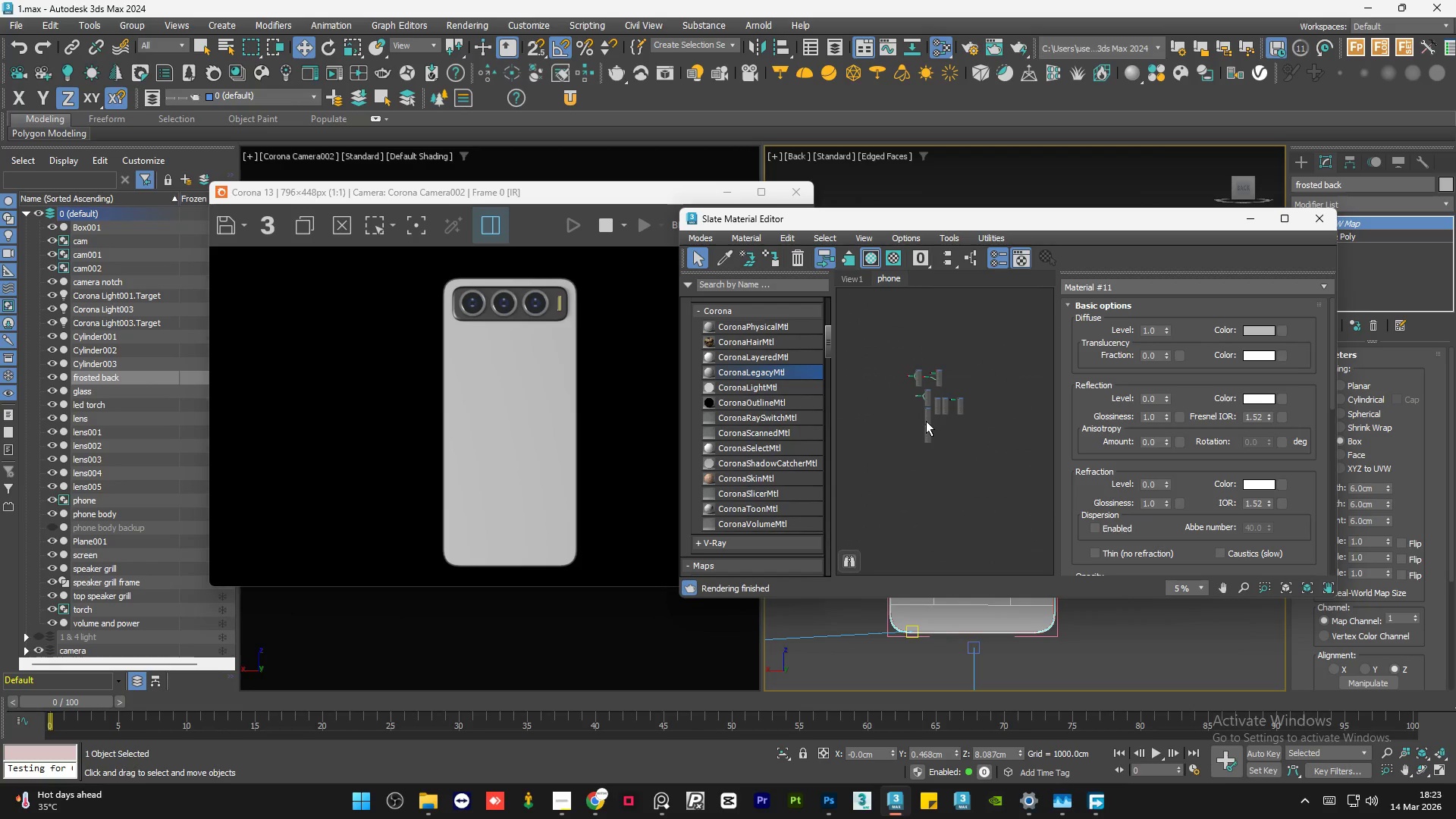 
scroll: coordinate [926, 421], scroll_direction: up, amount: 4.0
 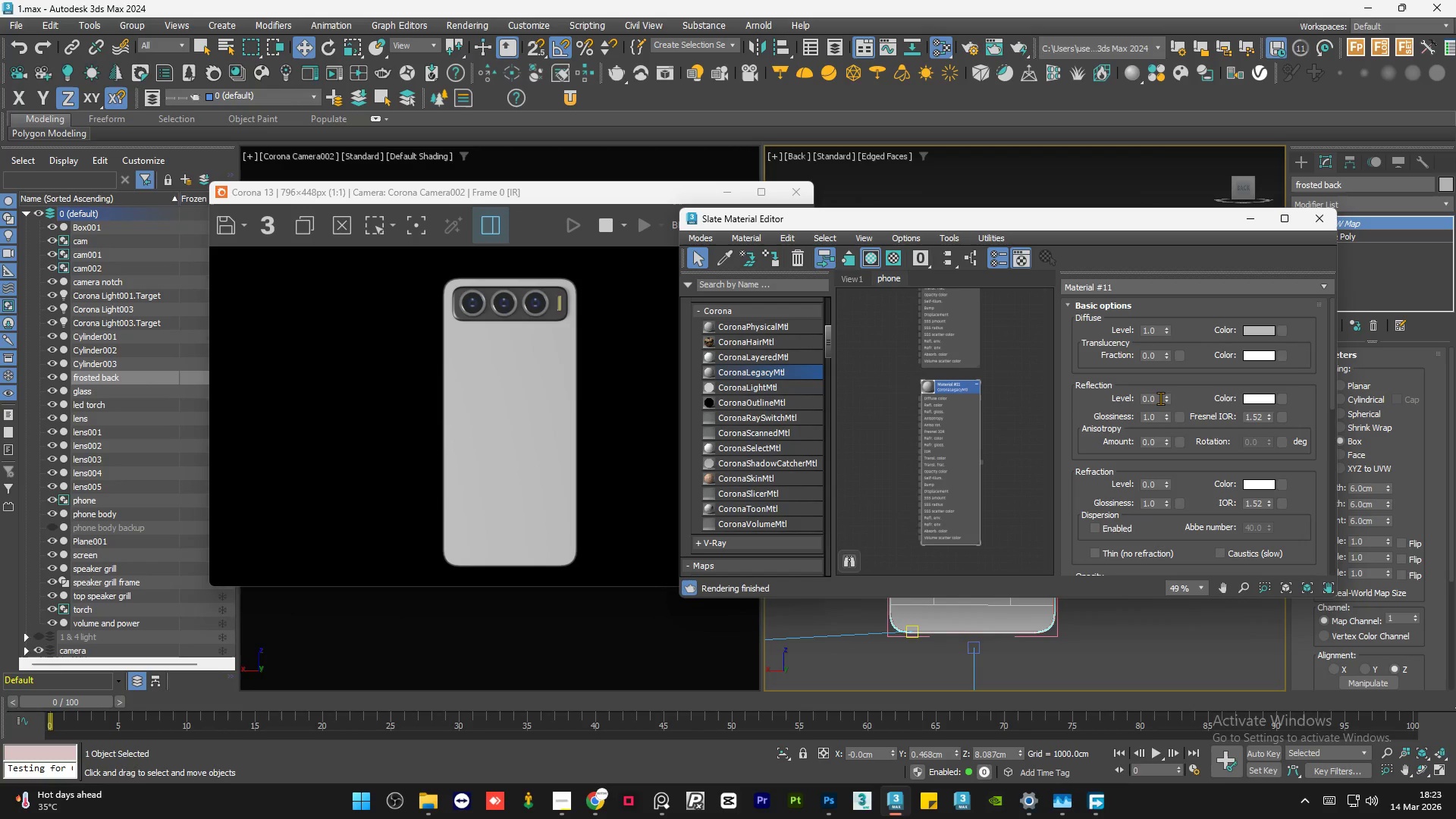 
double_click([1160, 398])
 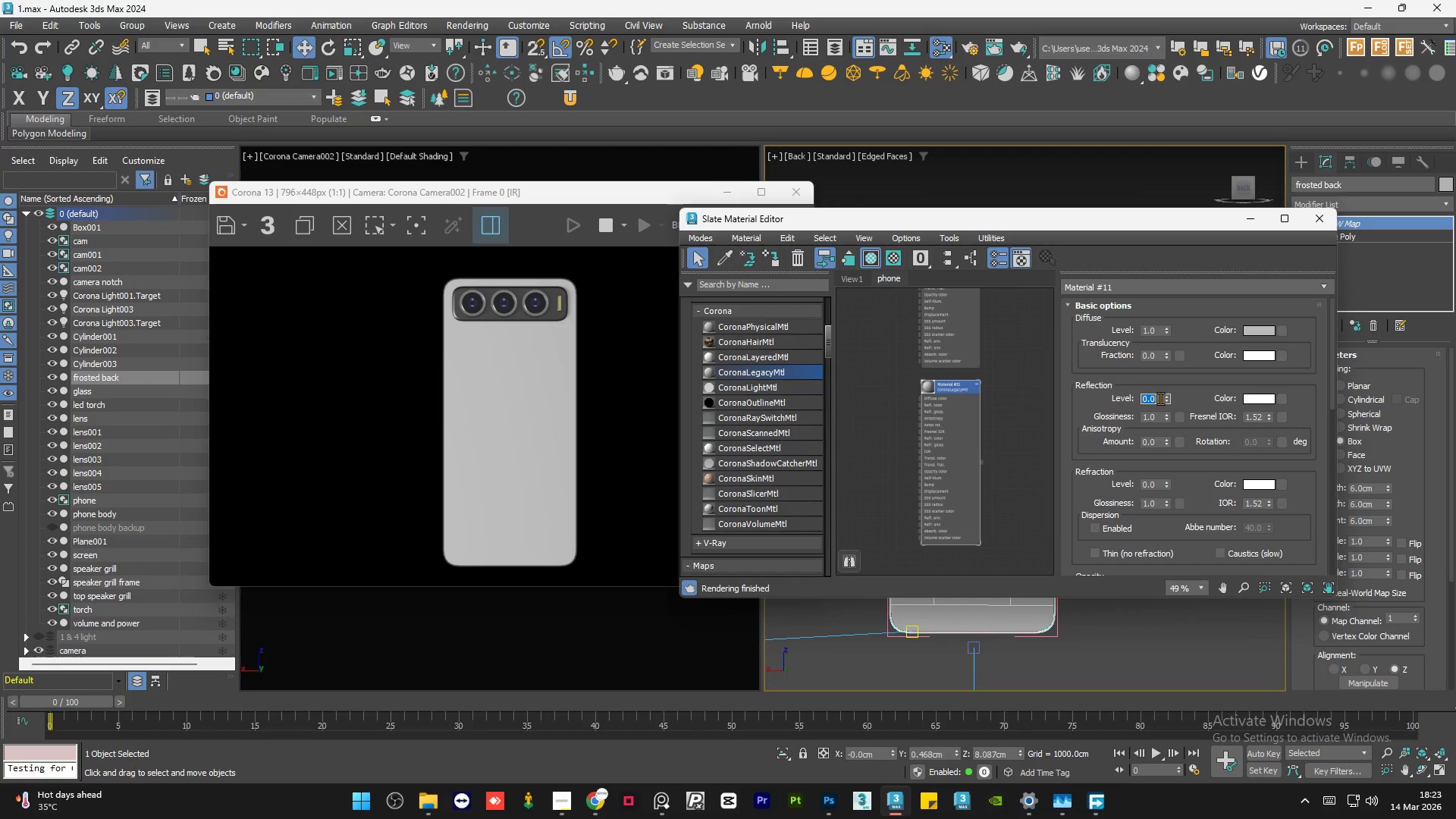 
key(Numpad1)
 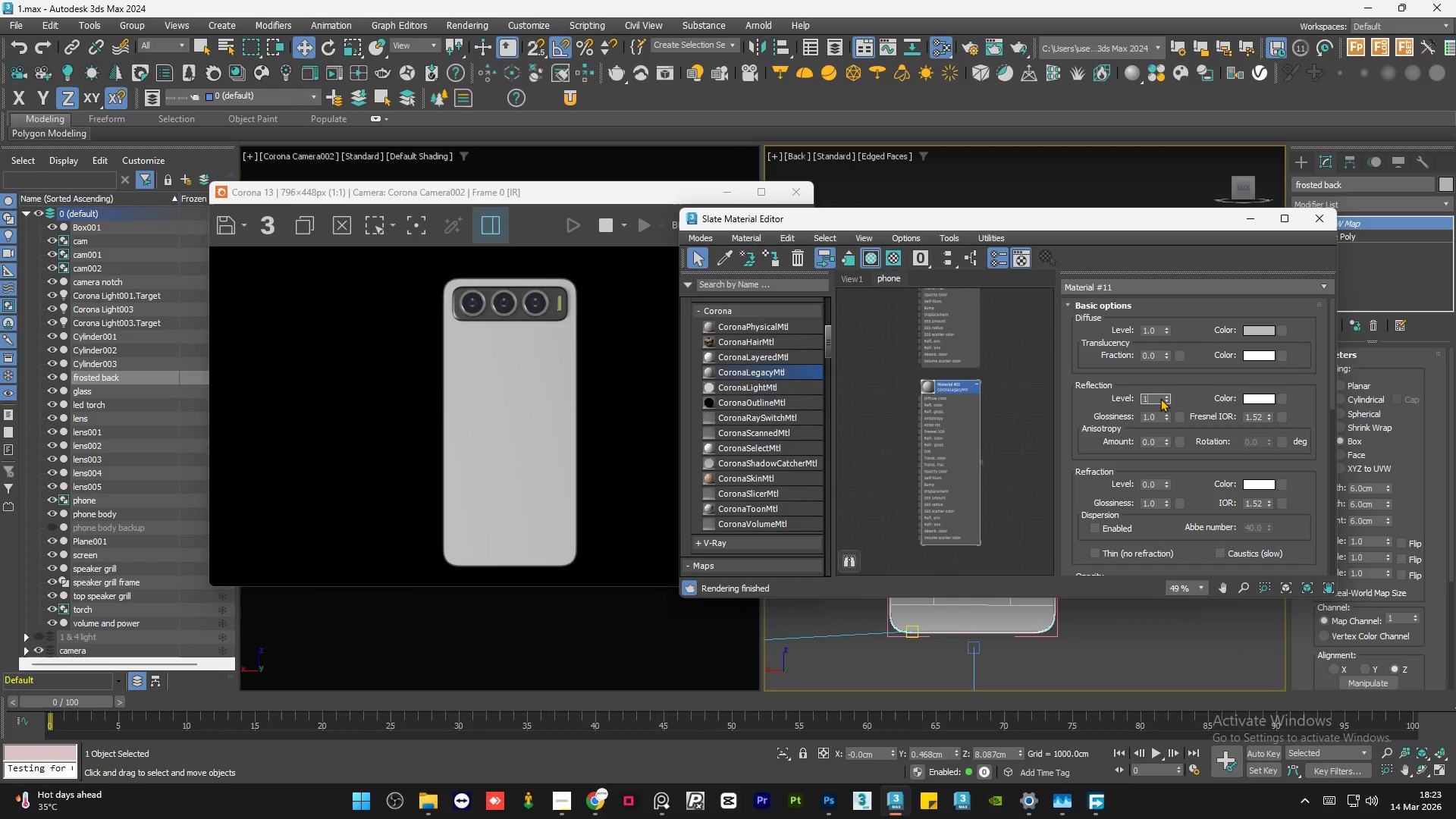 
key(NumpadEnter)
 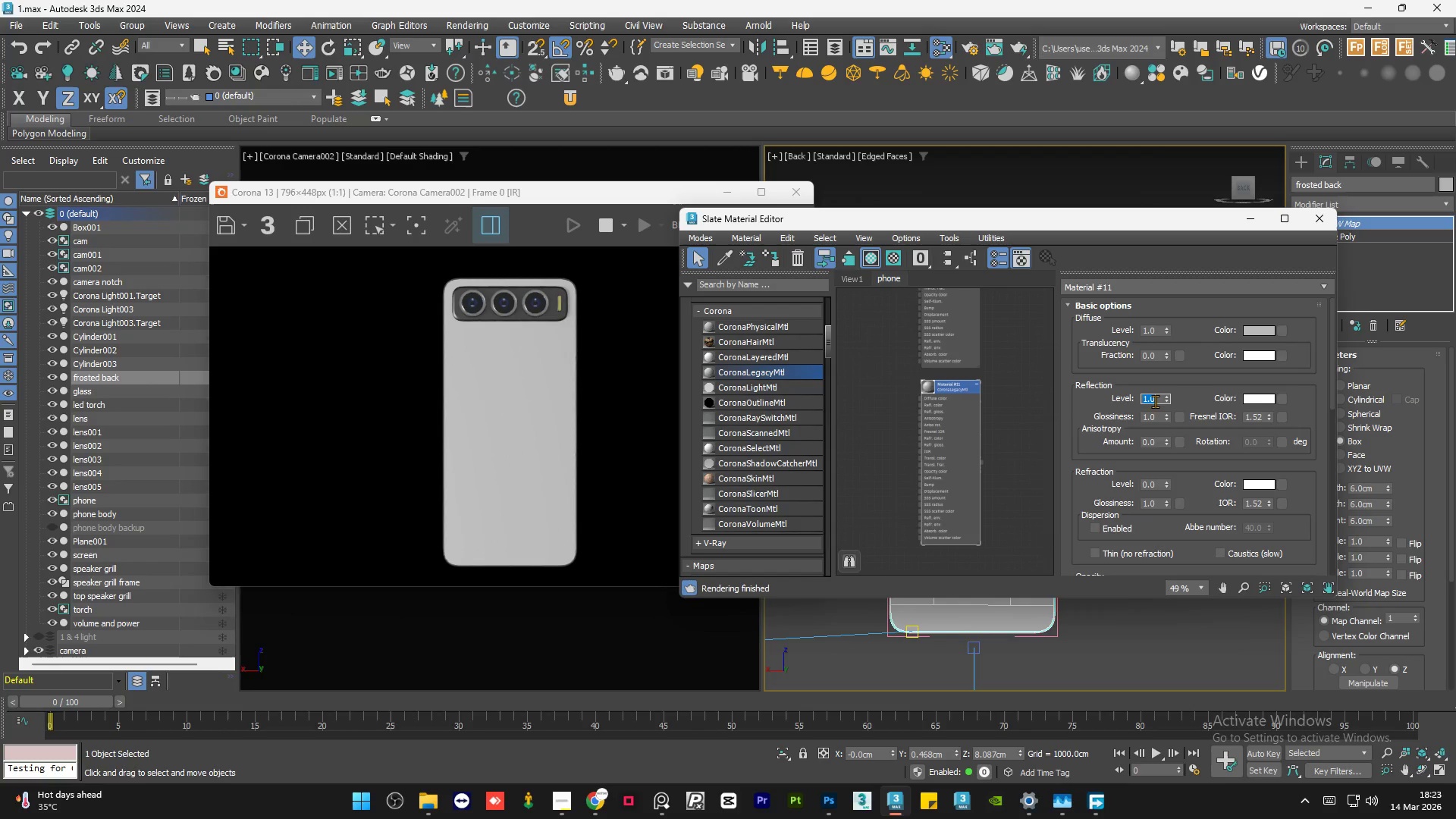 
left_click([1012, 416])
 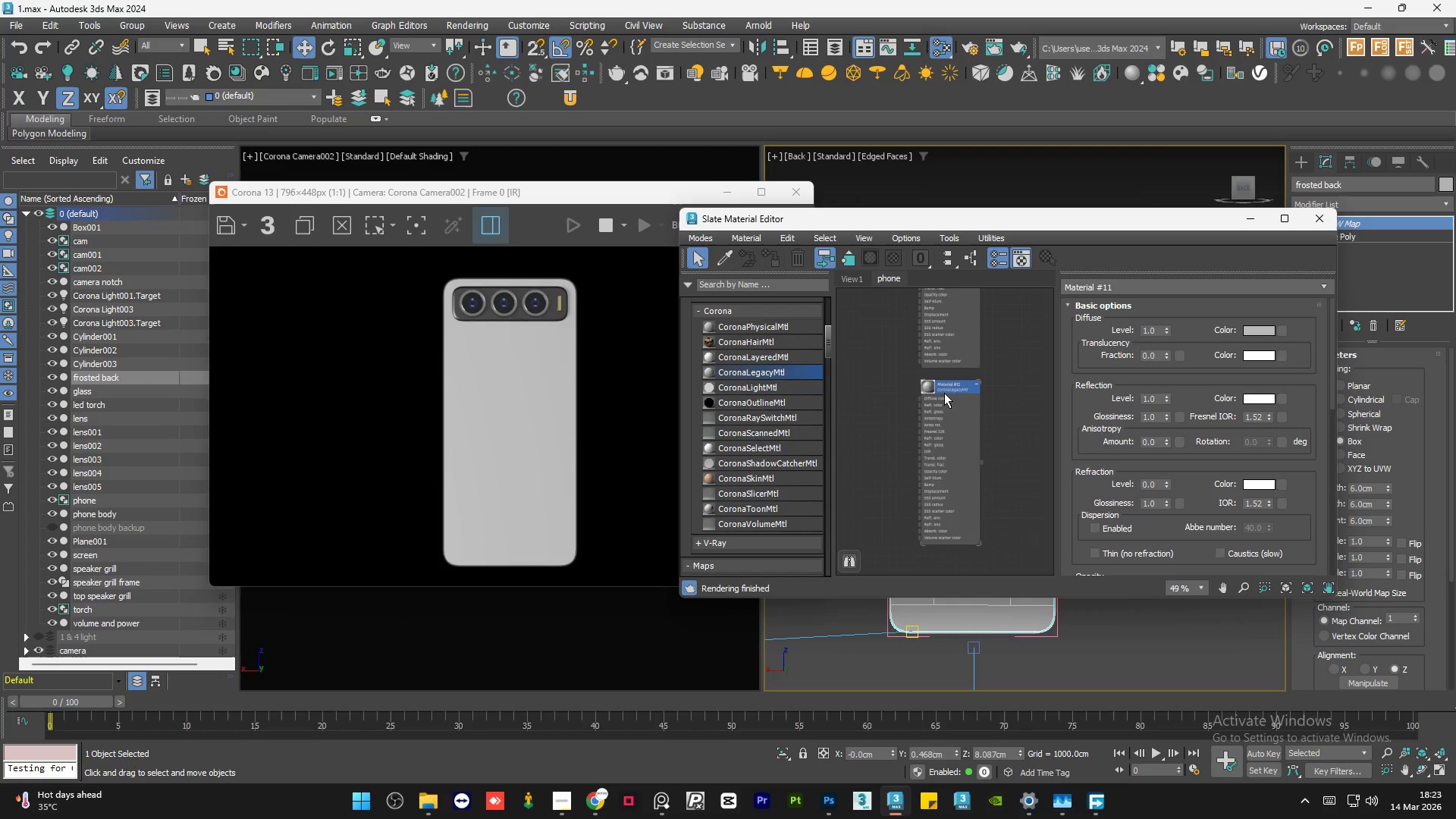 
scroll: coordinate [915, 383], scroll_direction: up, amount: 12.0
 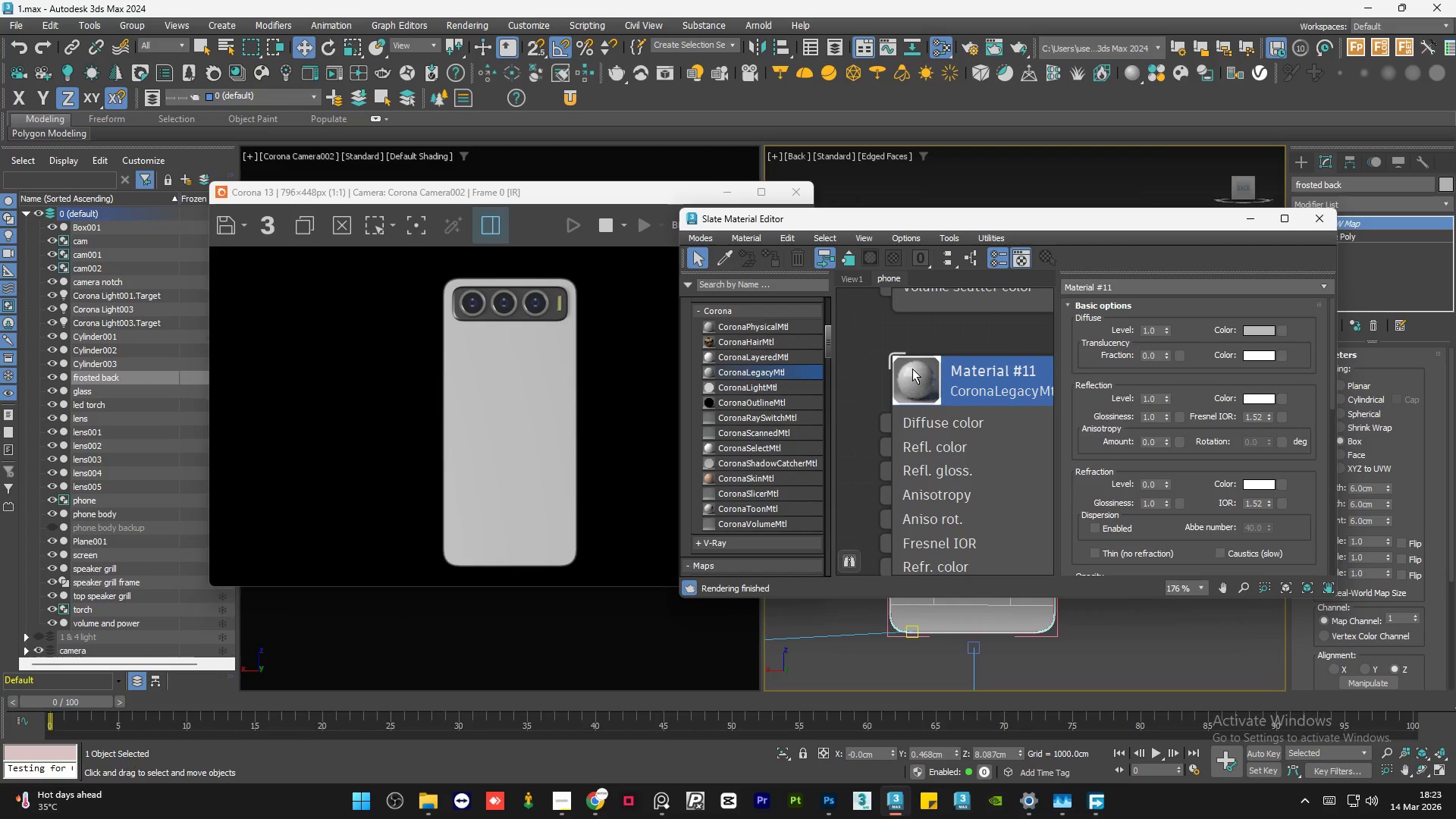 
scroll: coordinate [912, 369], scroll_direction: down, amount: 3.0
 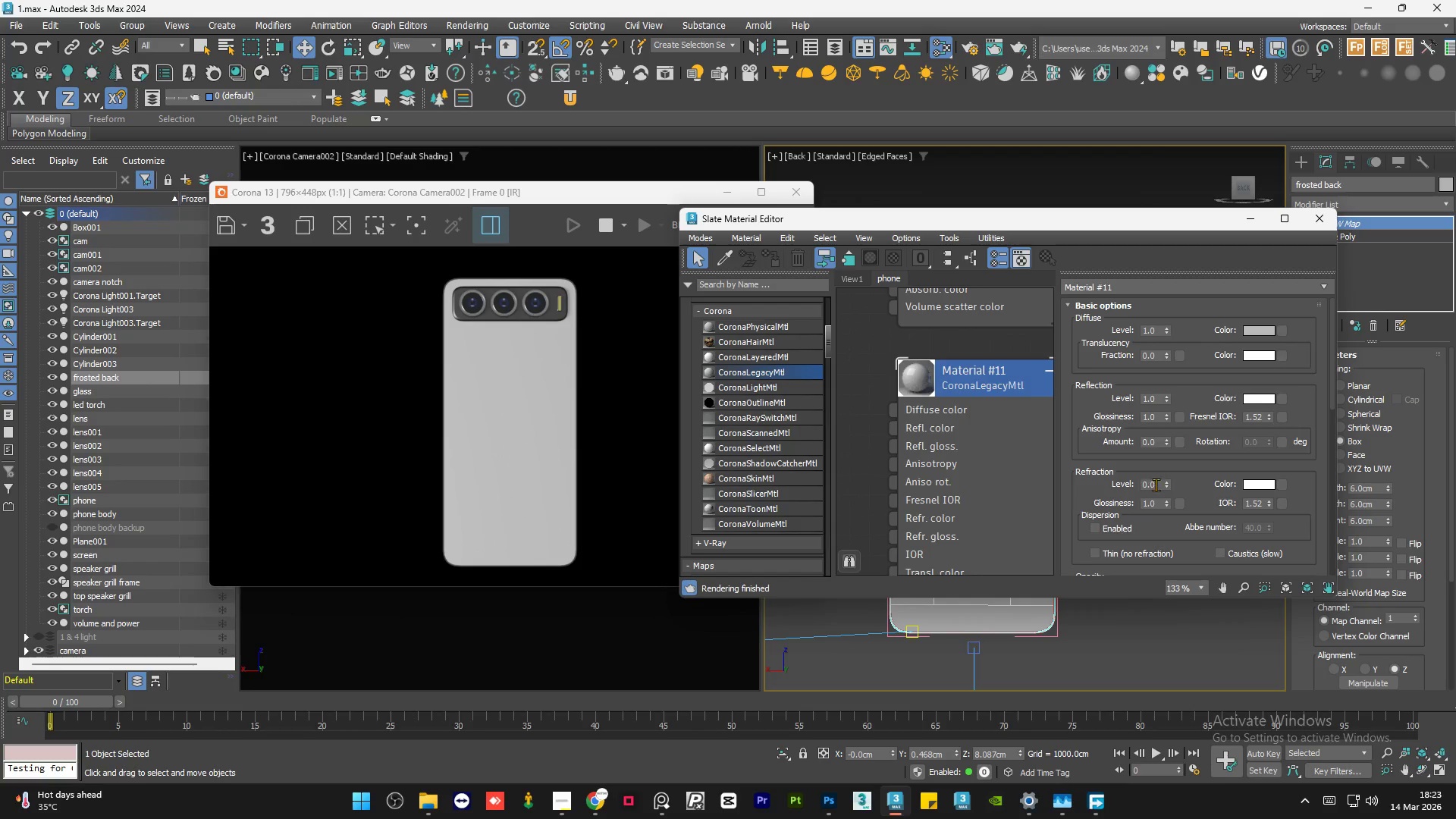 
double_click([1156, 485])
 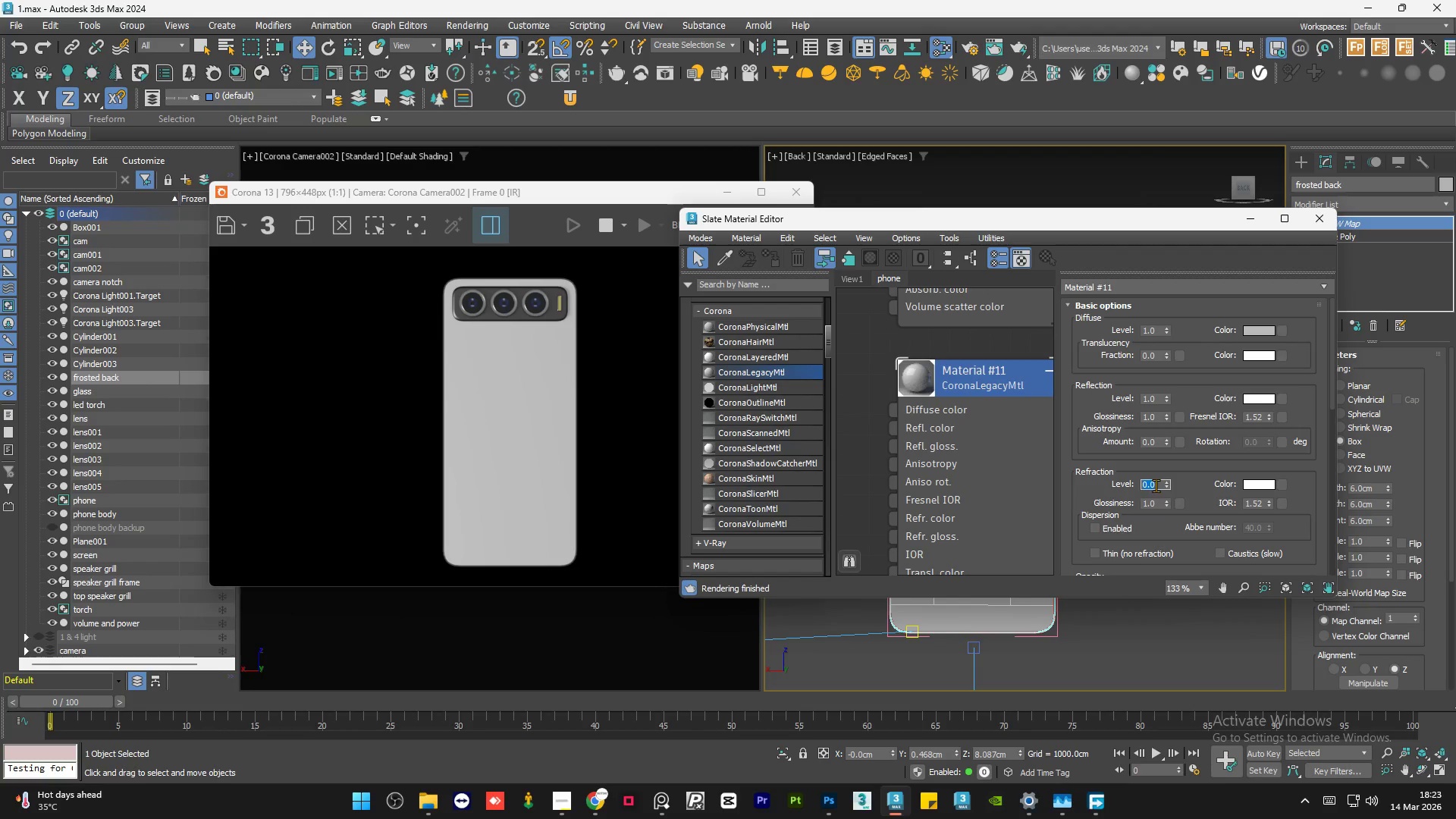 
key(Numpad1)
 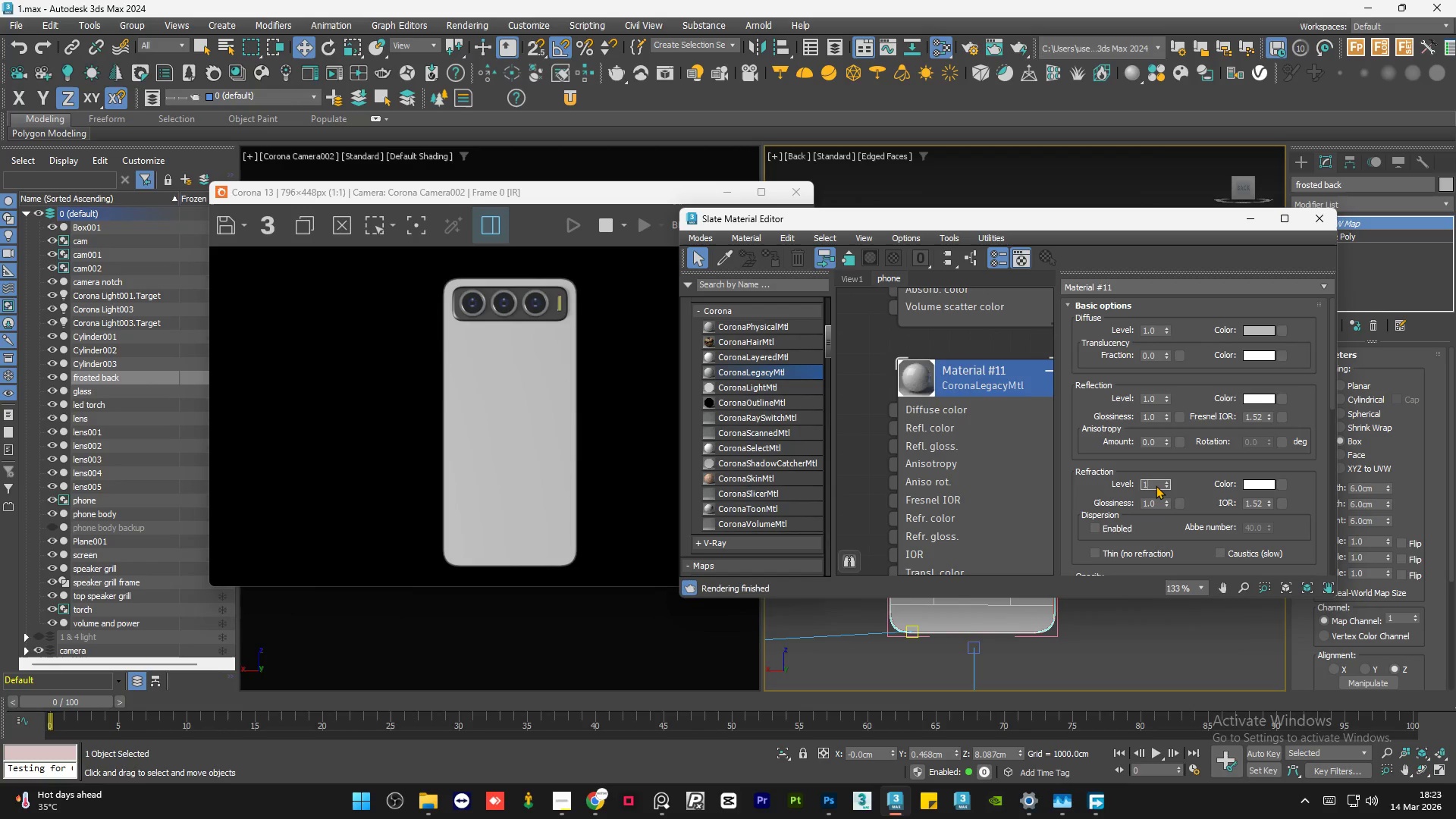 
key(NumpadEnter)
 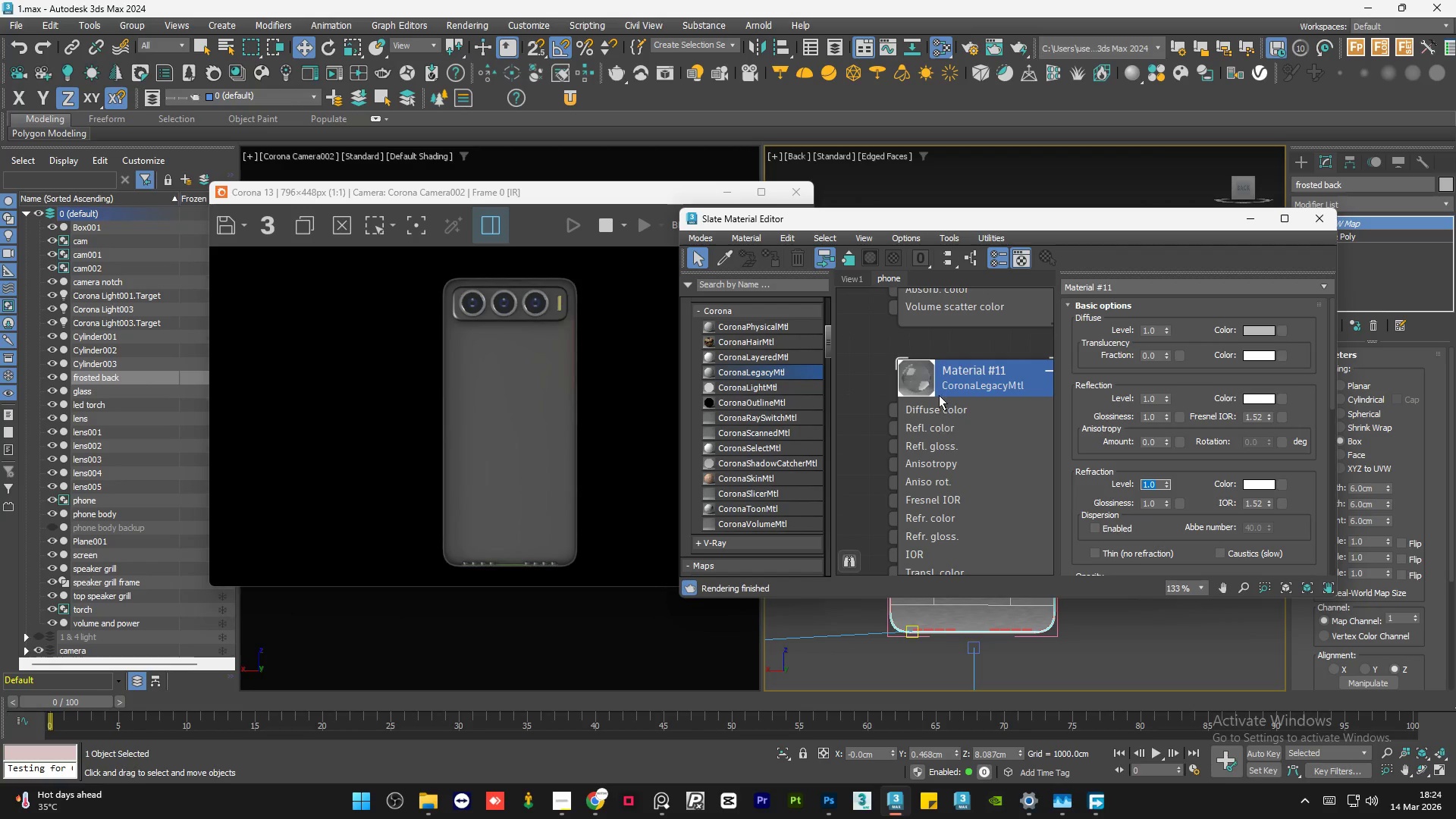 
scroll: coordinate [942, 420], scroll_direction: down, amount: 4.0
 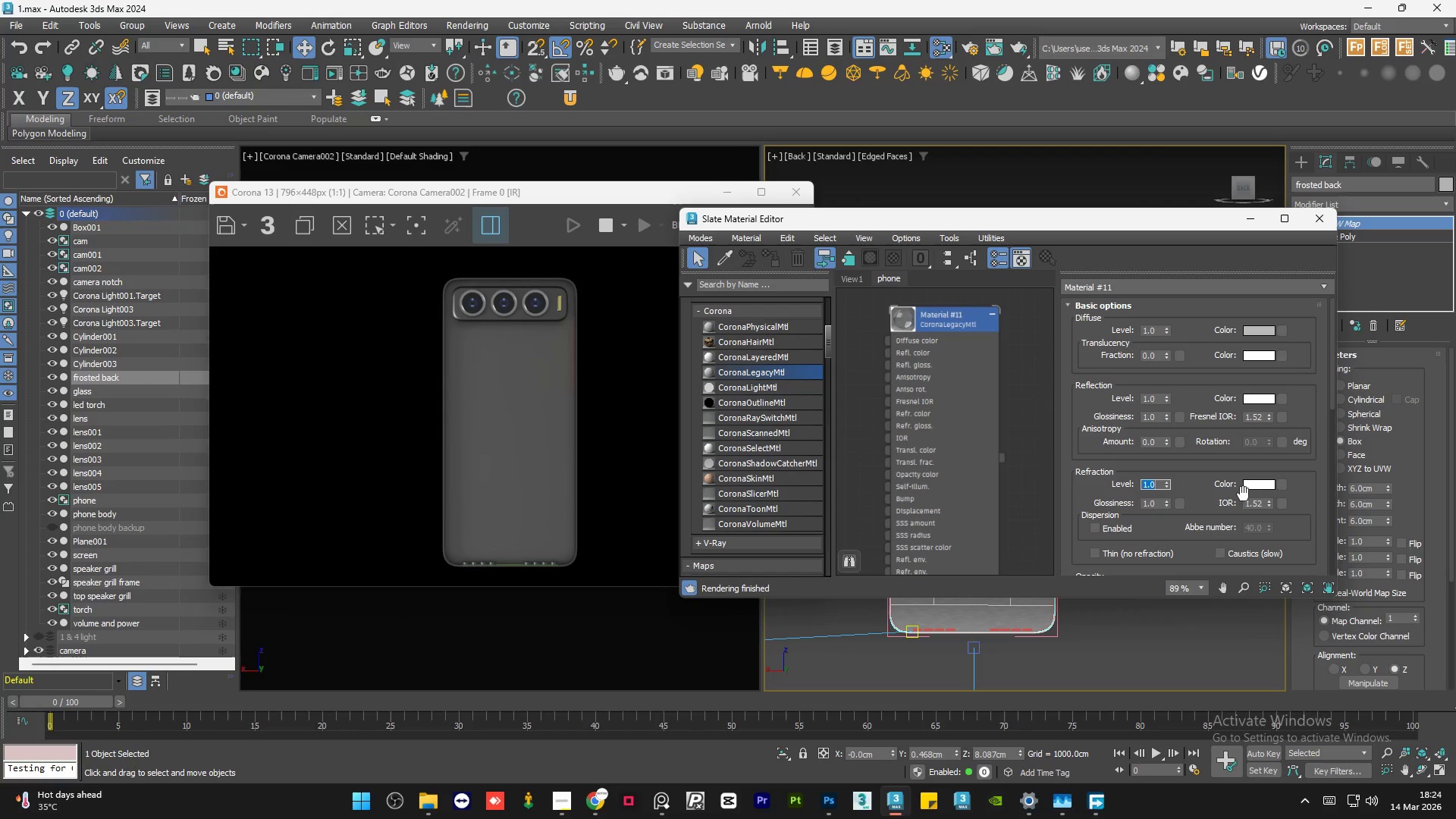 
left_click([1259, 484])
 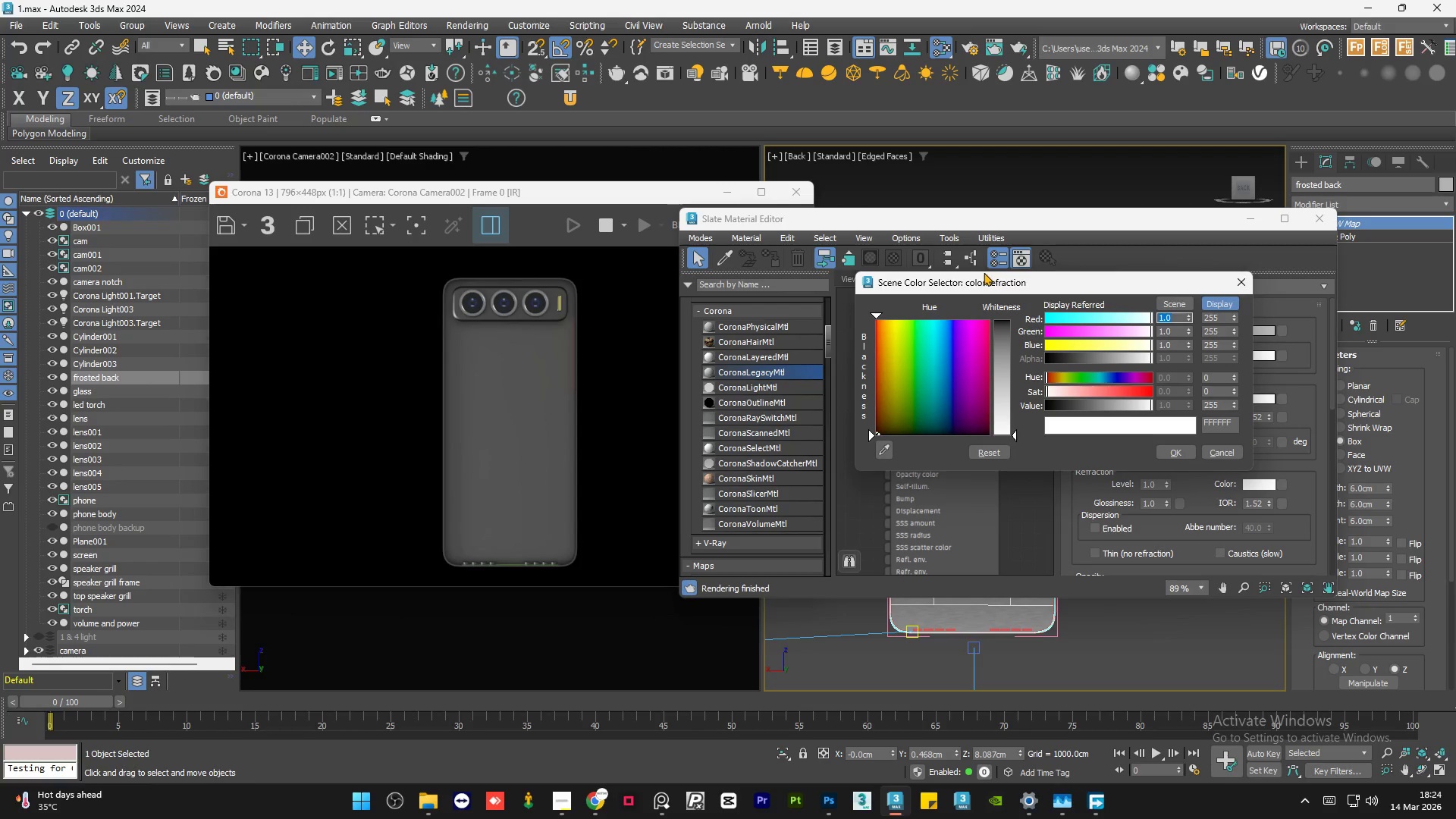 
left_click_drag(start_coordinate=[977, 282], to_coordinate=[1200, 309])
 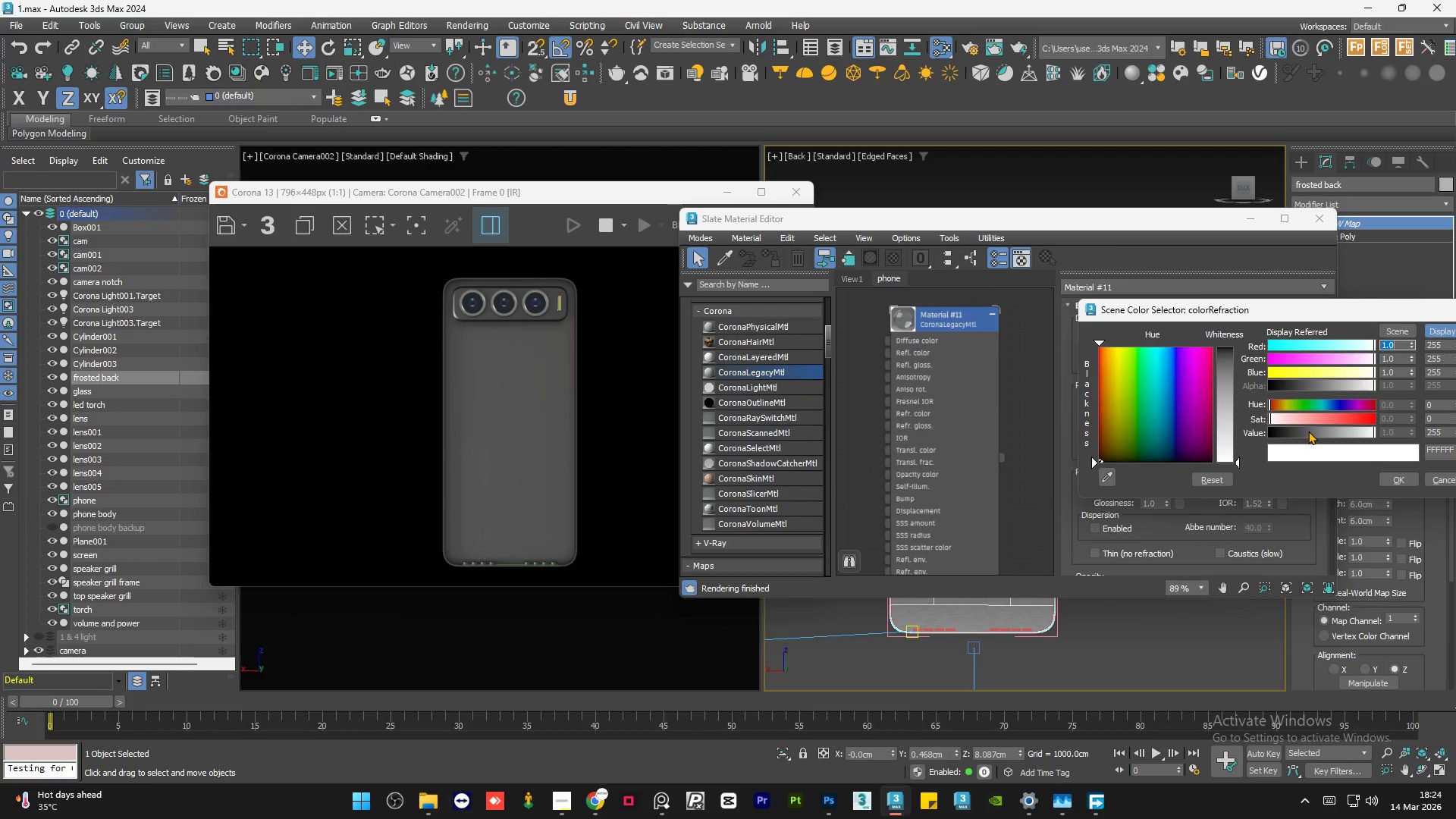 
left_click([1308, 431])
 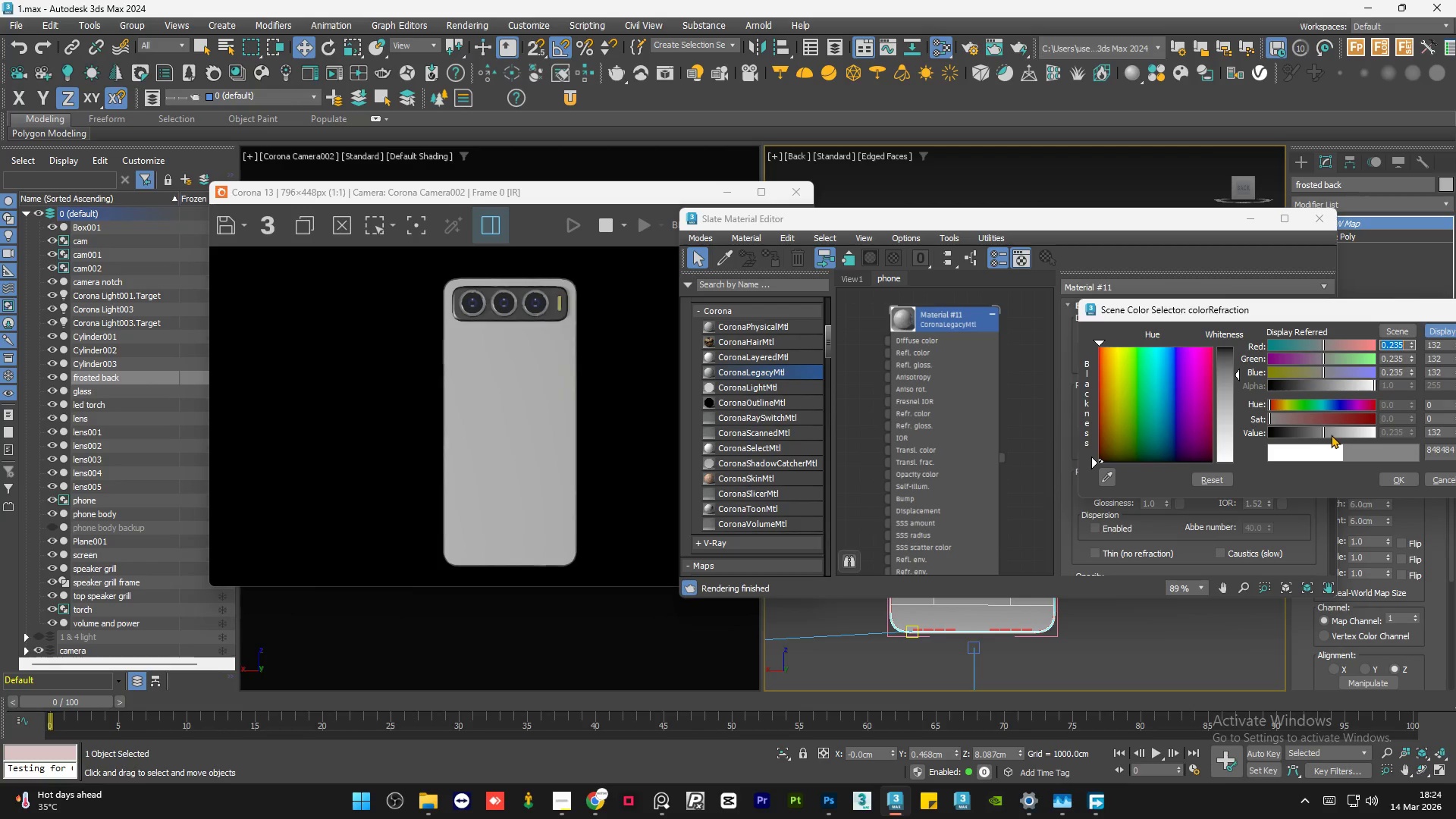 
left_click([1336, 435])
 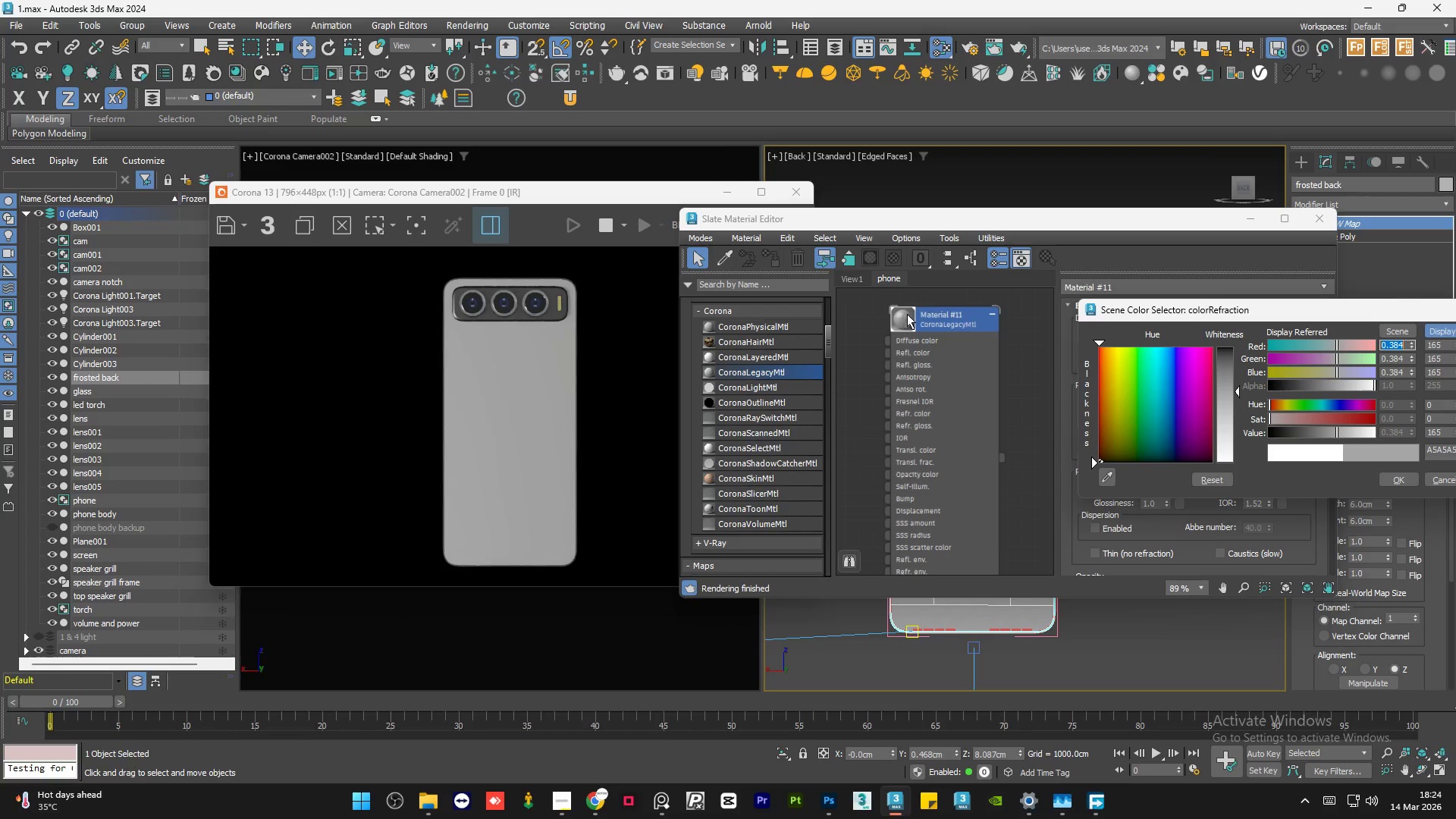 
scroll: coordinate [905, 310], scroll_direction: up, amount: 18.0
 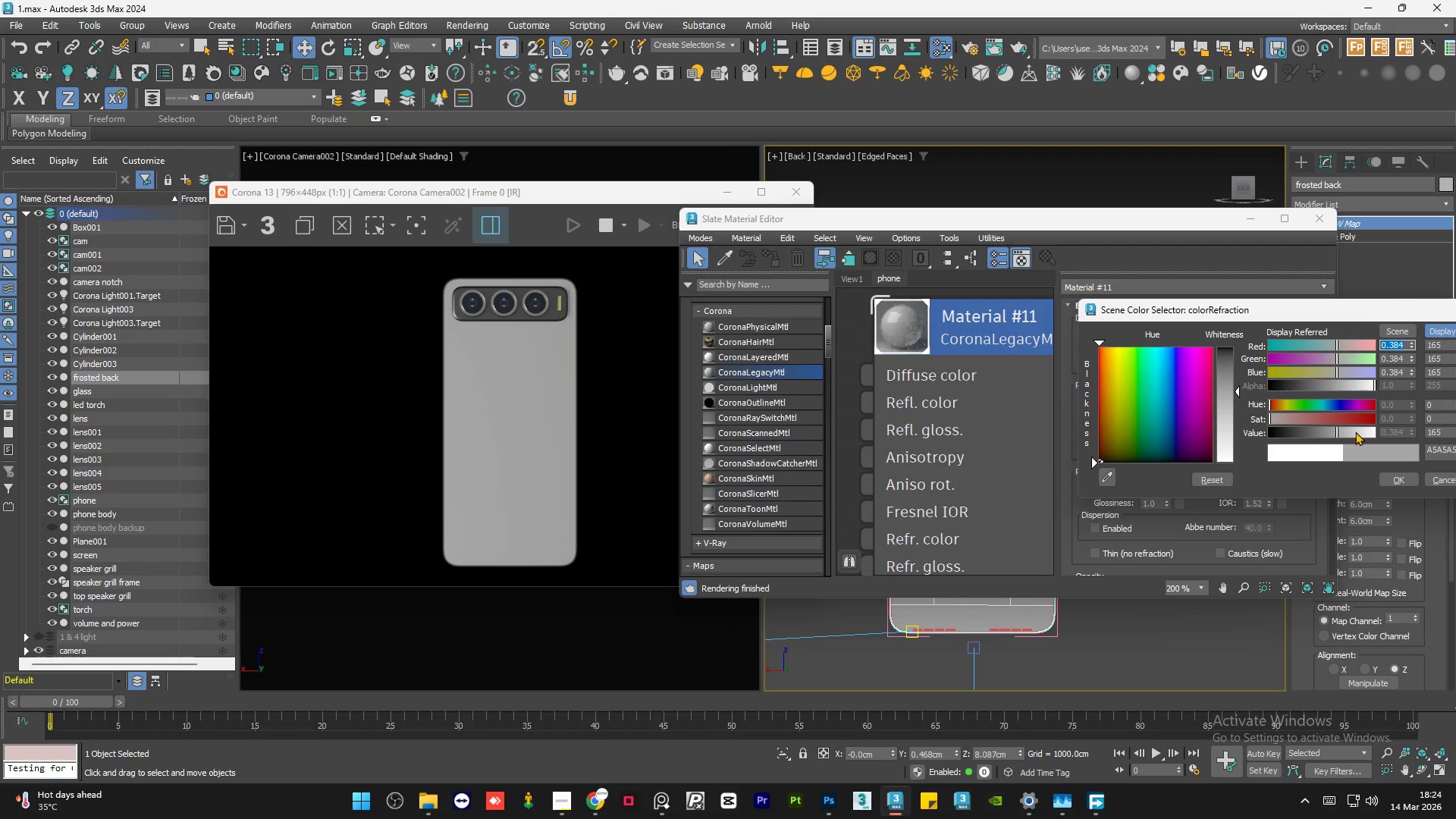 
left_click([1355, 431])
 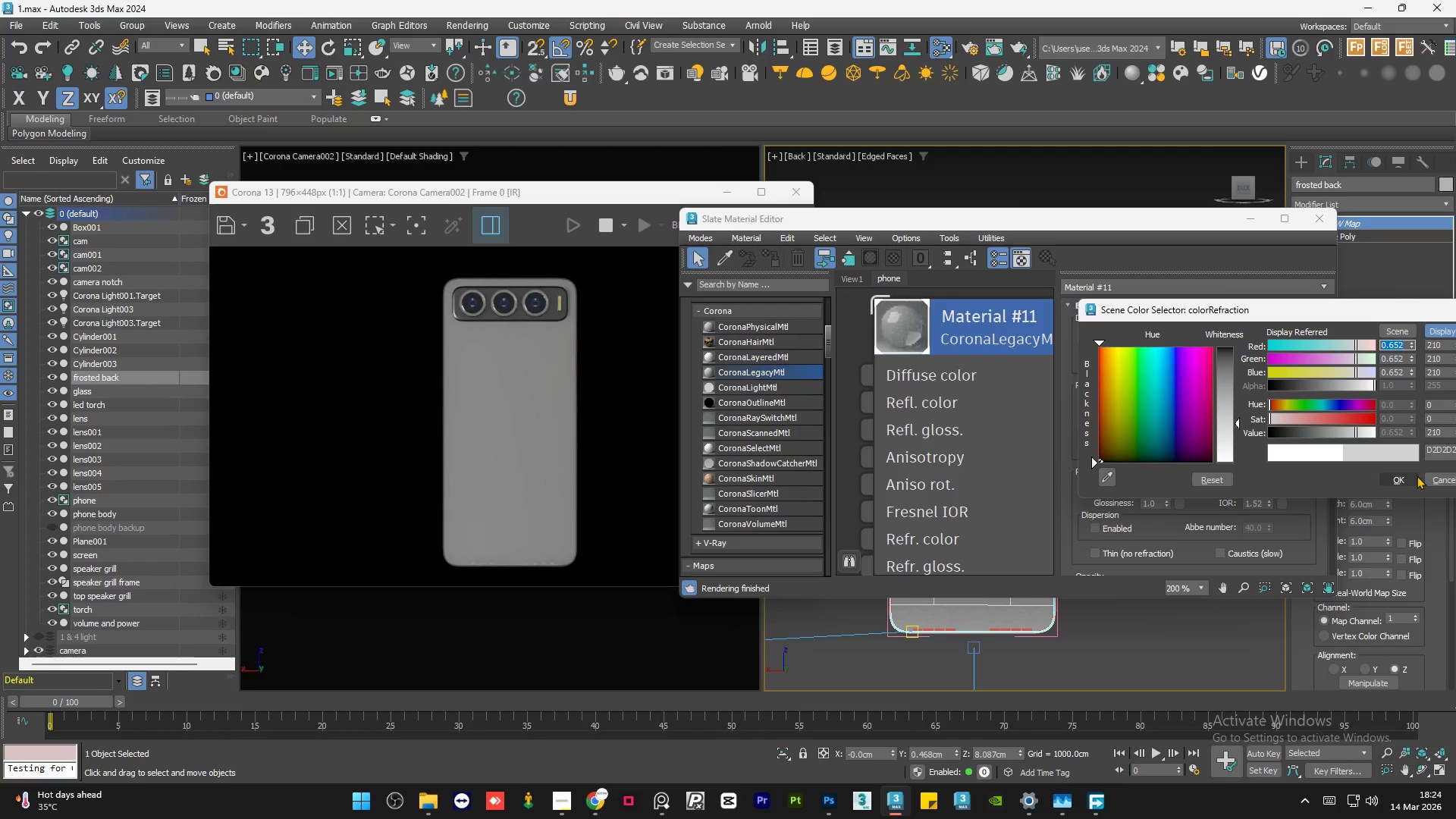 
left_click([1442, 485])
 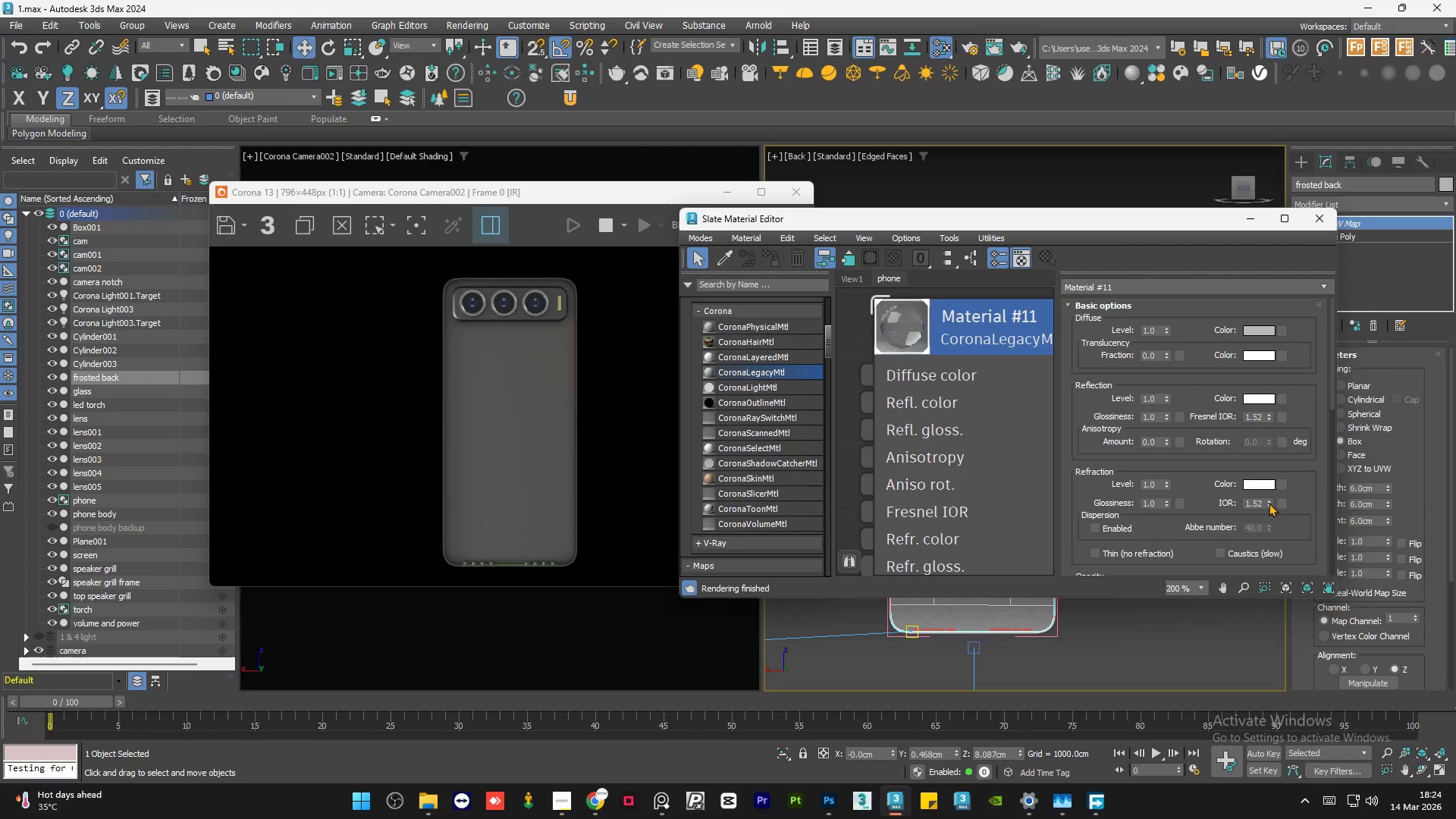 
double_click([1261, 504])
 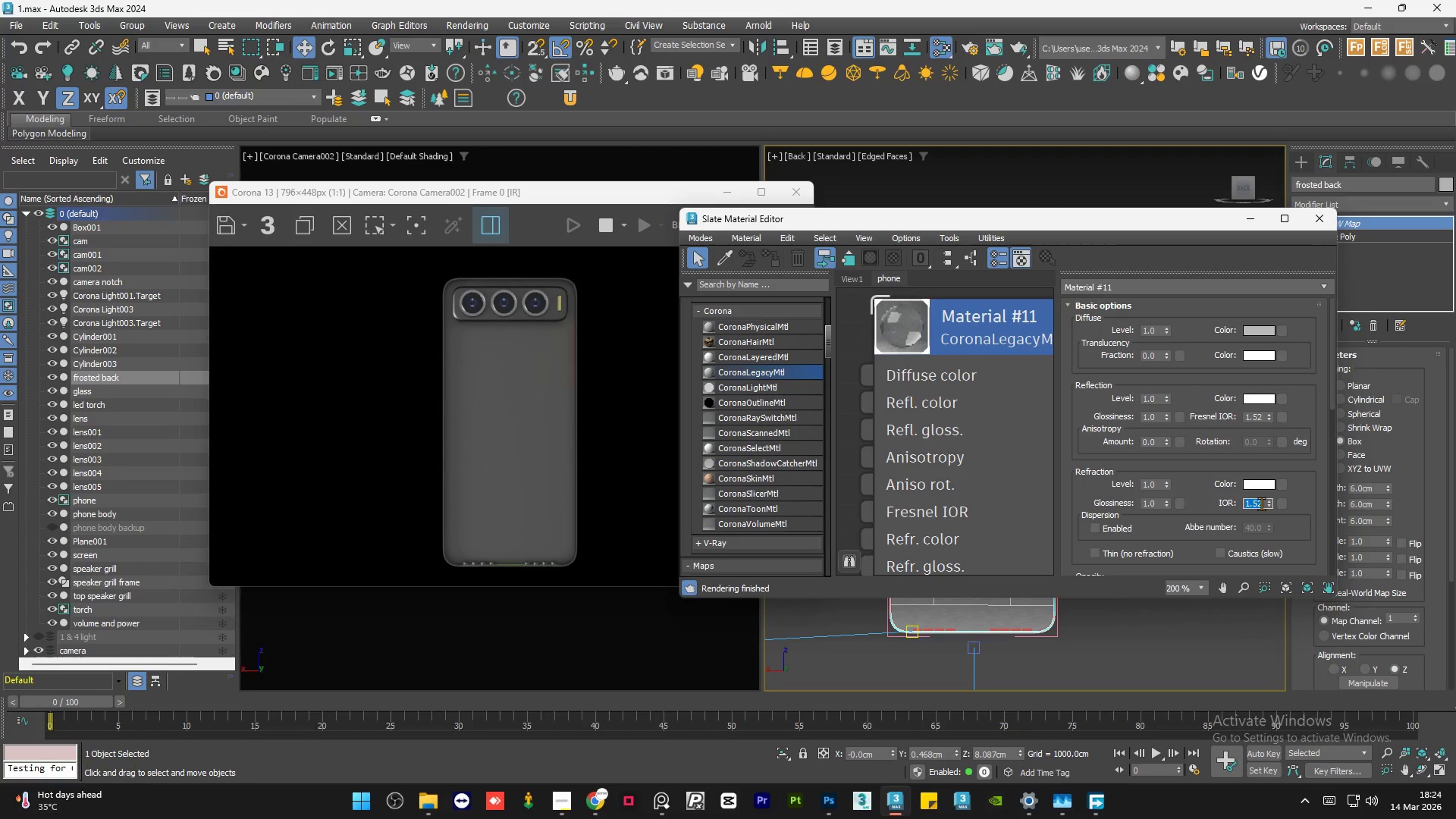 
key(Numpad1)
 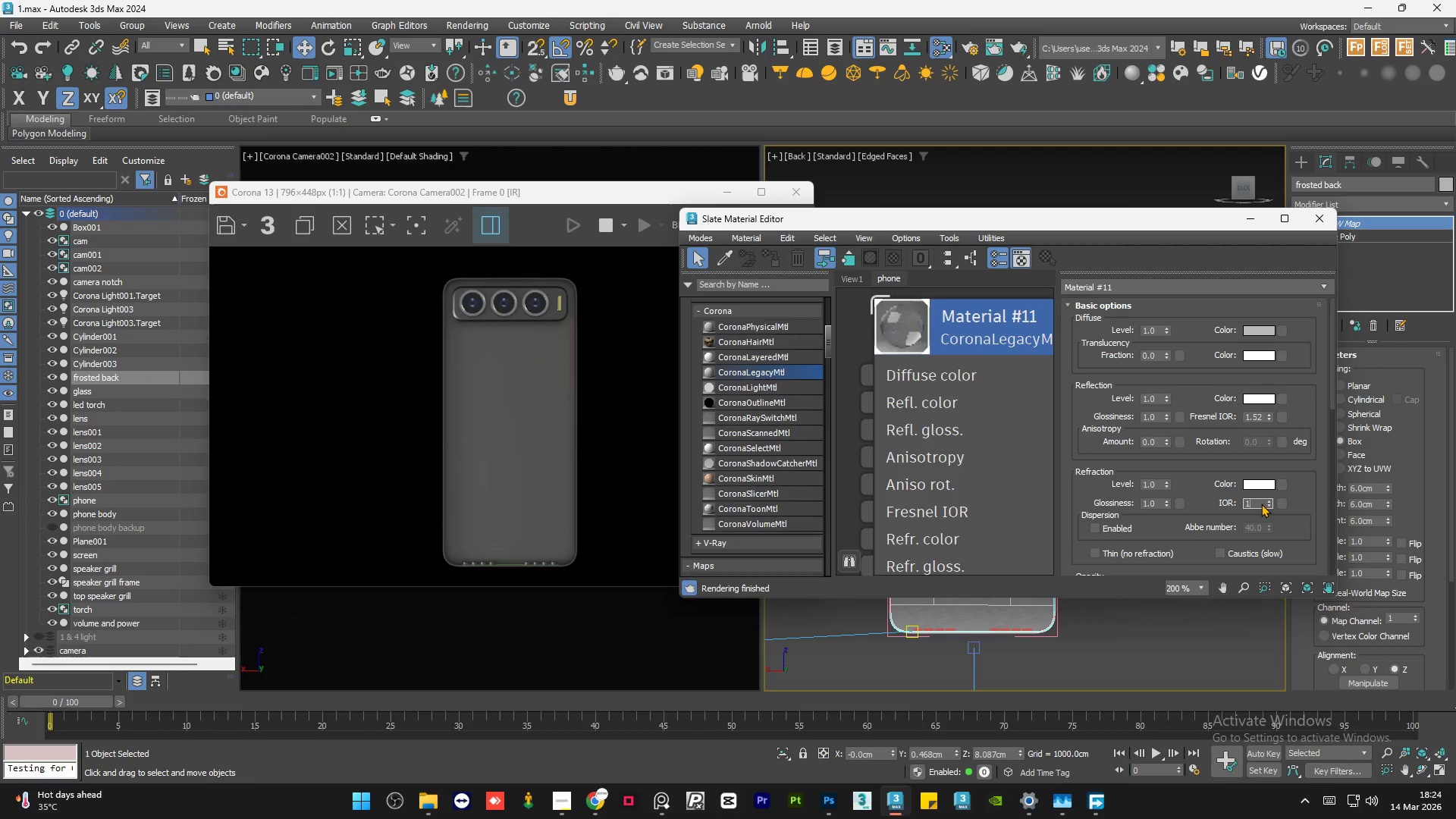 
key(Numpad0)
 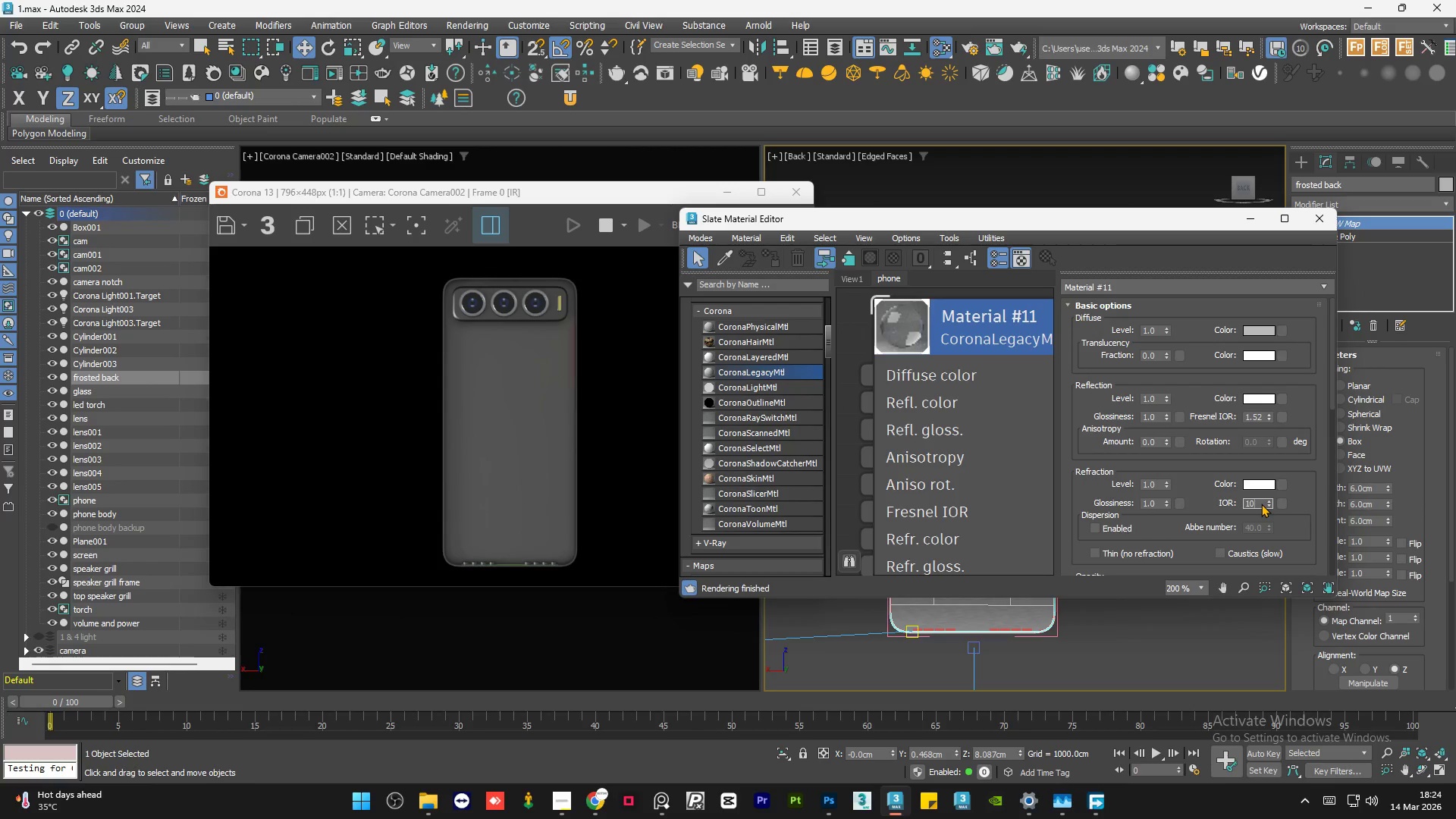 
key(NumpadEnter)
 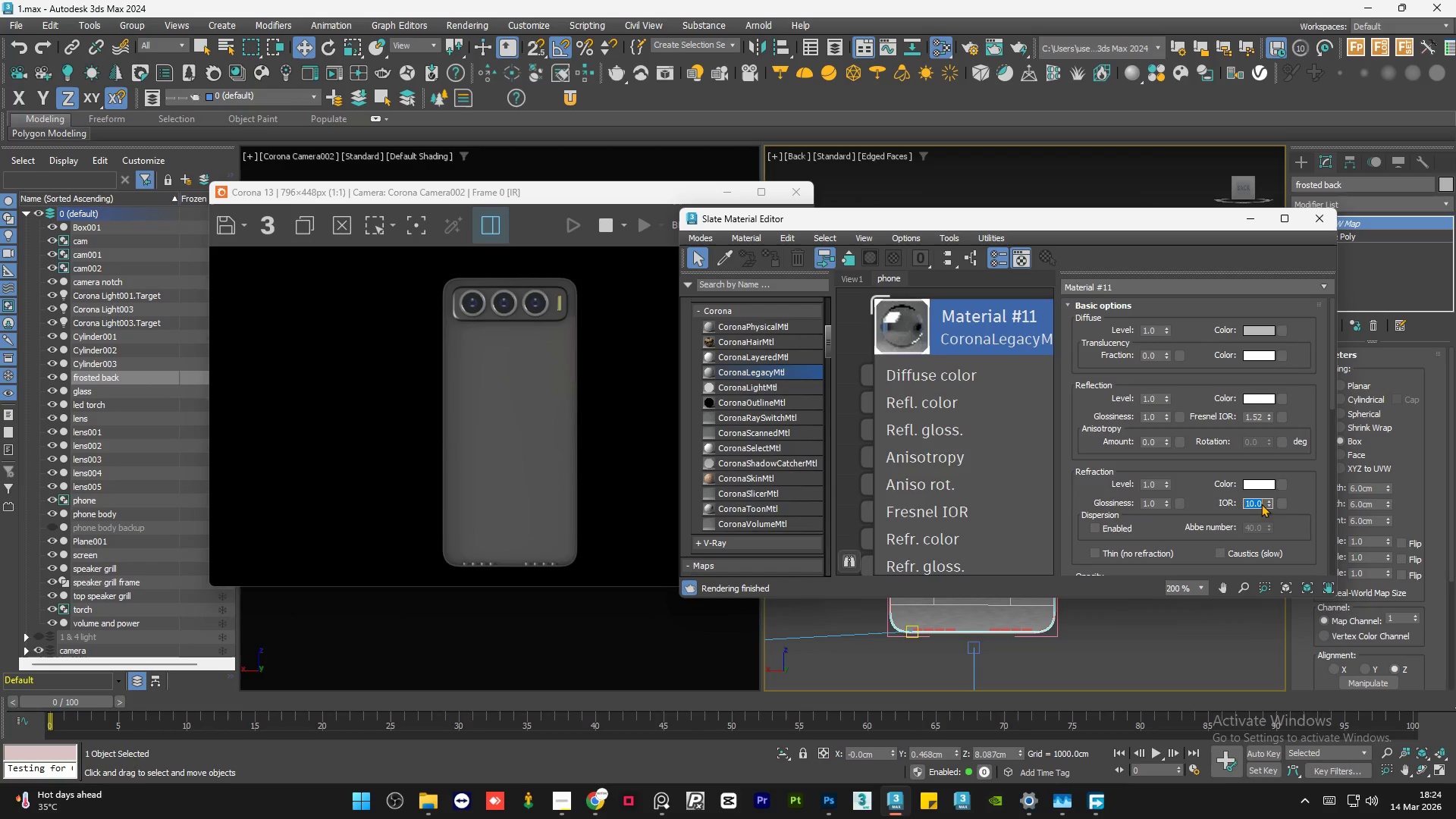 
key(Numpad1)
 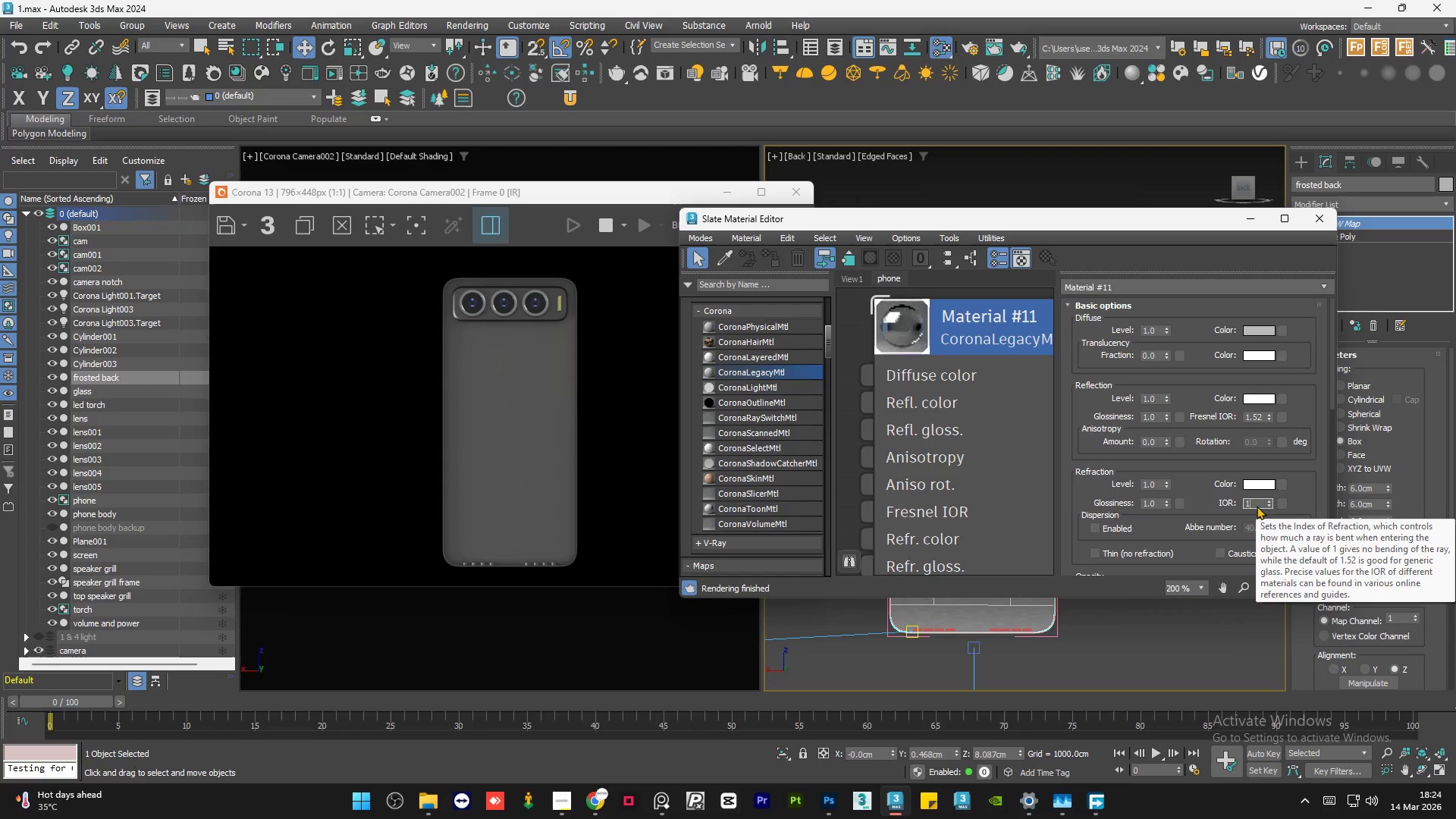 
key(Numpad0)
 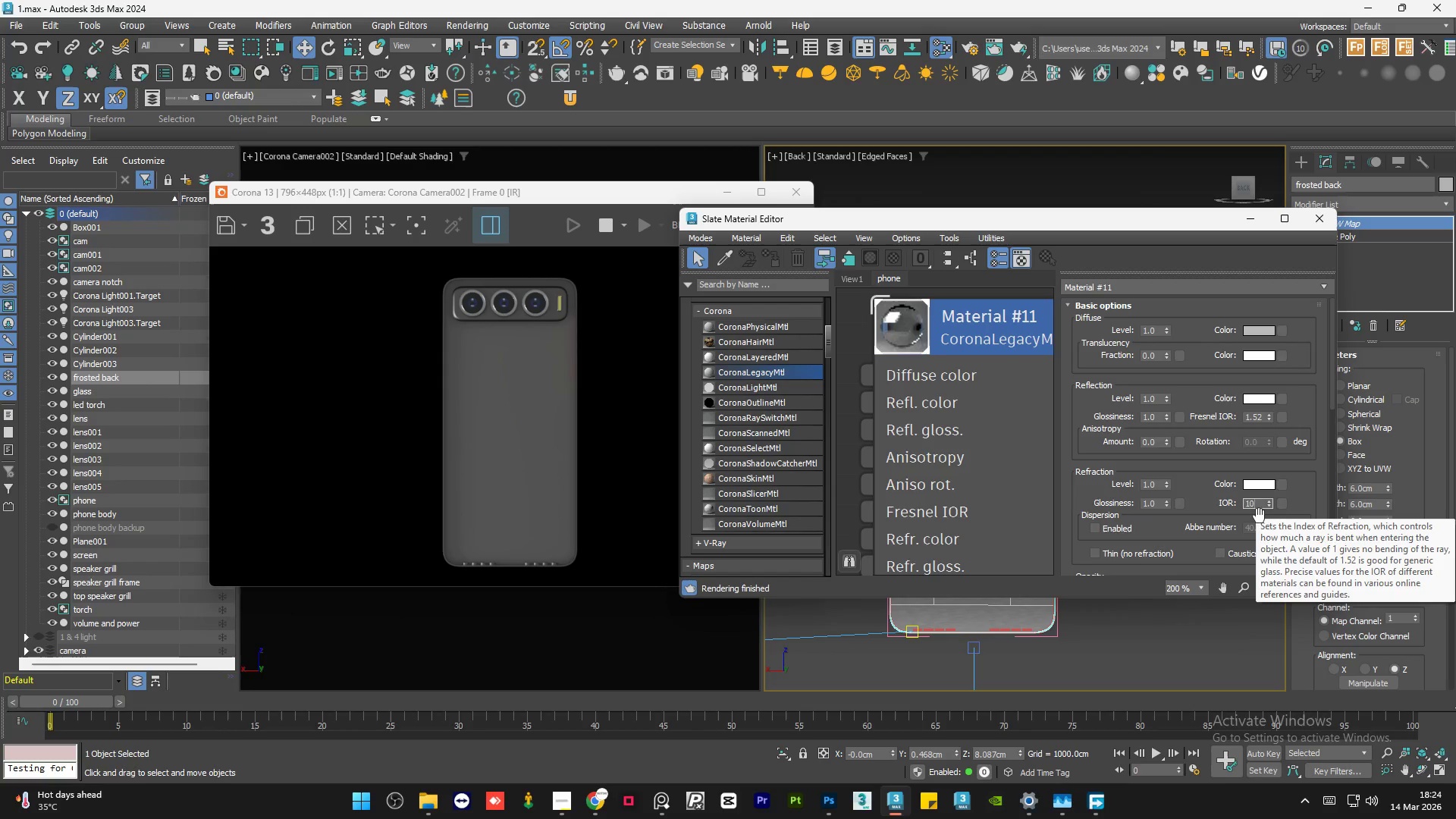 
key(Numpad0)
 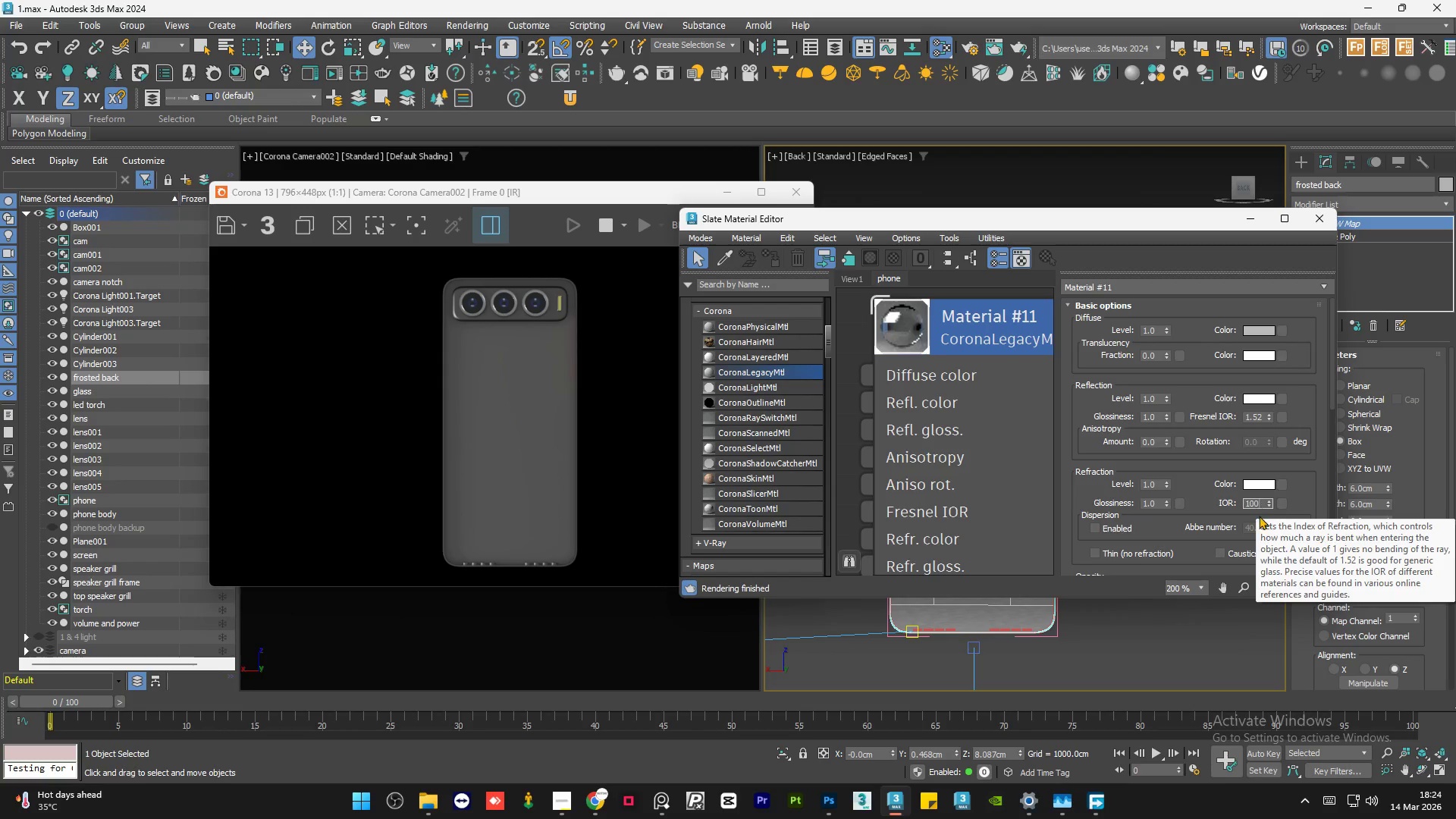 
key(Numpad0)
 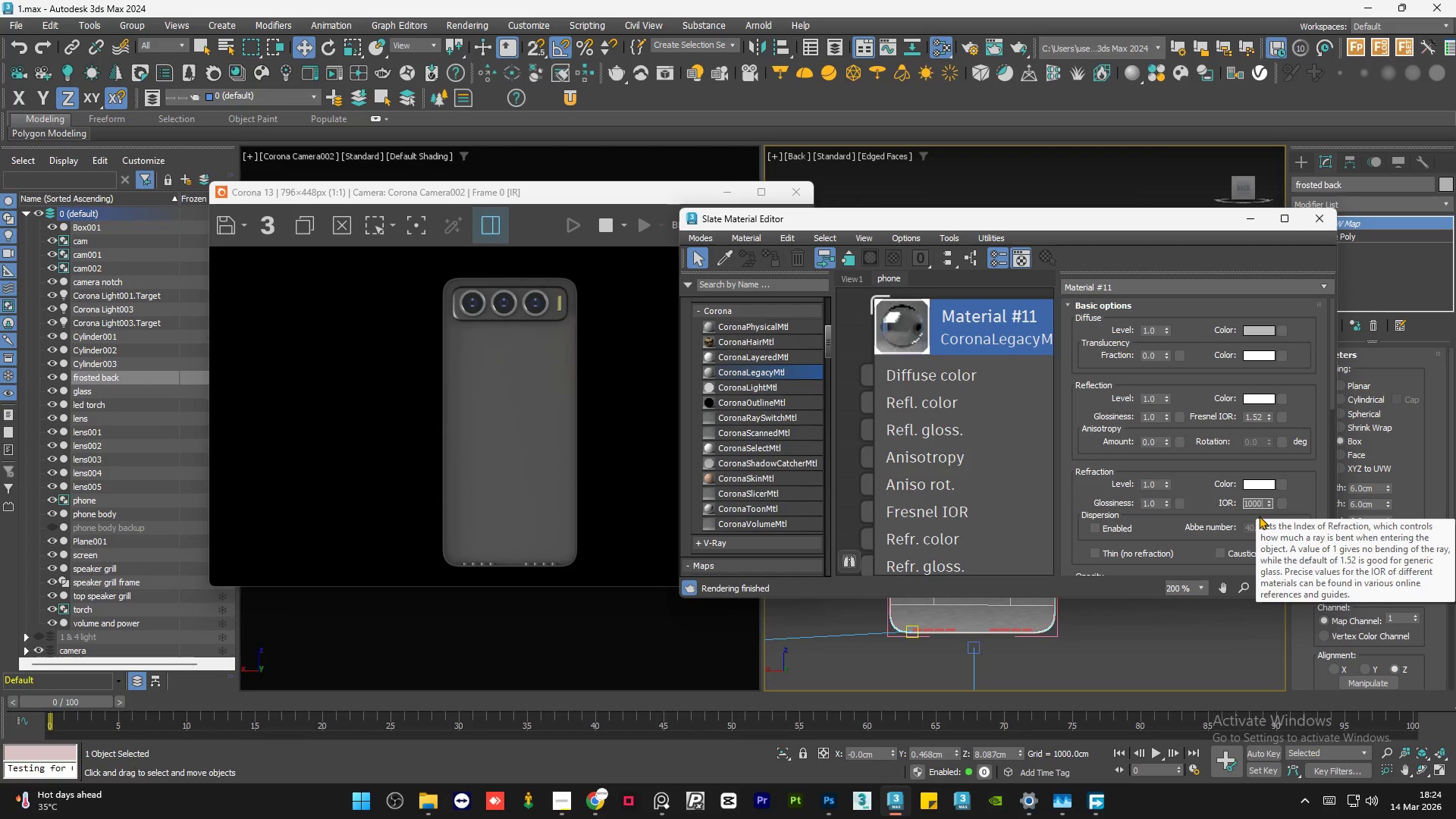 
key(Numpad0)
 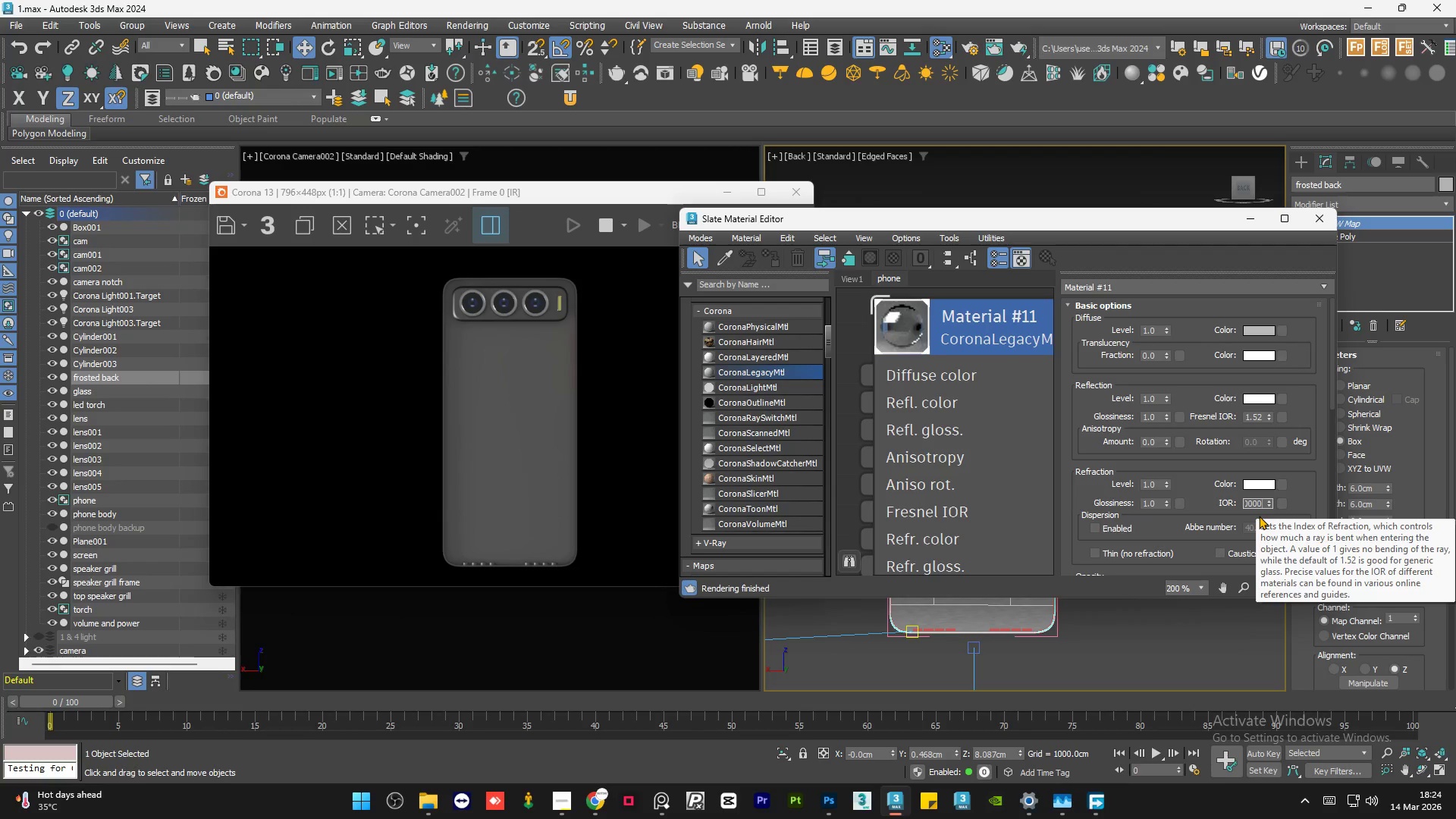 
key(NumpadEnter)
 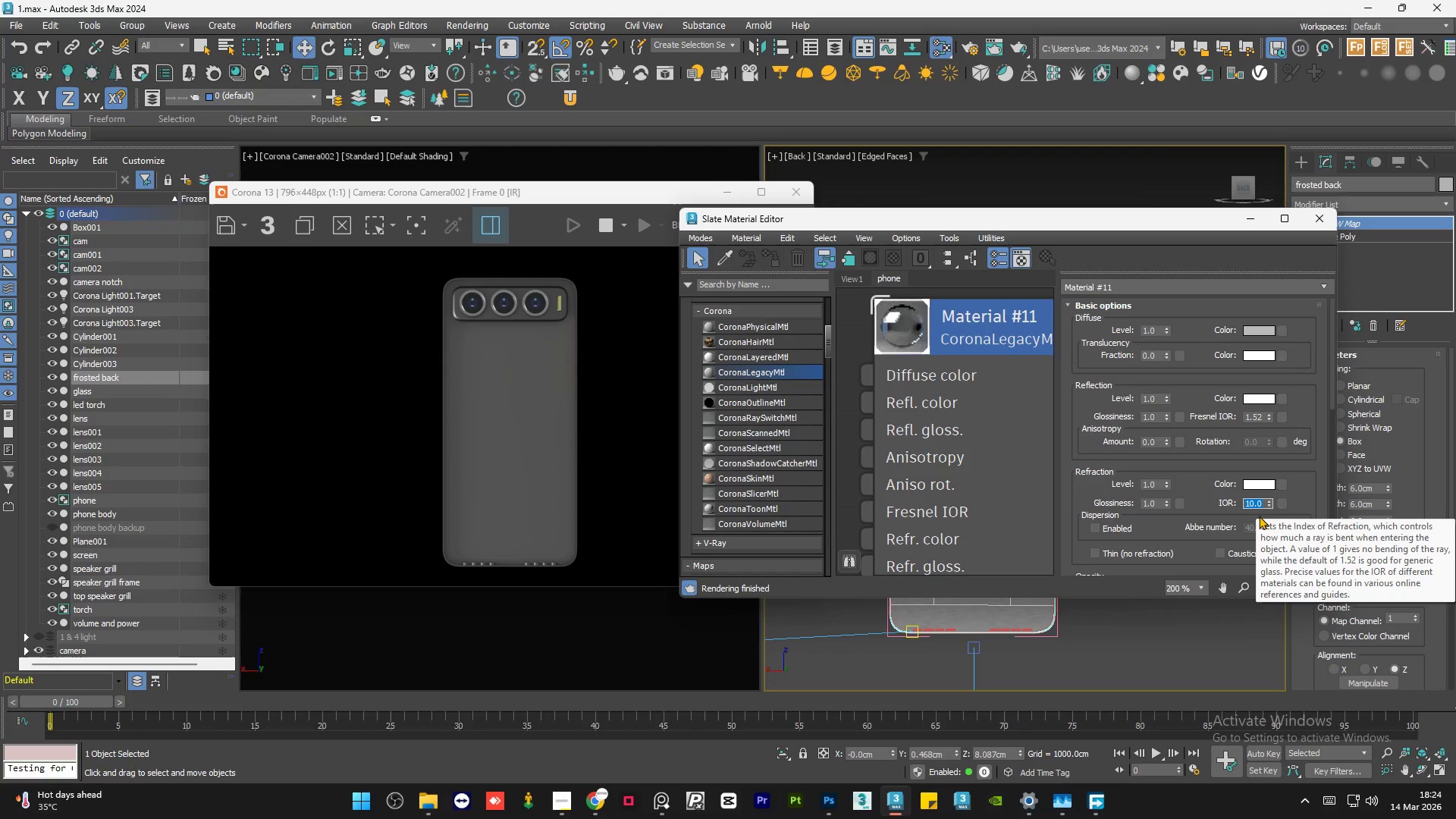 
key(Numpad0)
 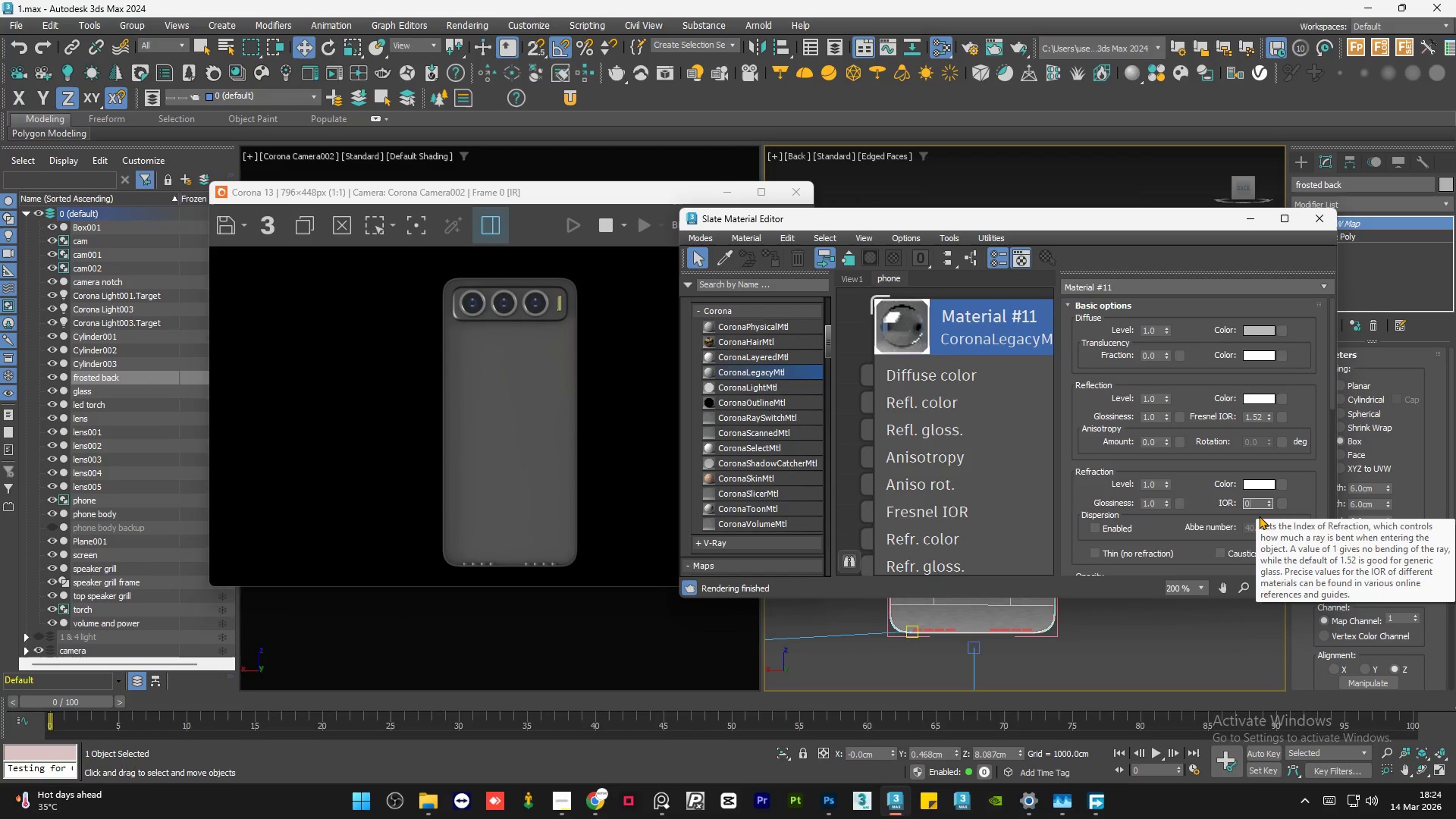 
key(NumpadEnter)
 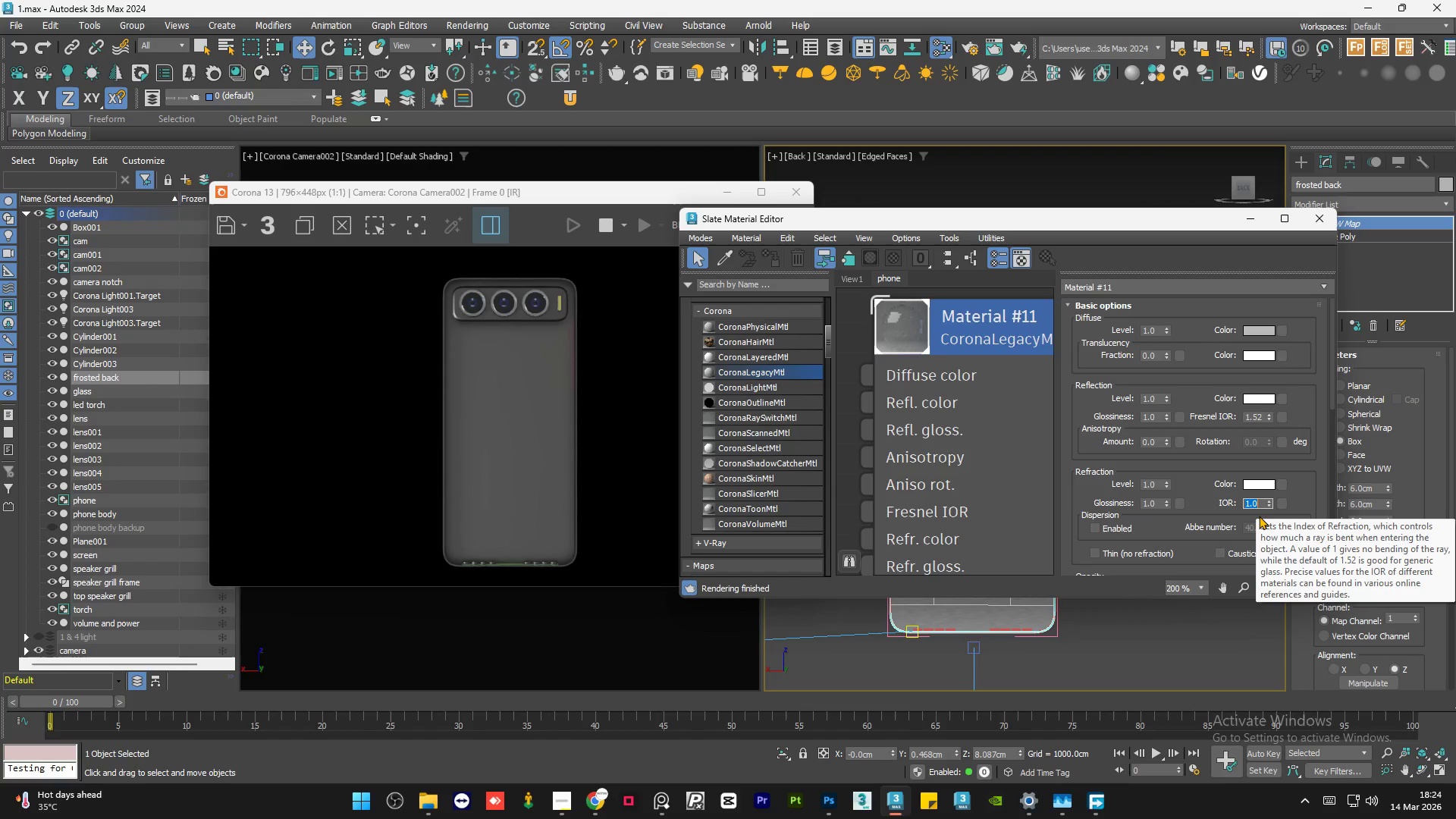 
key(Numpad1)
 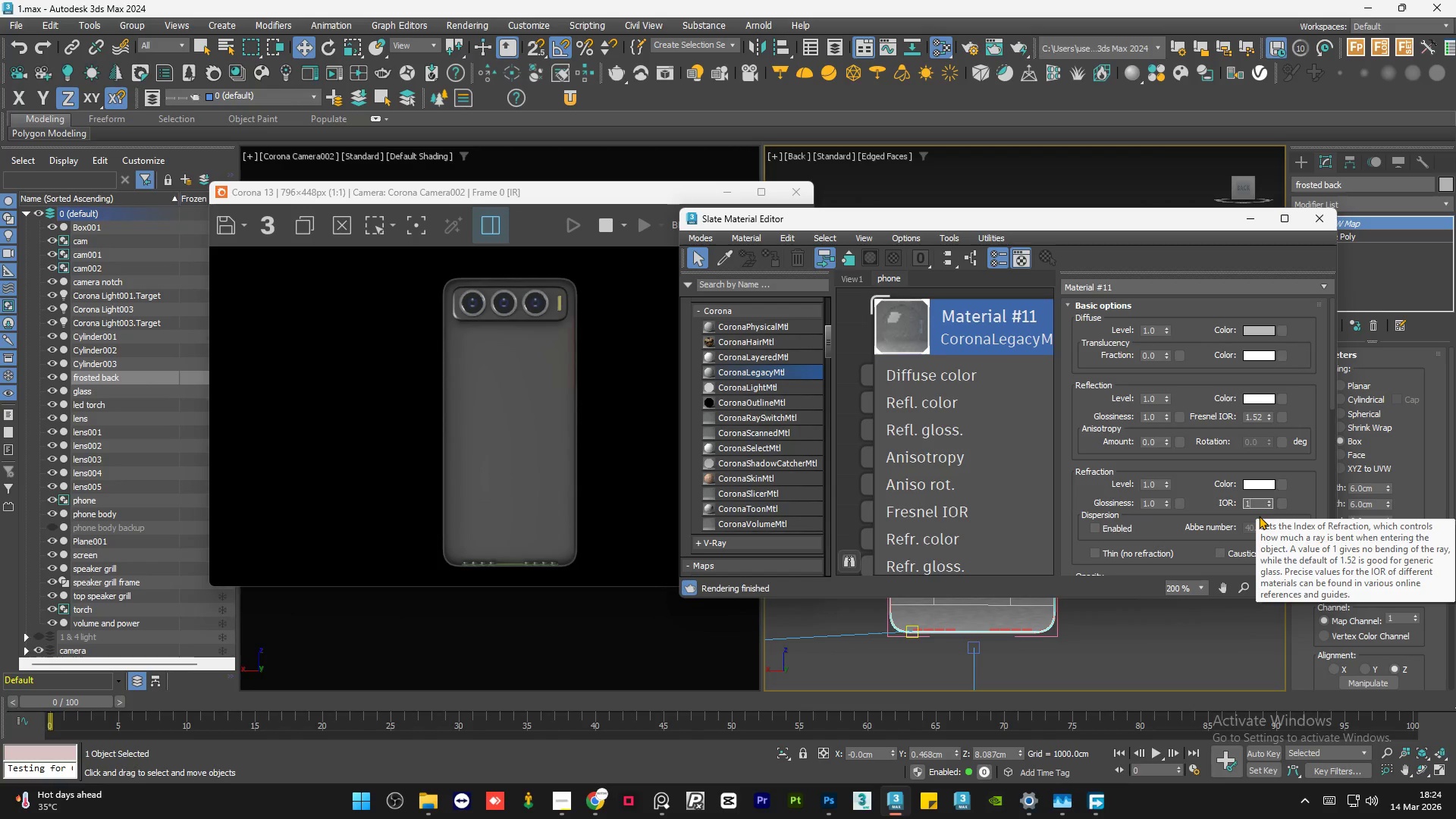 
key(Numpad0)
 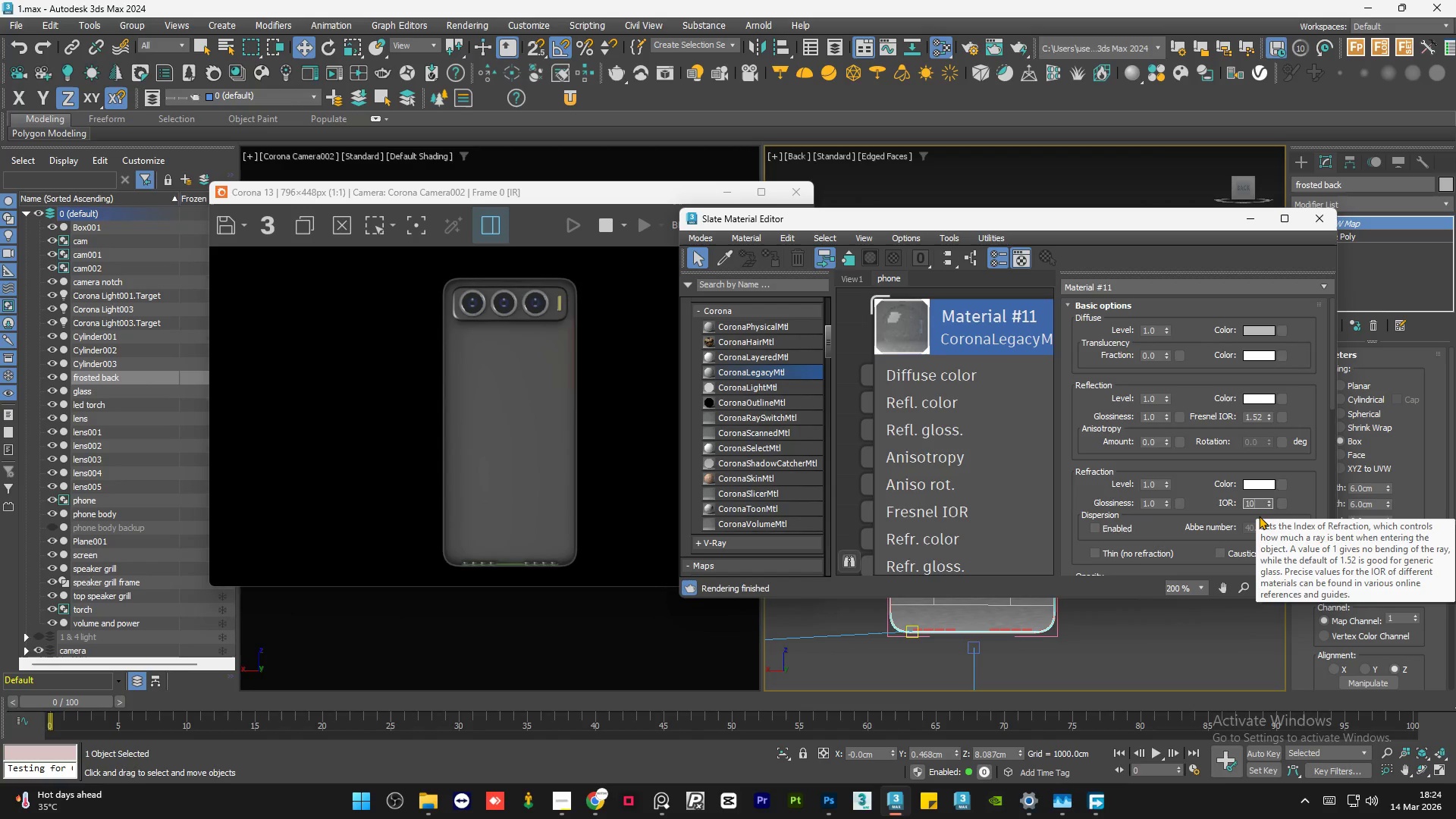 
key(Numpad0)
 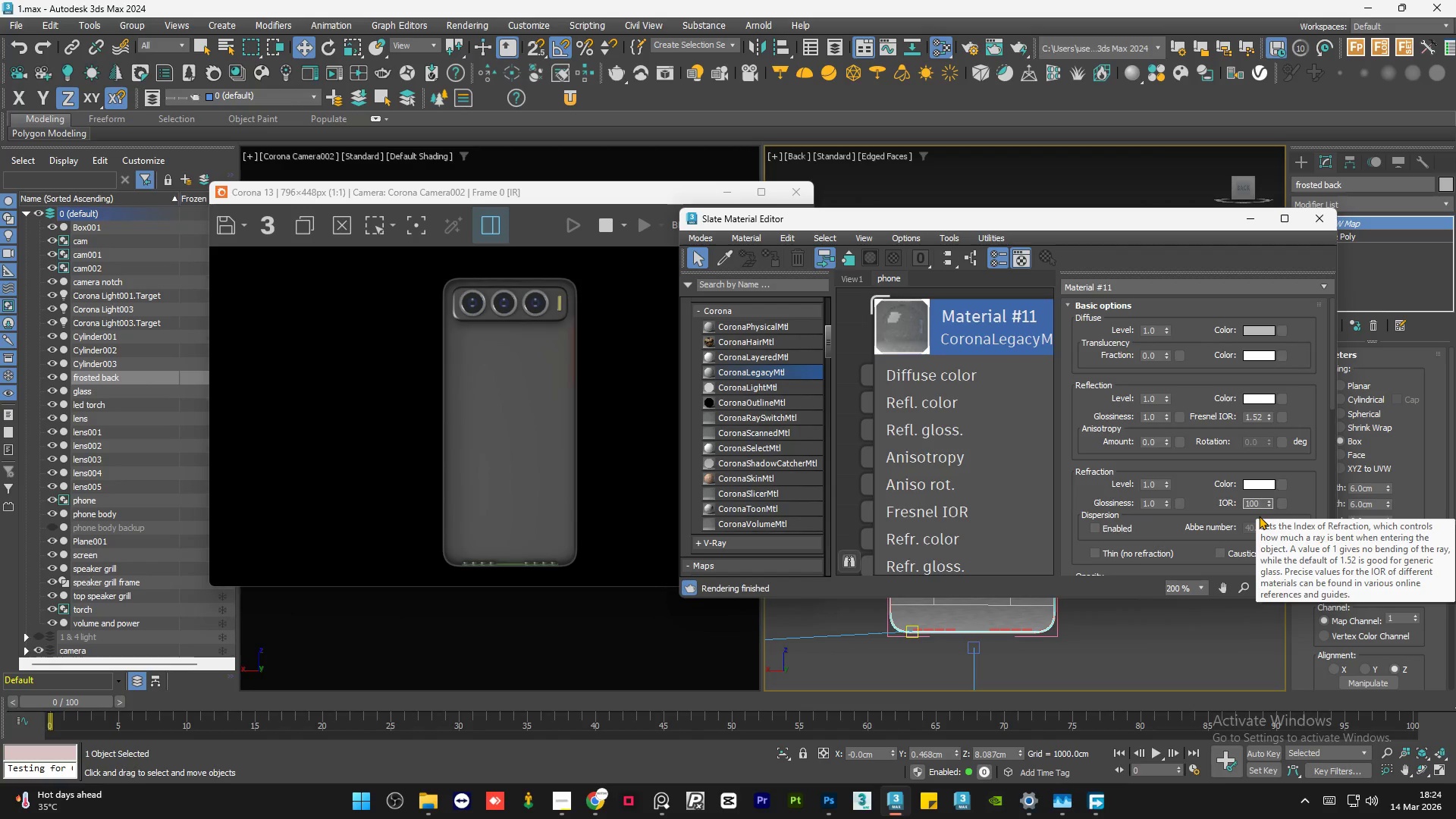 
key(NumpadEnter)
 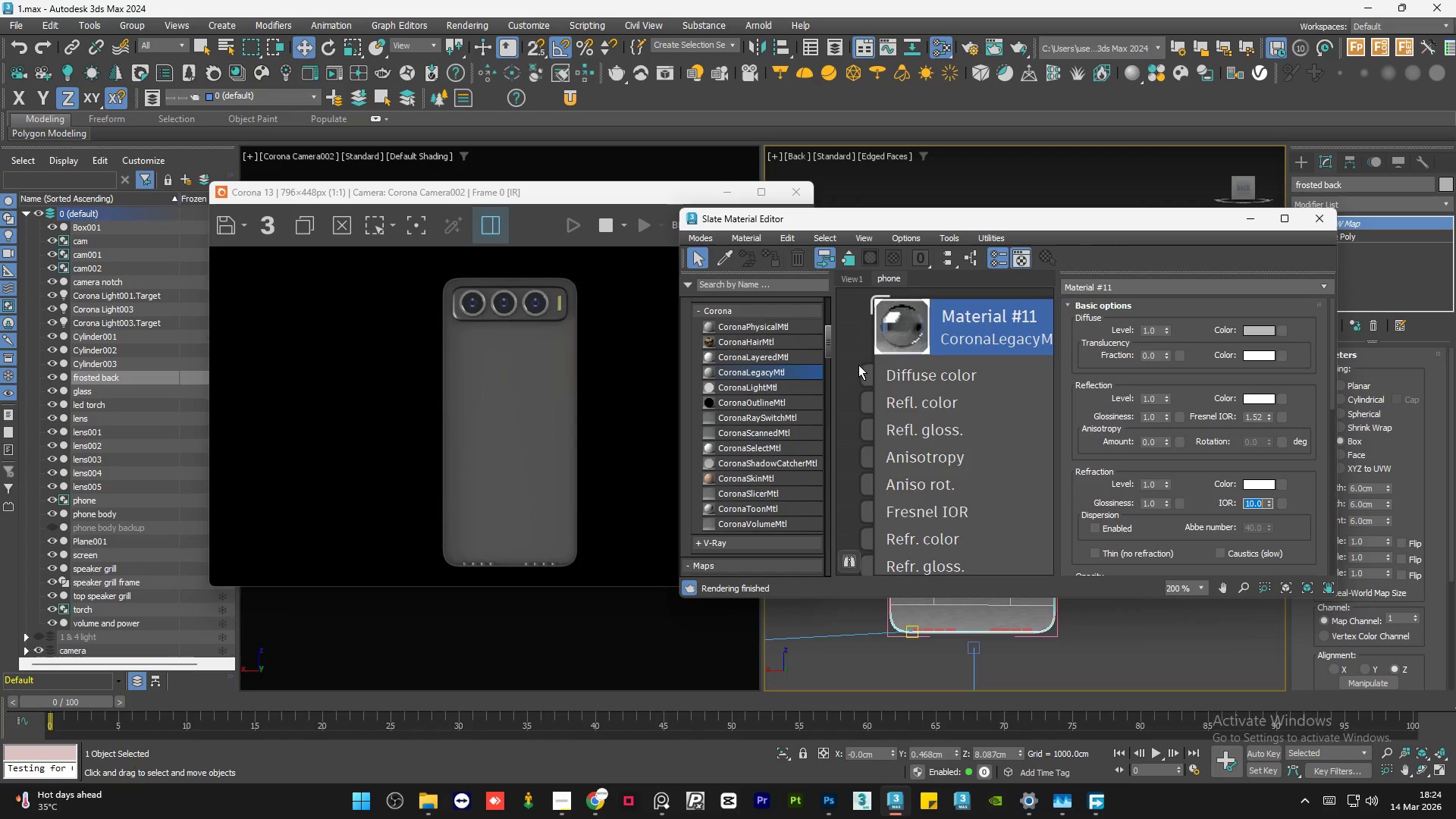 
scroll: coordinate [905, 378], scroll_direction: down, amount: 6.0
 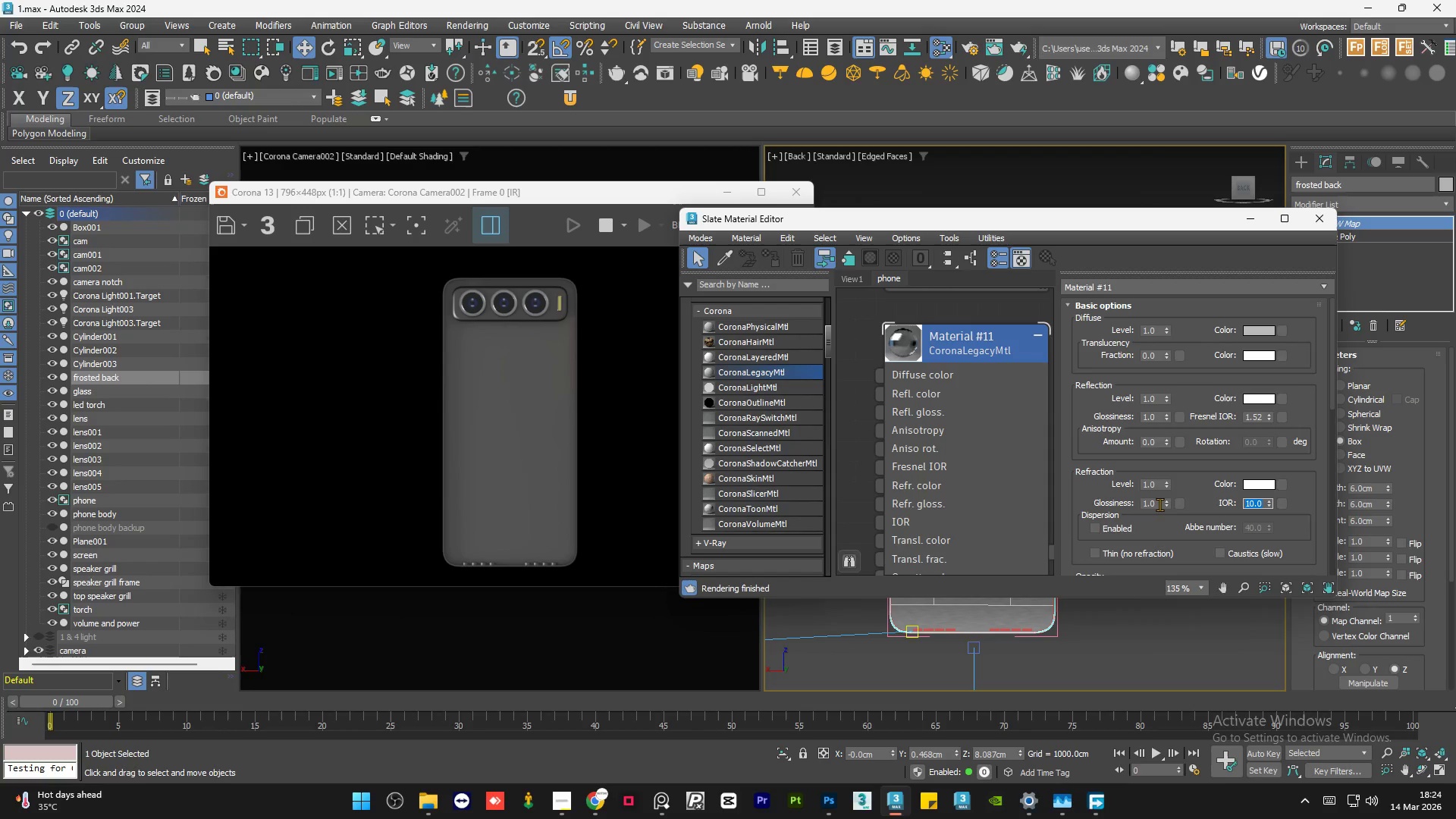 
double_click([1159, 504])
 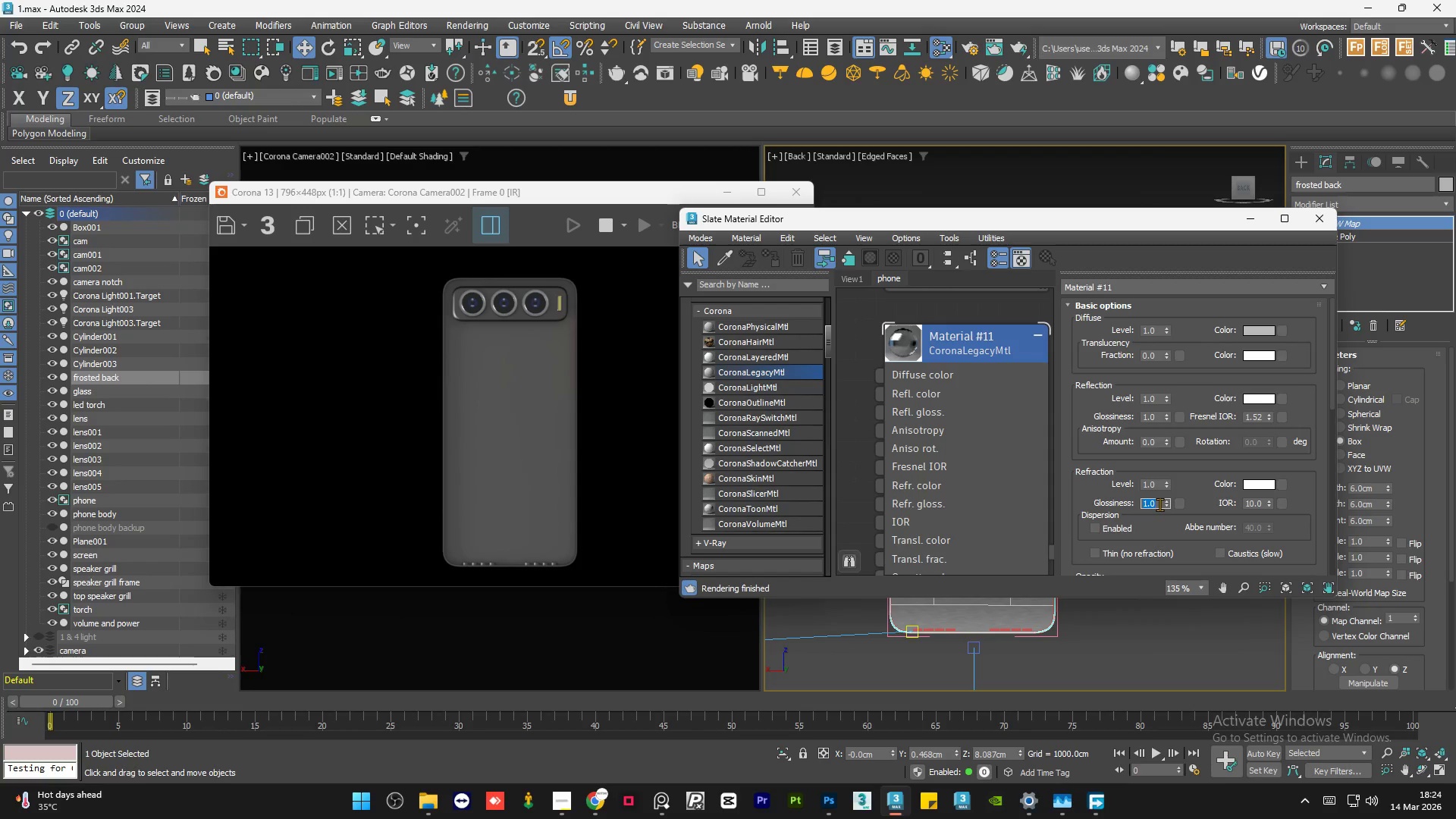 
key(NumpadDecimal)
 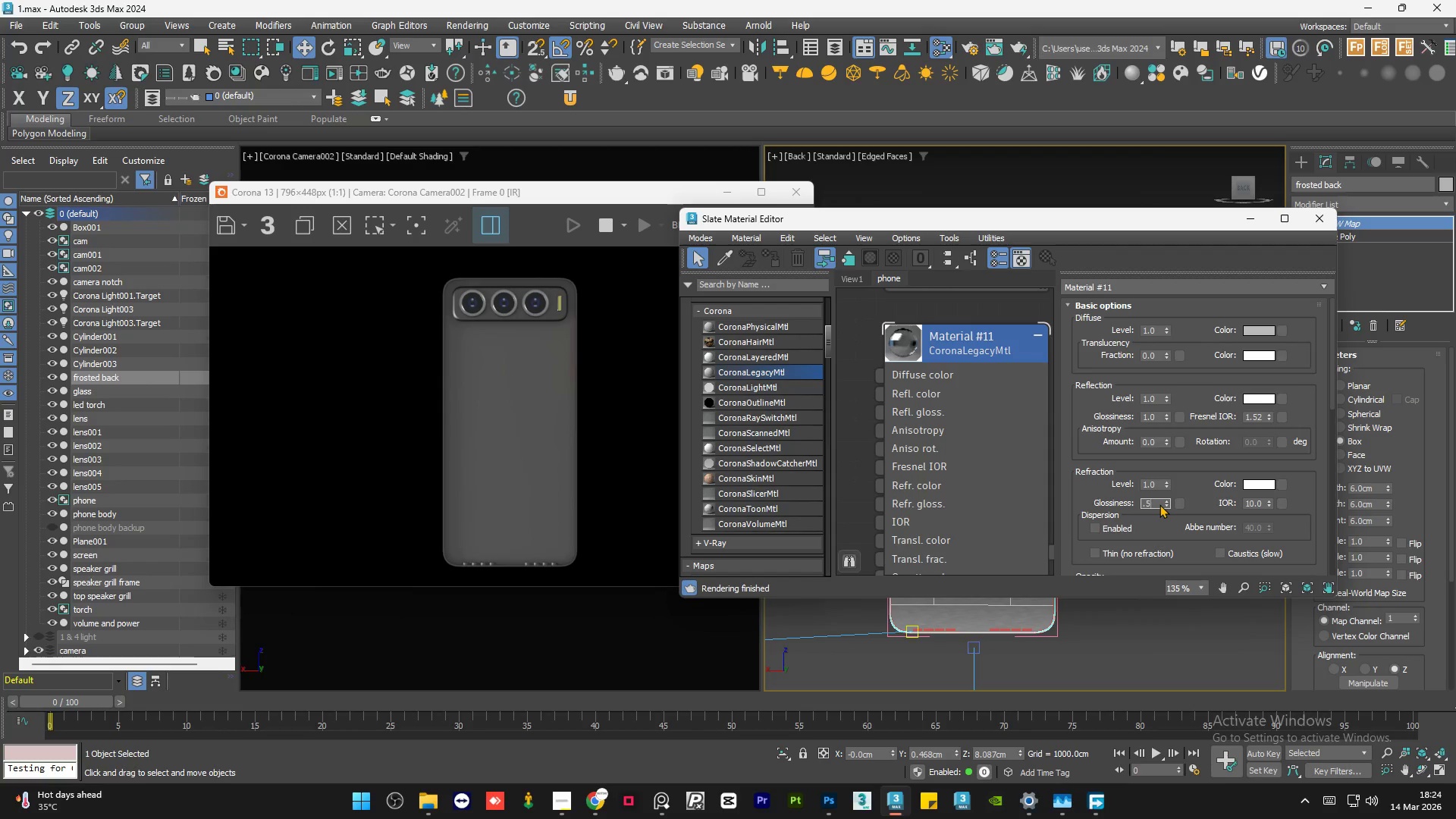 
key(NumpadEnter)
 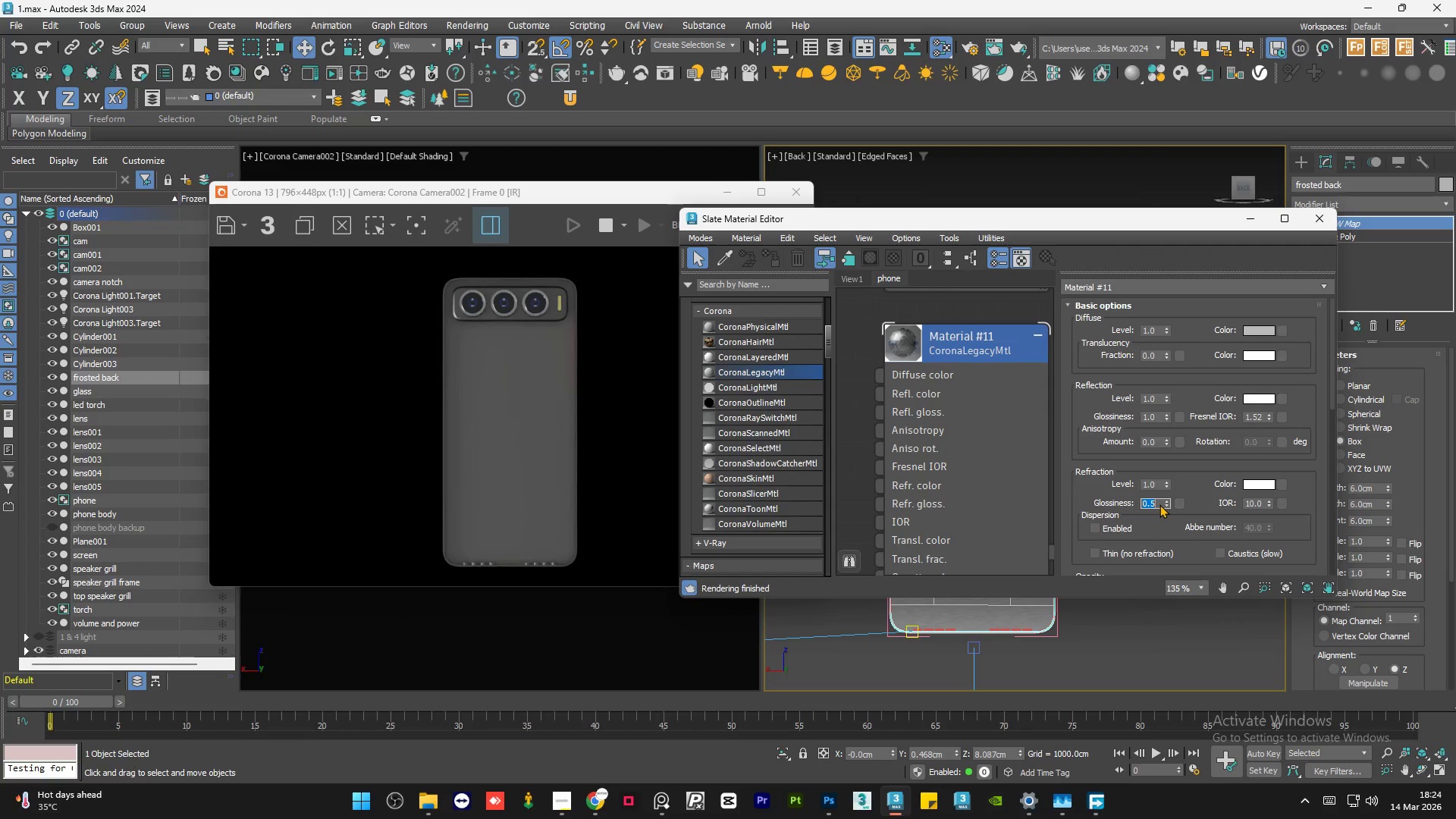 
key(Numpad1)
 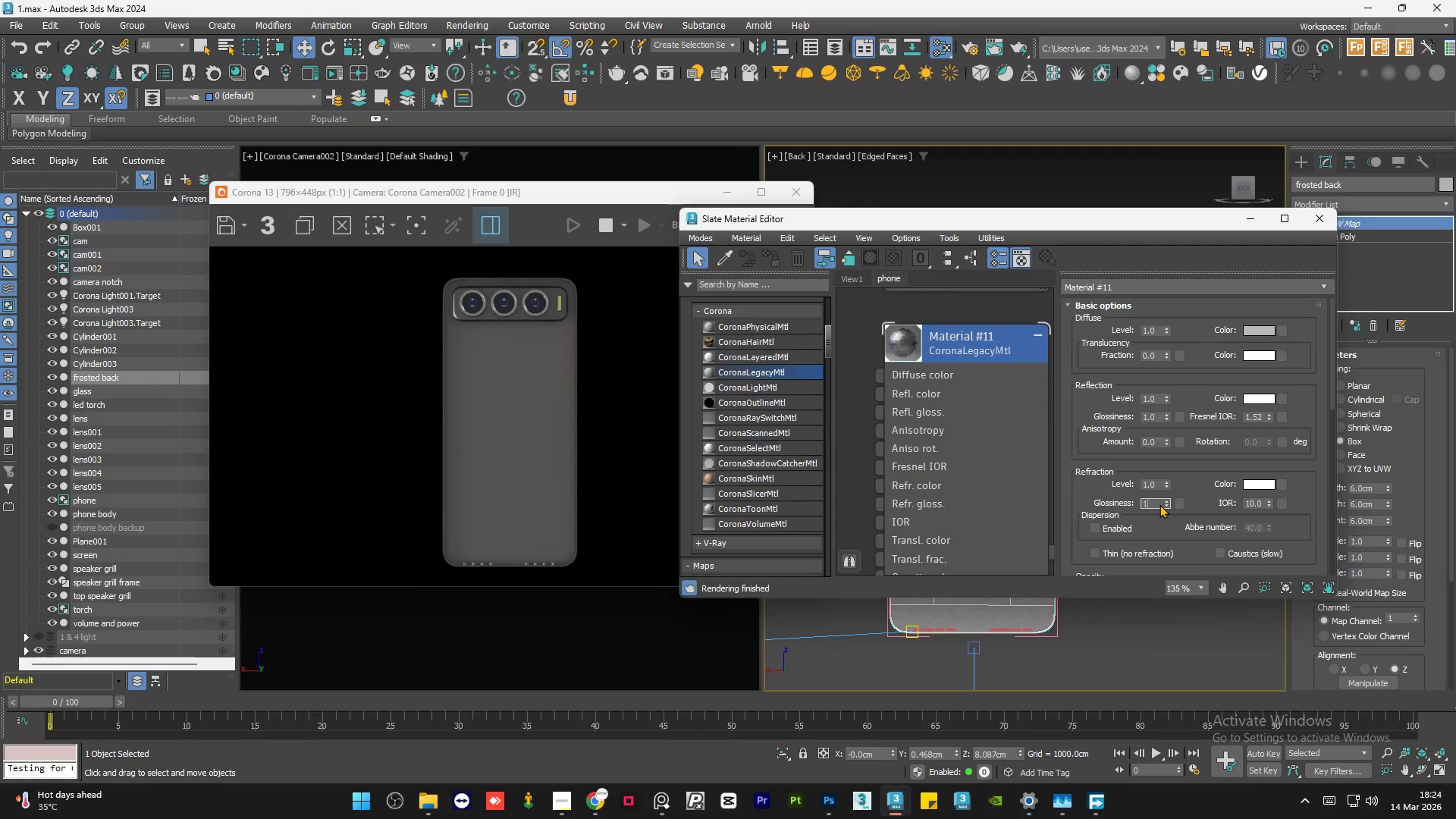 
key(NumpadEnter)
 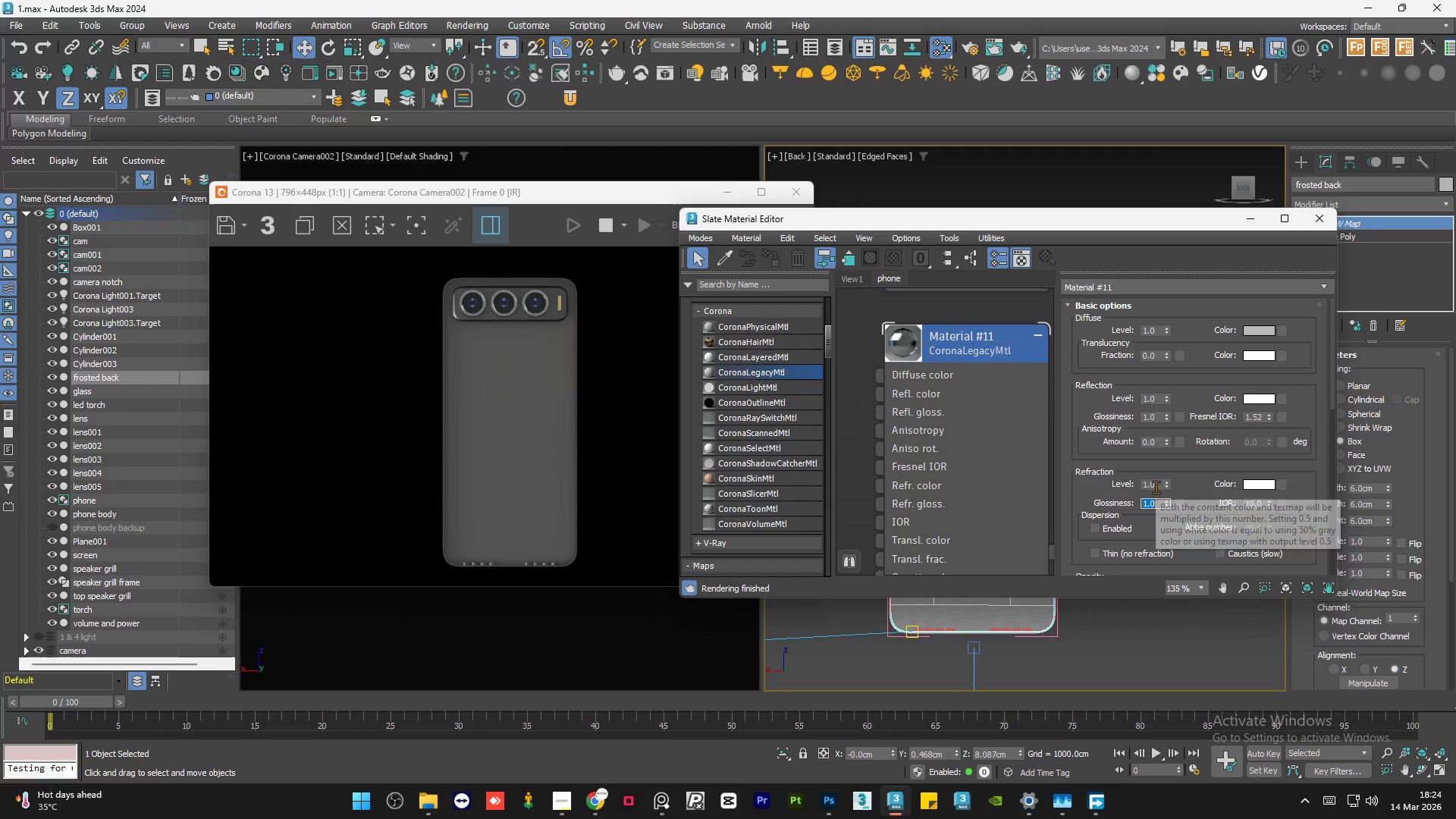 
left_click([1156, 487])
 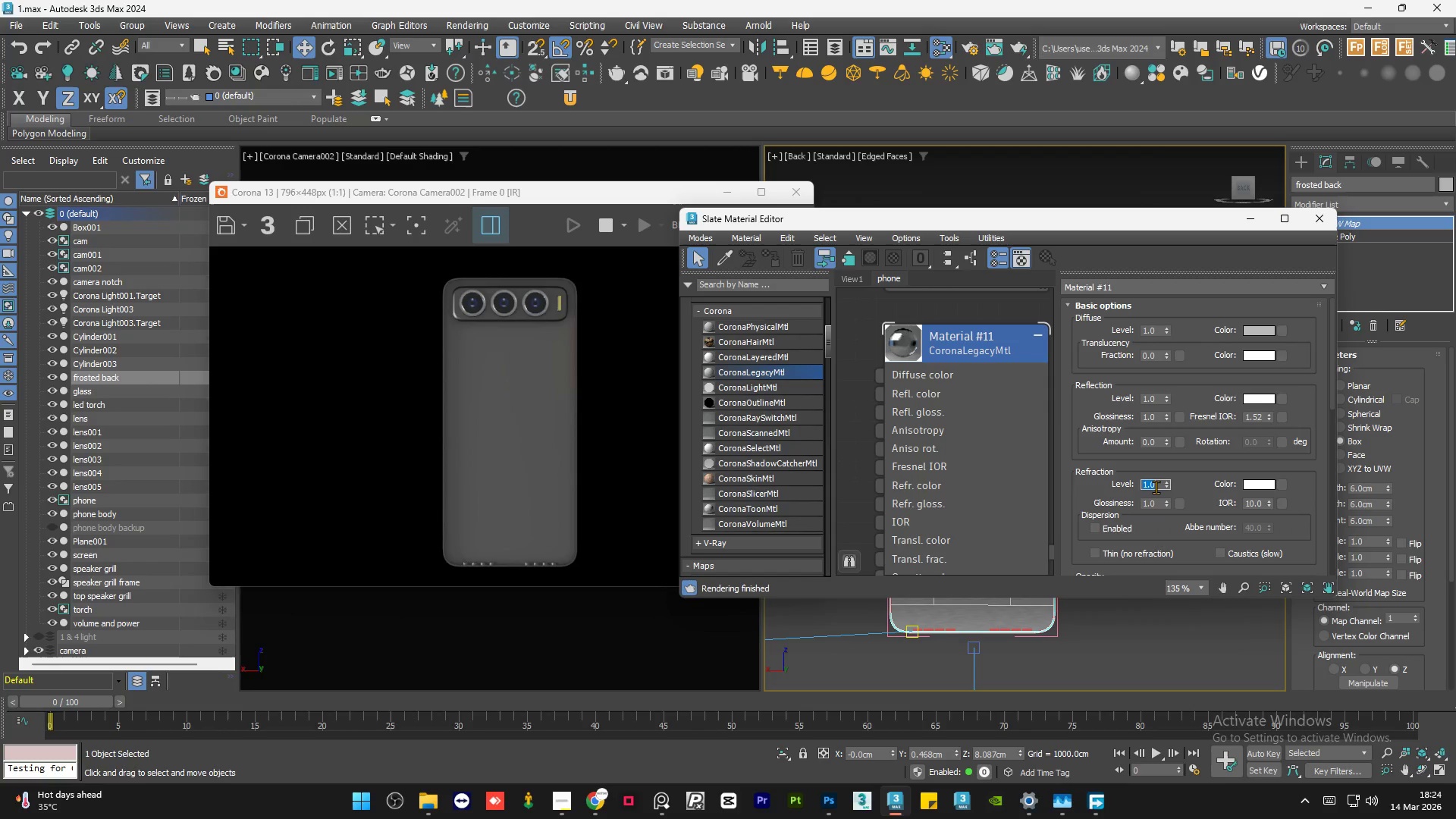 
key(NumpadDecimal)
 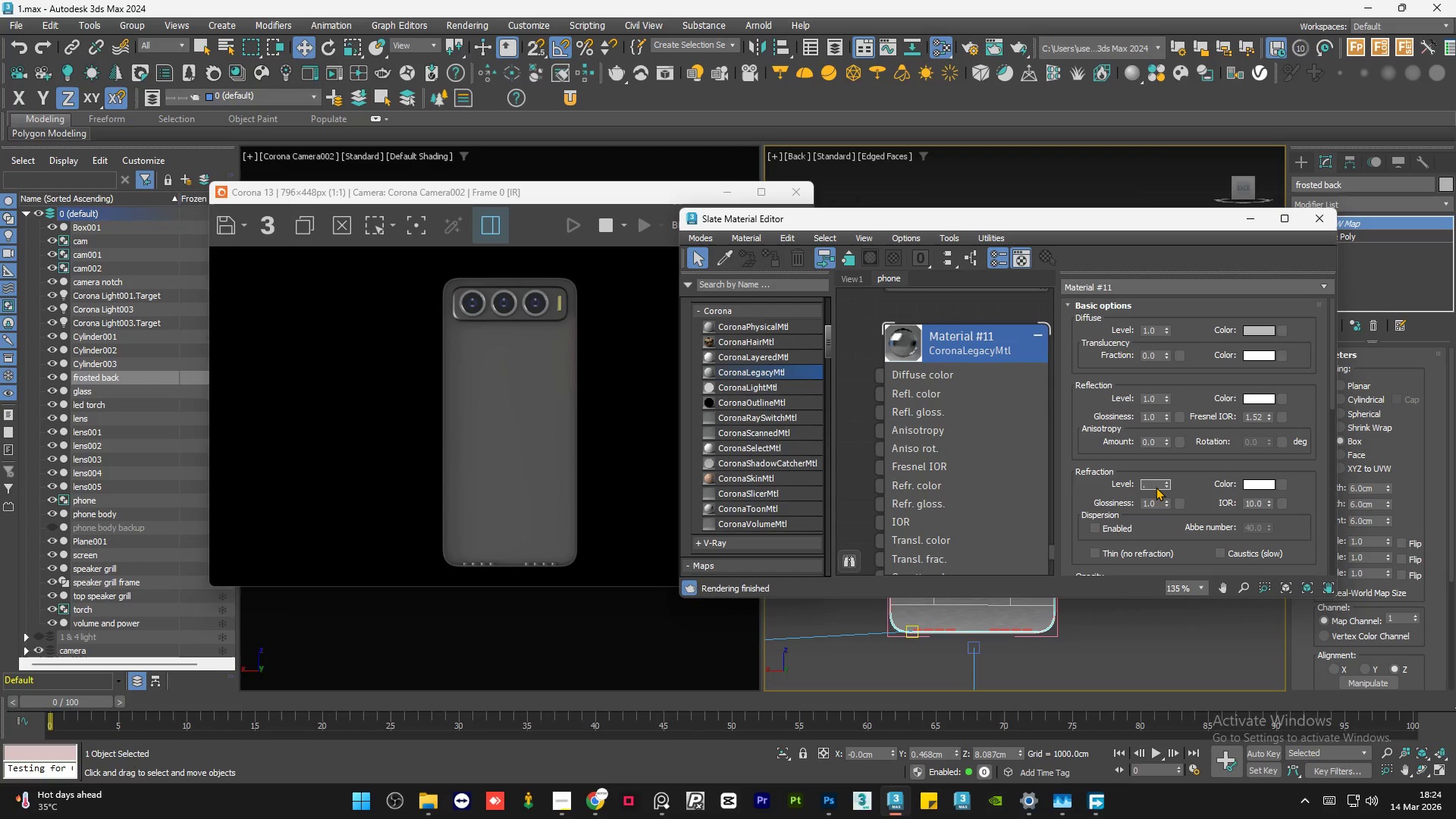 
key(Numpad5)
 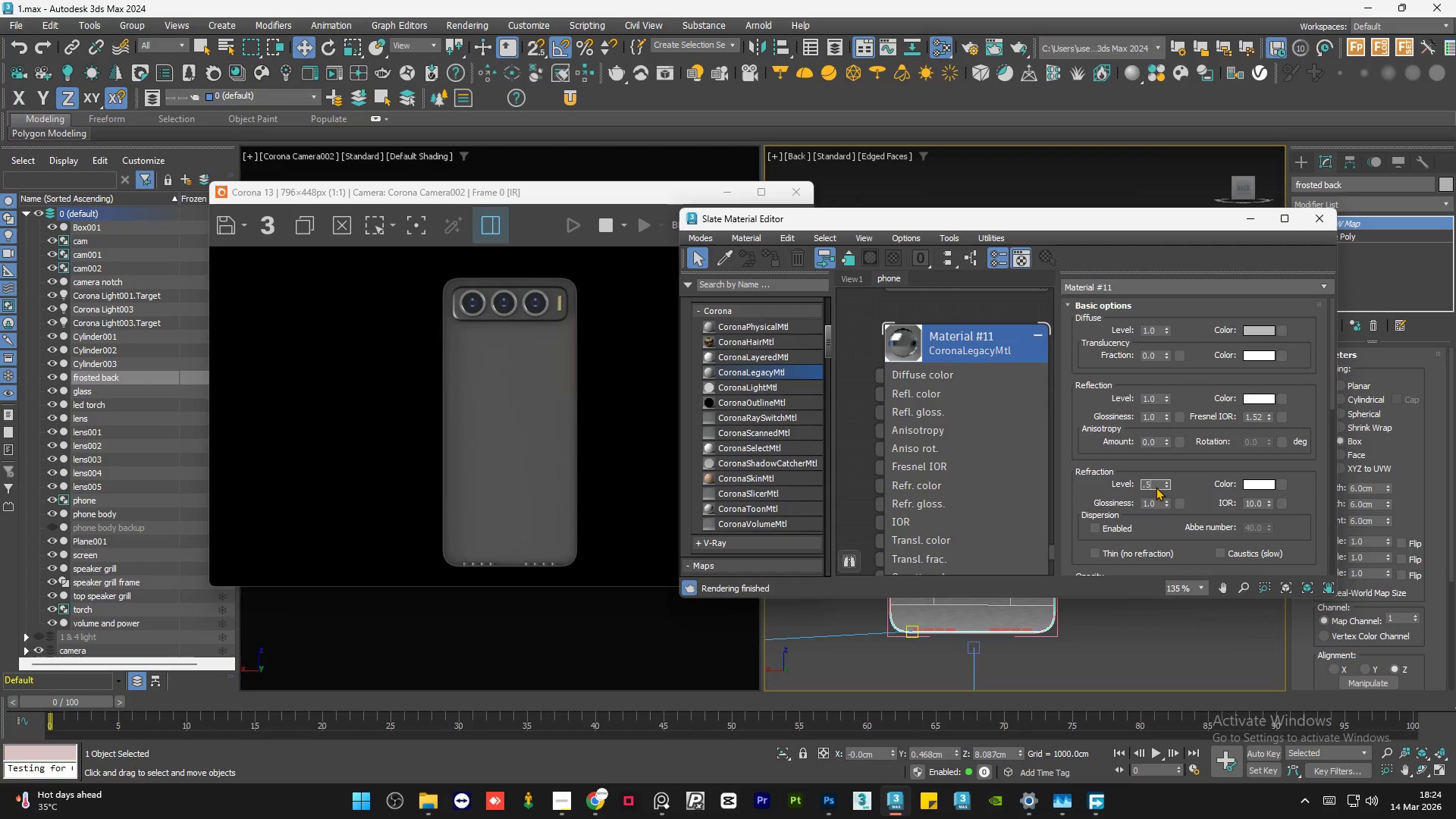 
key(NumpadEnter)
 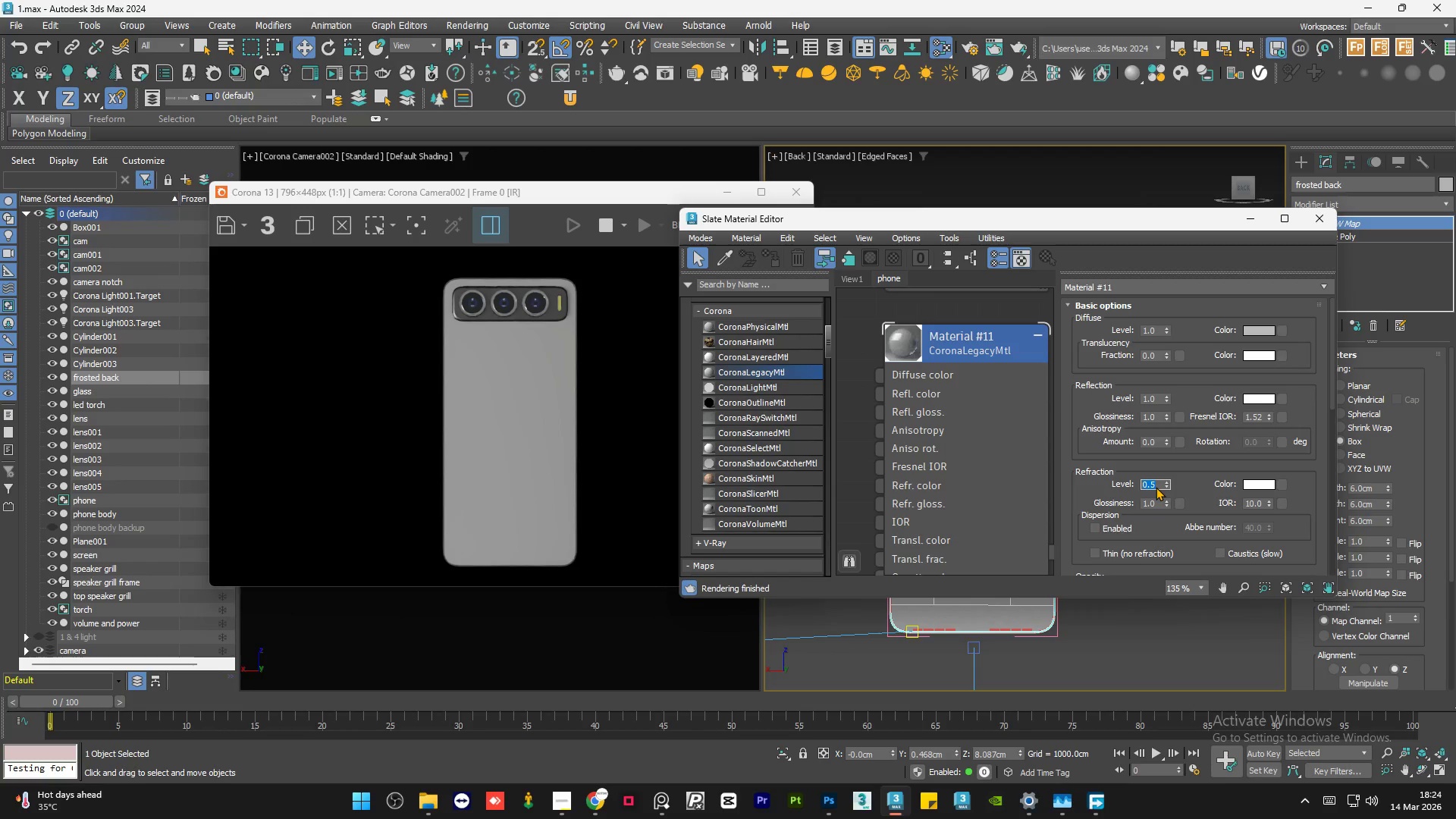 
key(NumpadDecimal)
 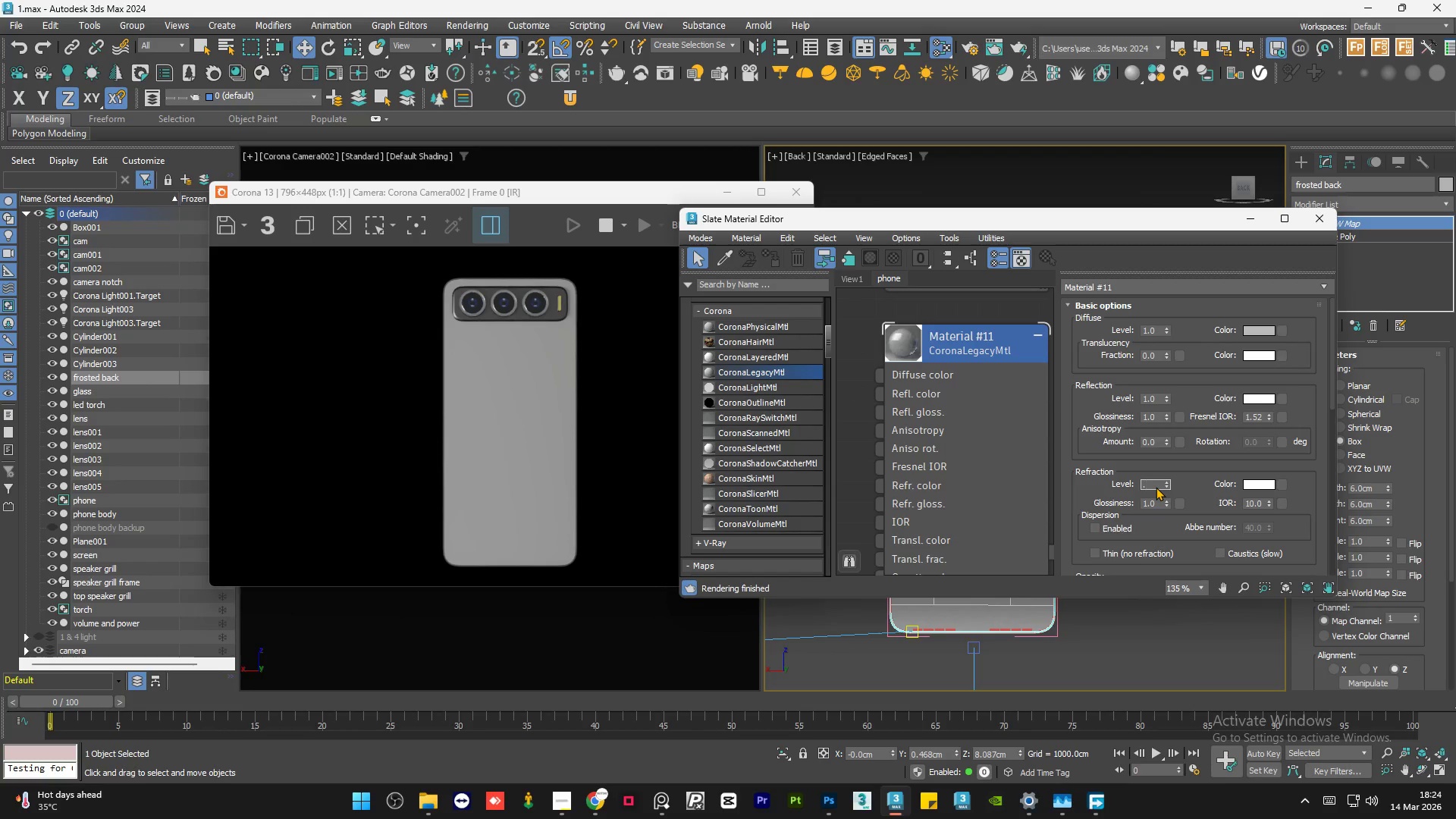 
key(Numpad8)
 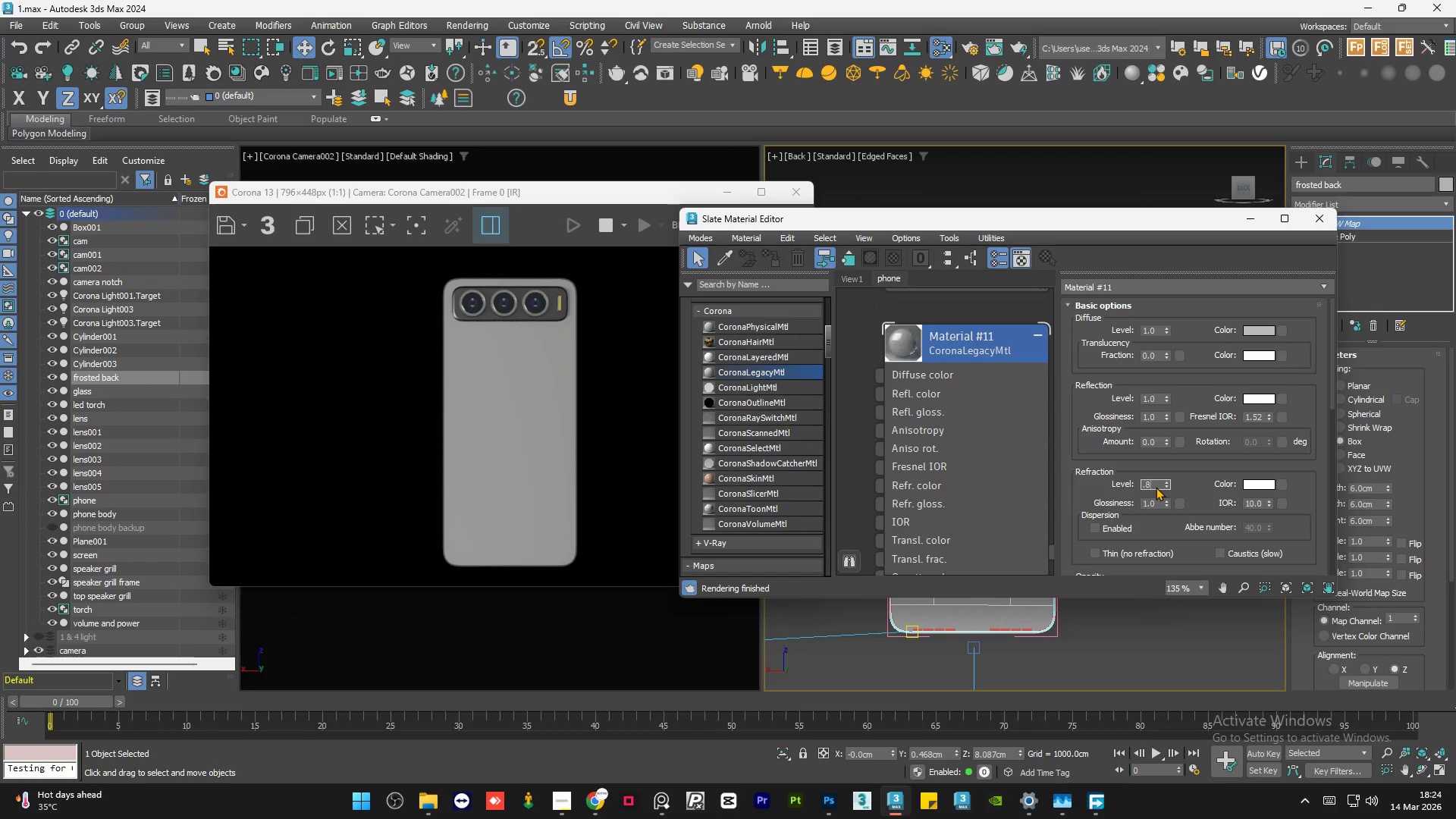 
key(NumpadEnter)
 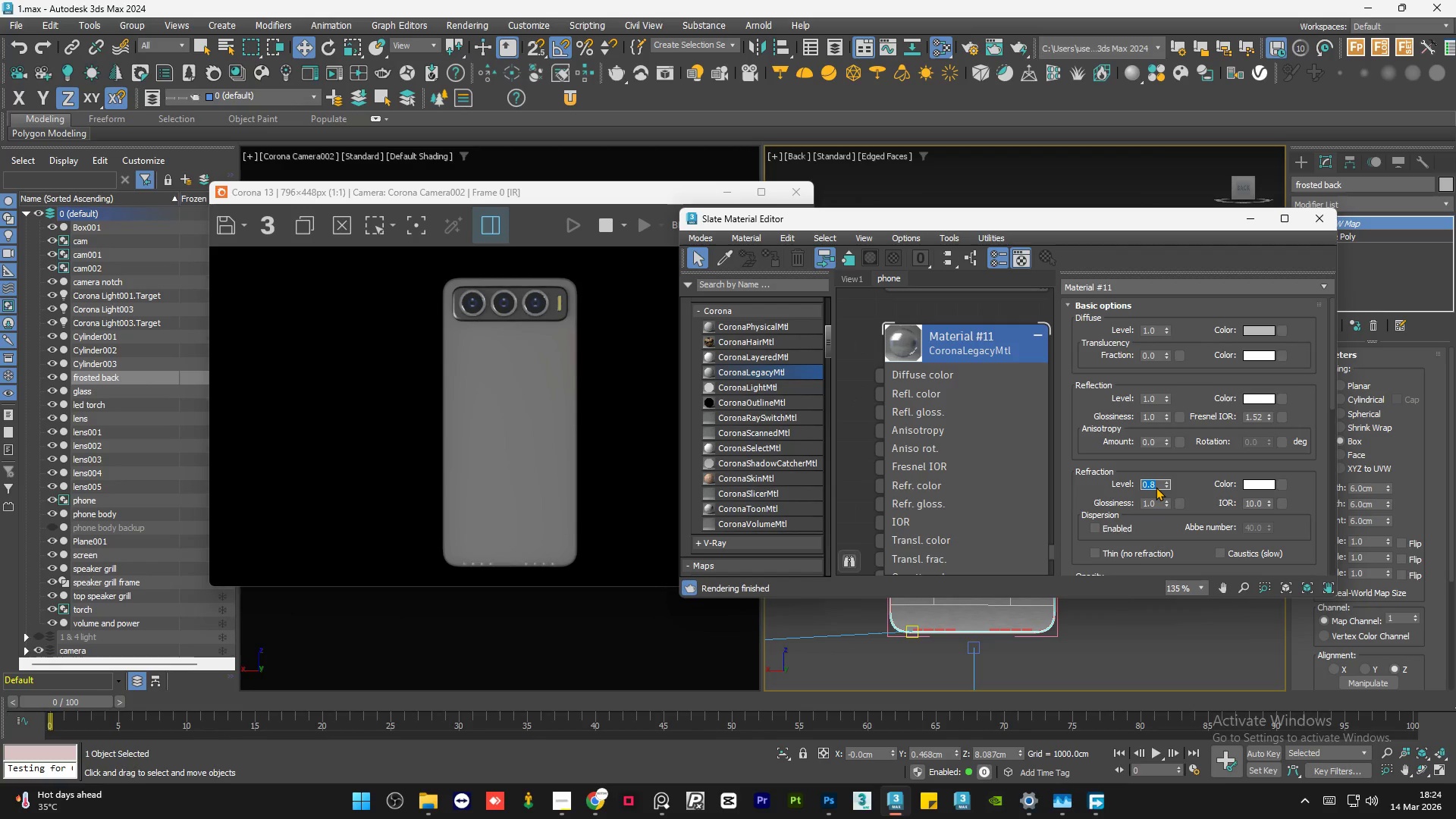 
key(Numpad1)
 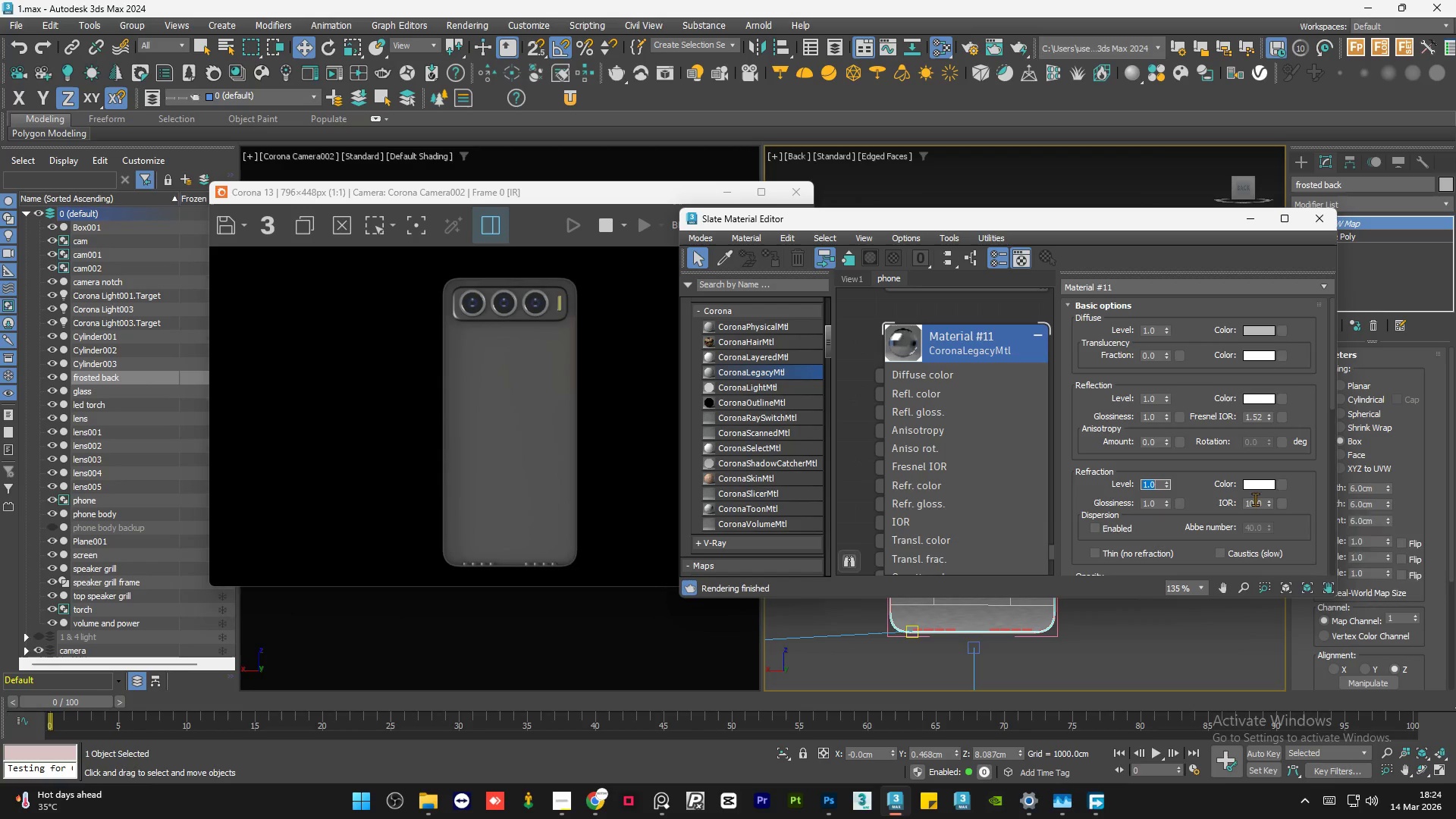 
scroll: coordinate [474, 563], scroll_direction: up, amount: 2.0
 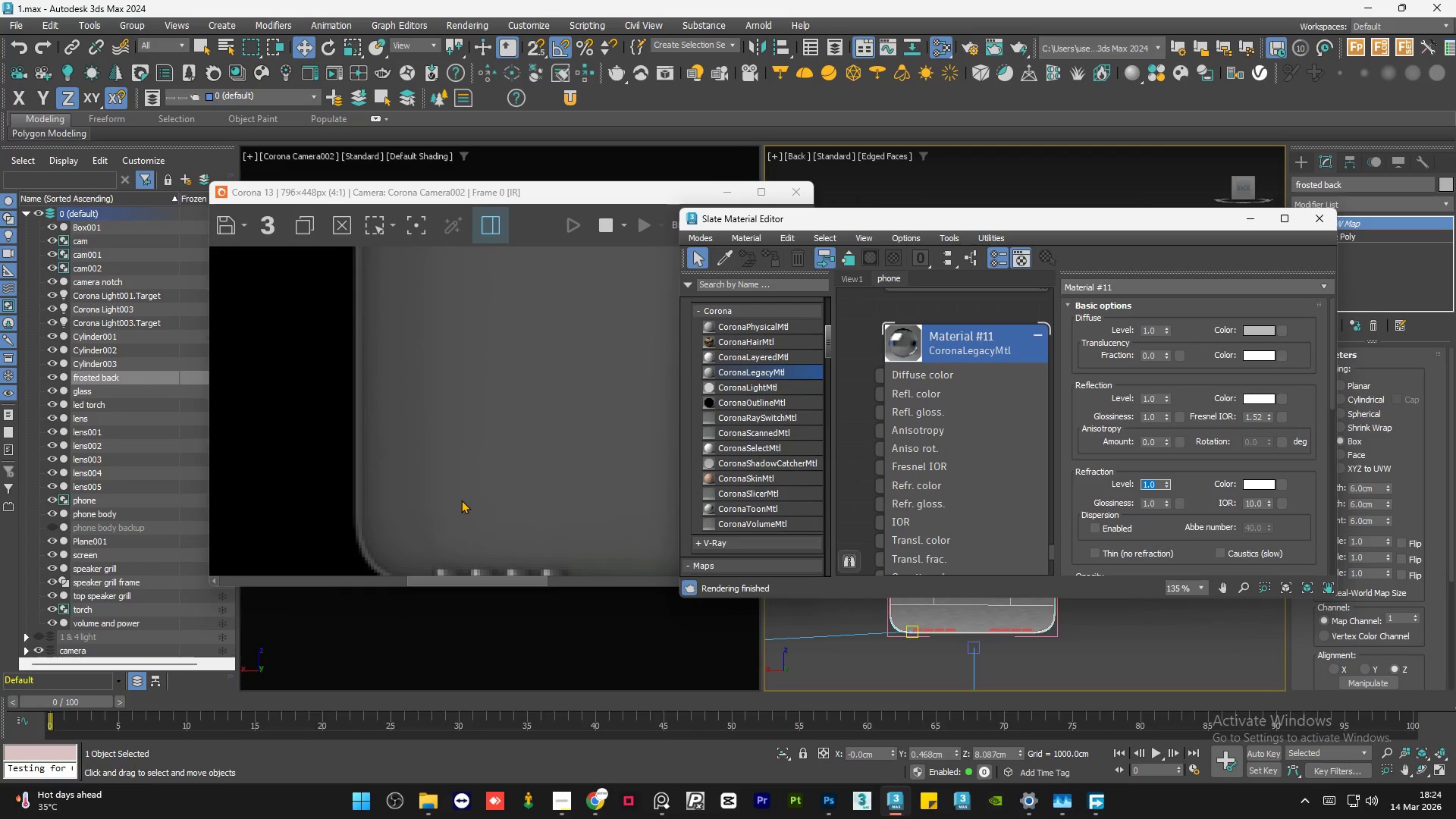 
scroll: coordinate [461, 500], scroll_direction: down, amount: 1.0
 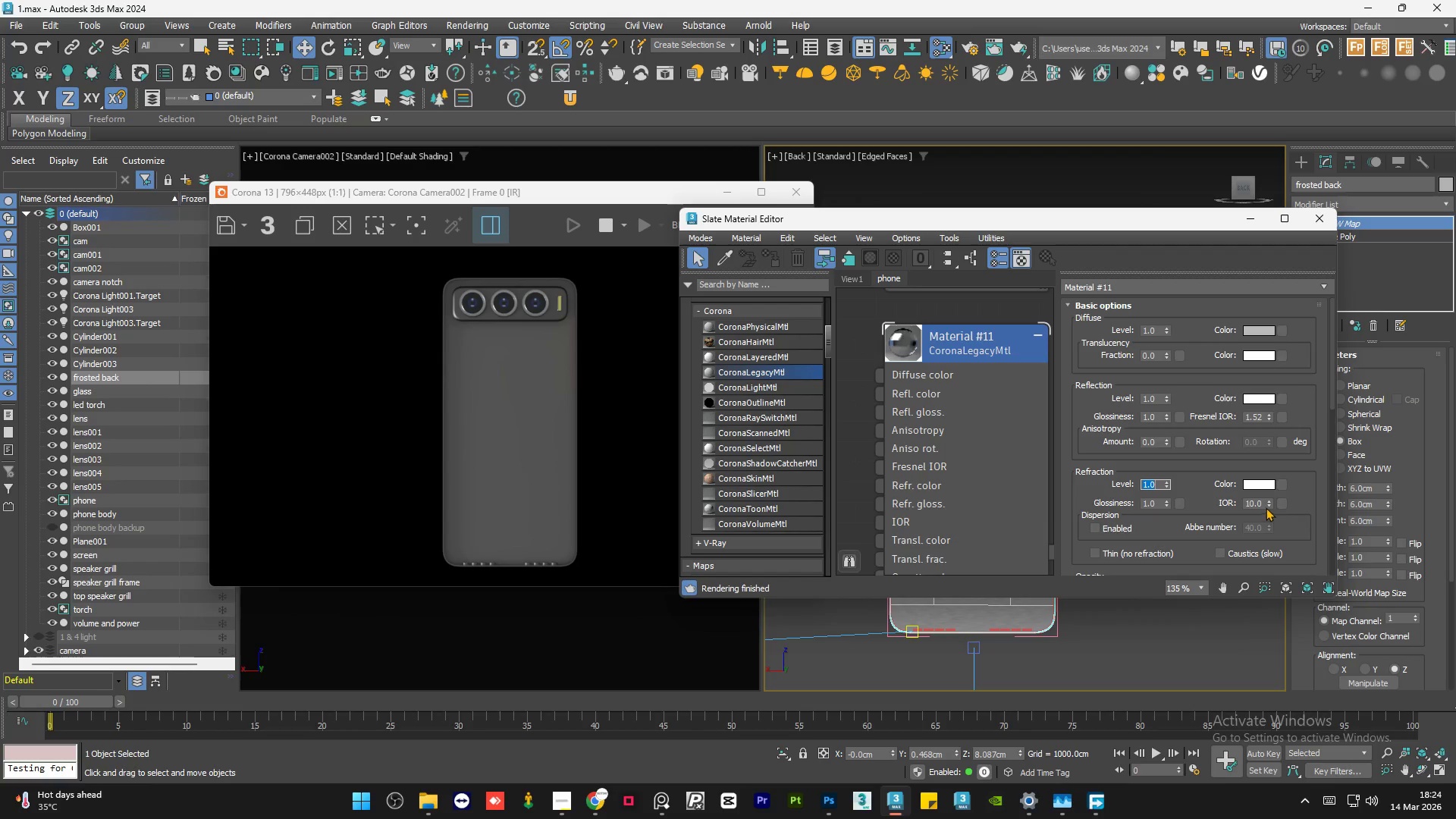 
double_click([1260, 503])
 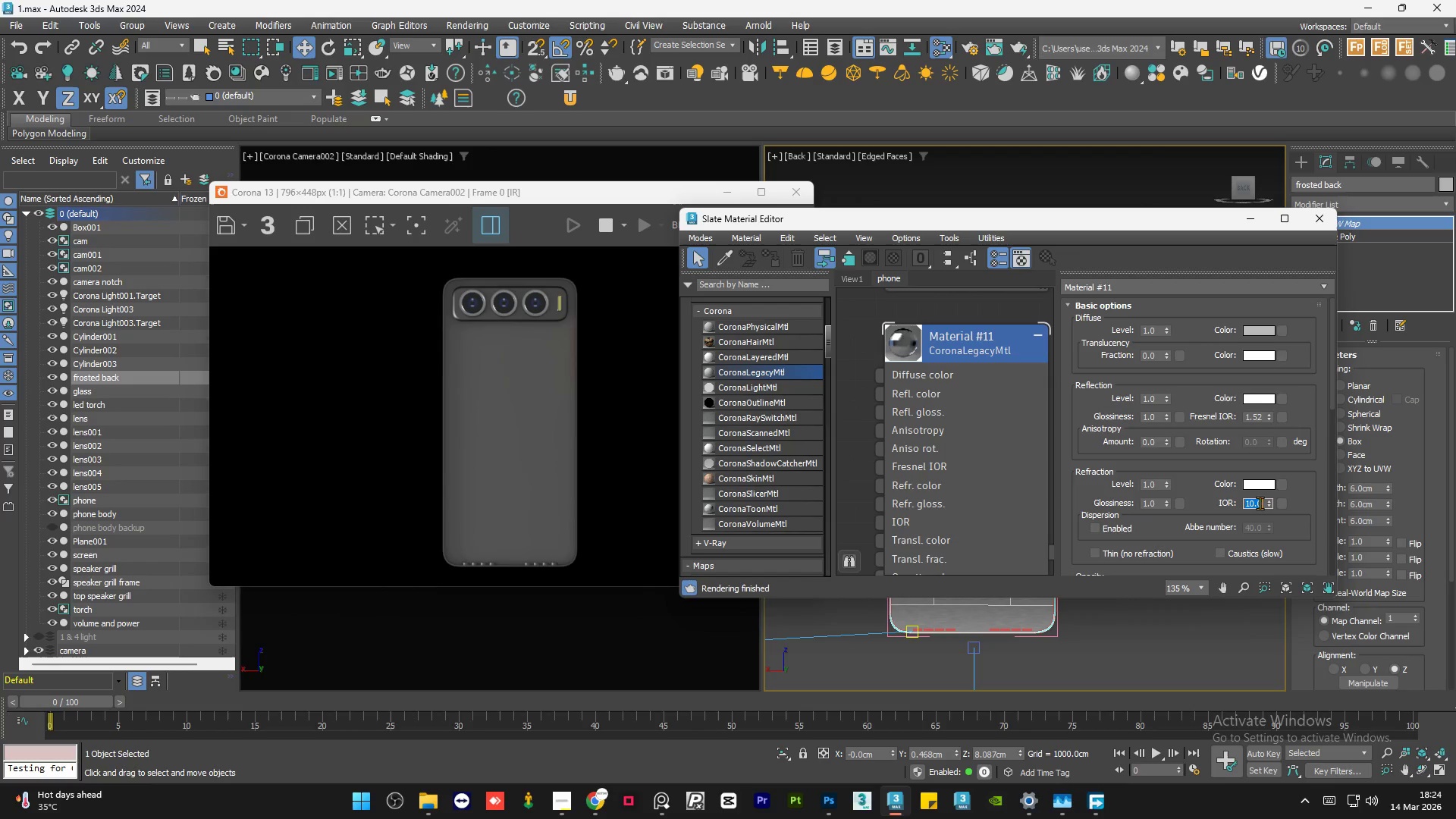 
key(Numpad1)
 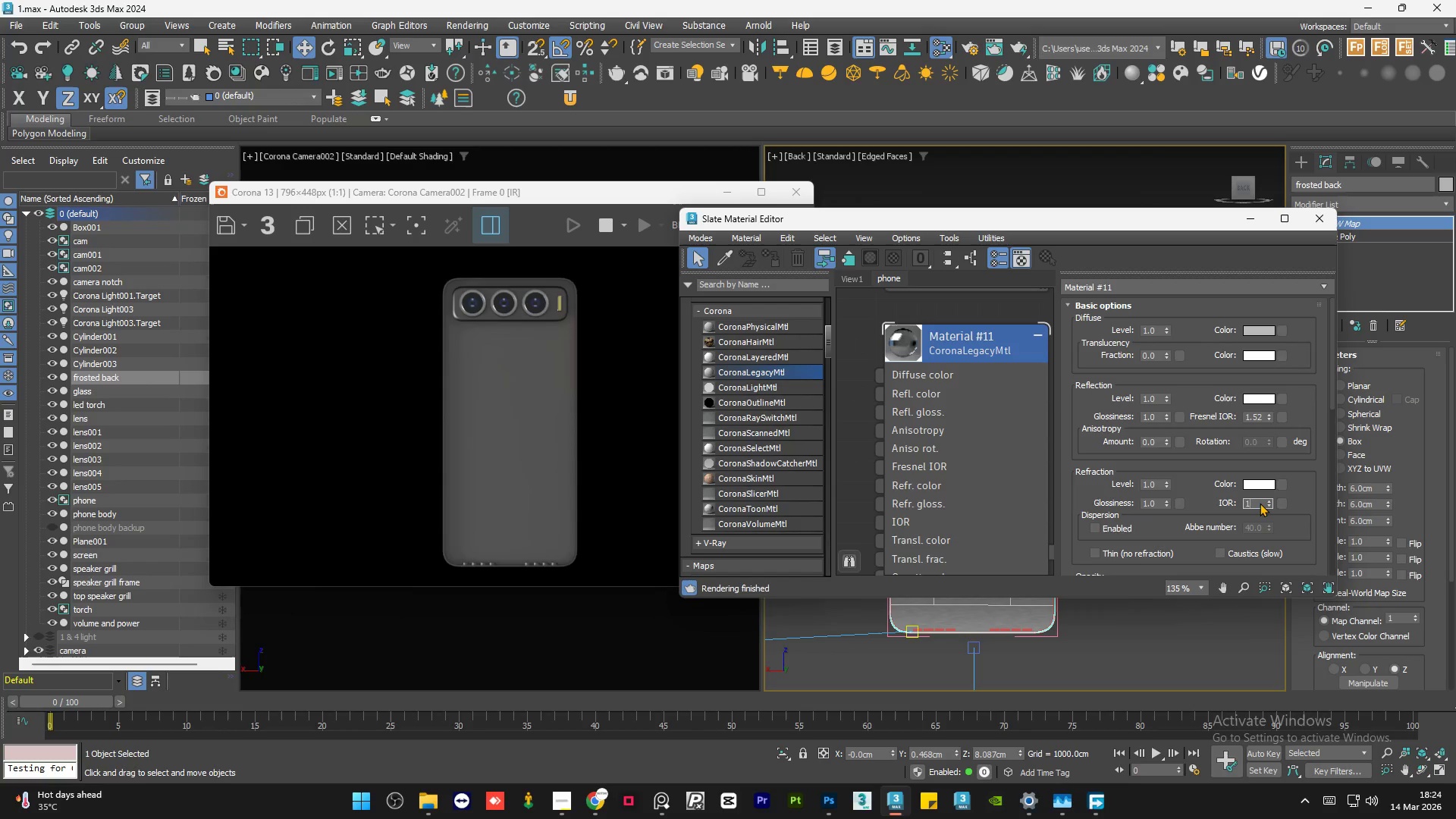 
hold_key(key=NumpadEnter, duration=4.03)
 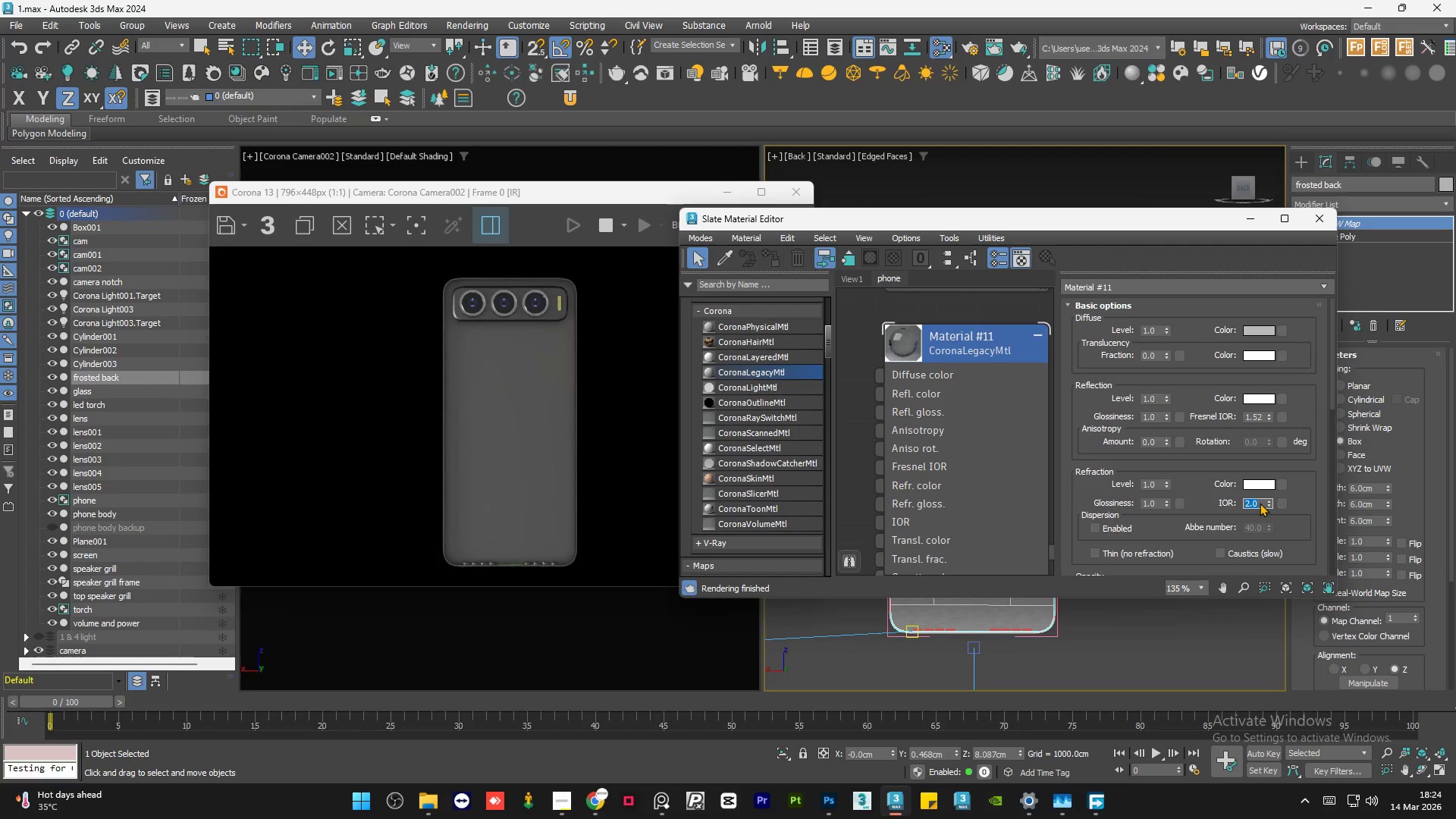 
key(Numpad1)
 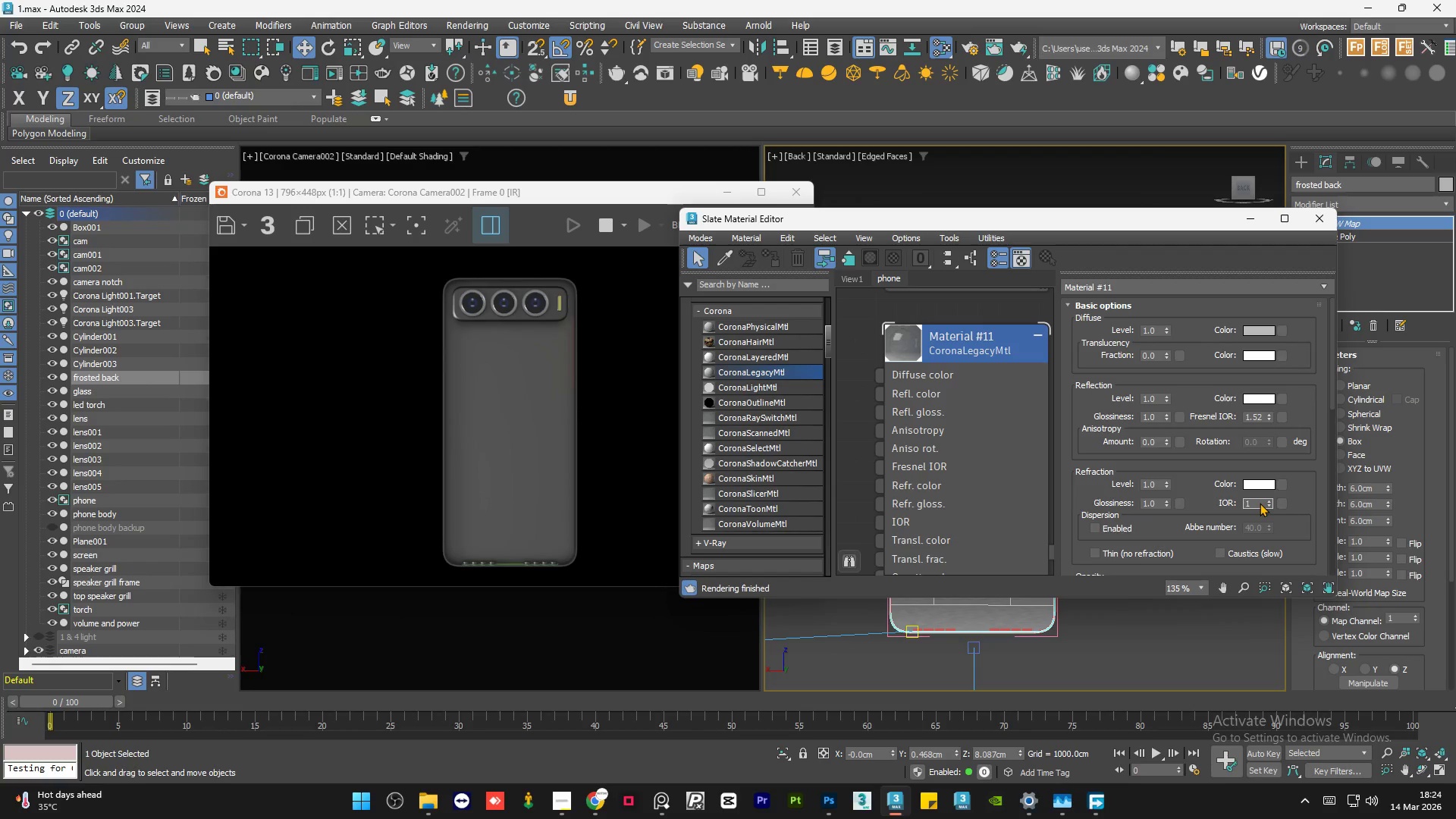 
key(Backspace)
 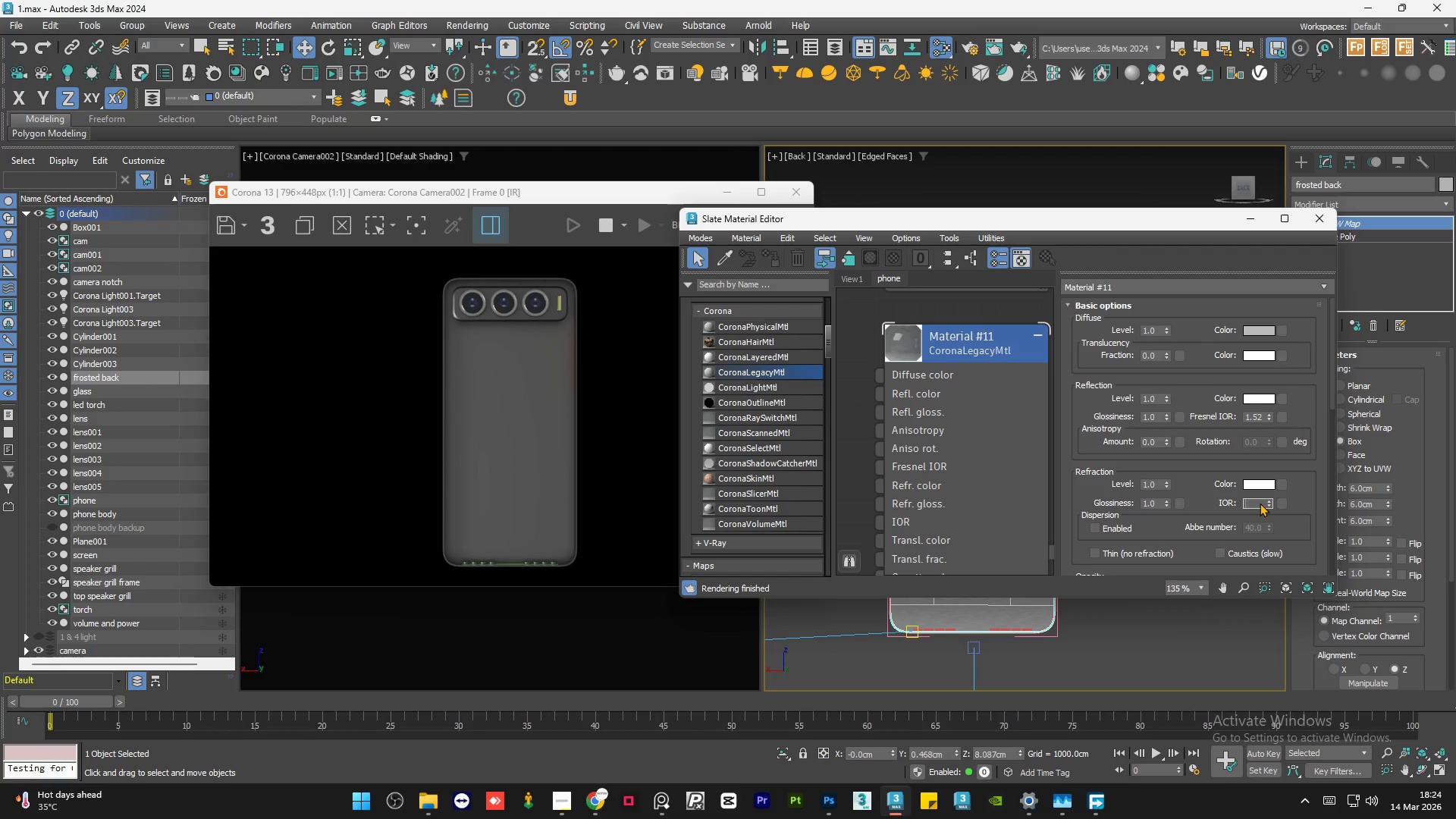 
key(Backspace)
 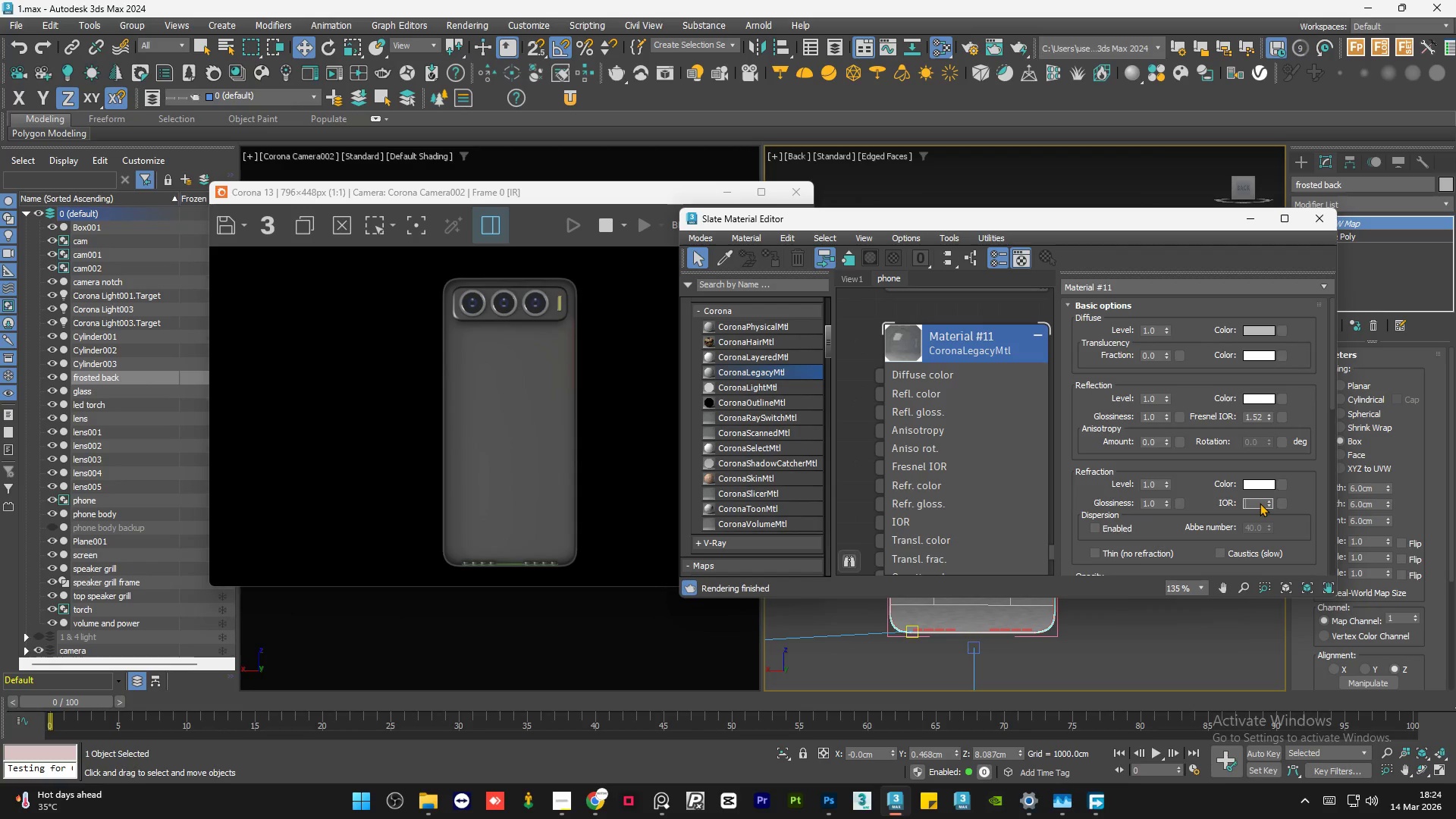 
key(Numpad2)
 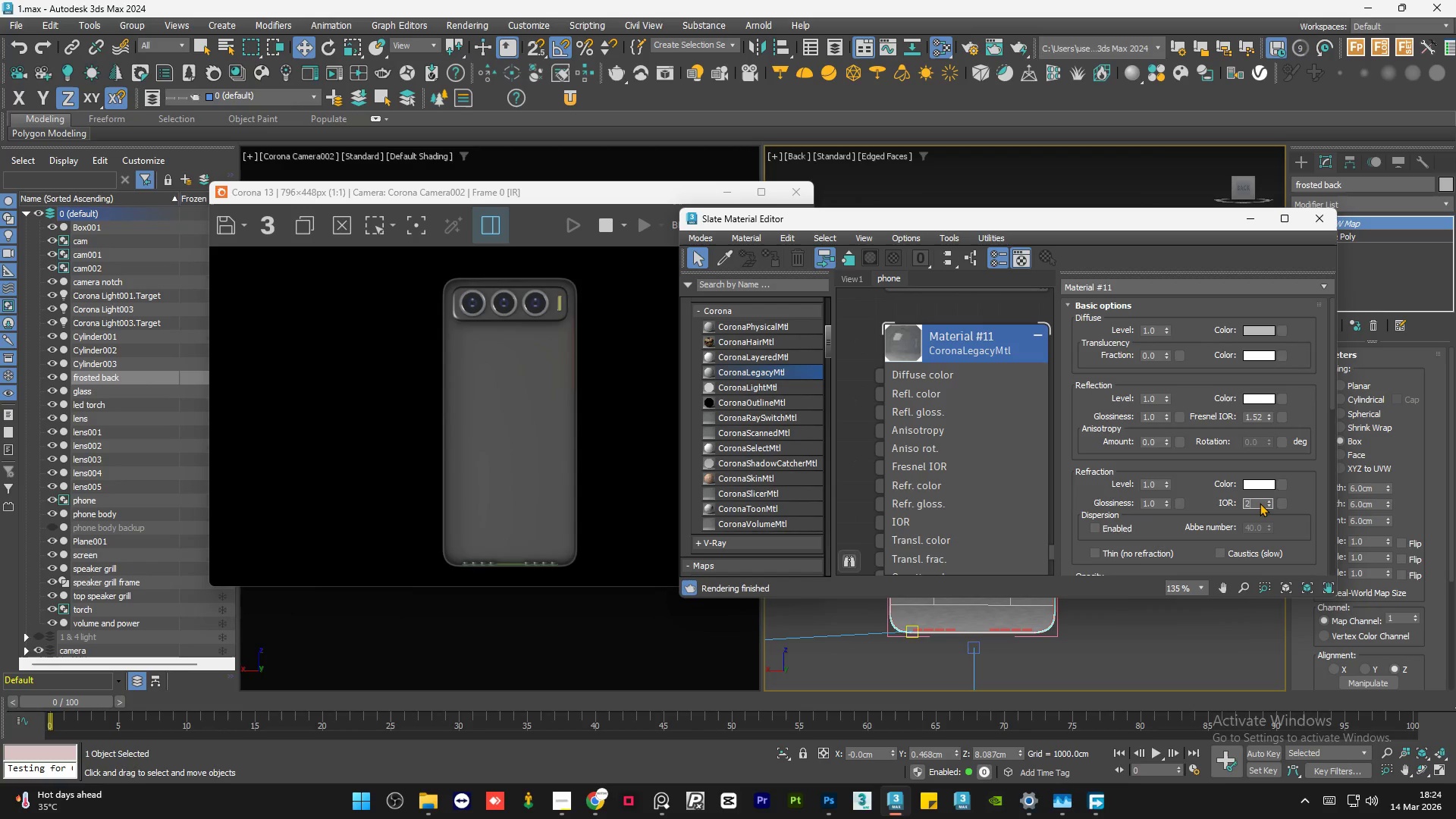 
hold_key(key=NumpadEnter, duration=14.2)
 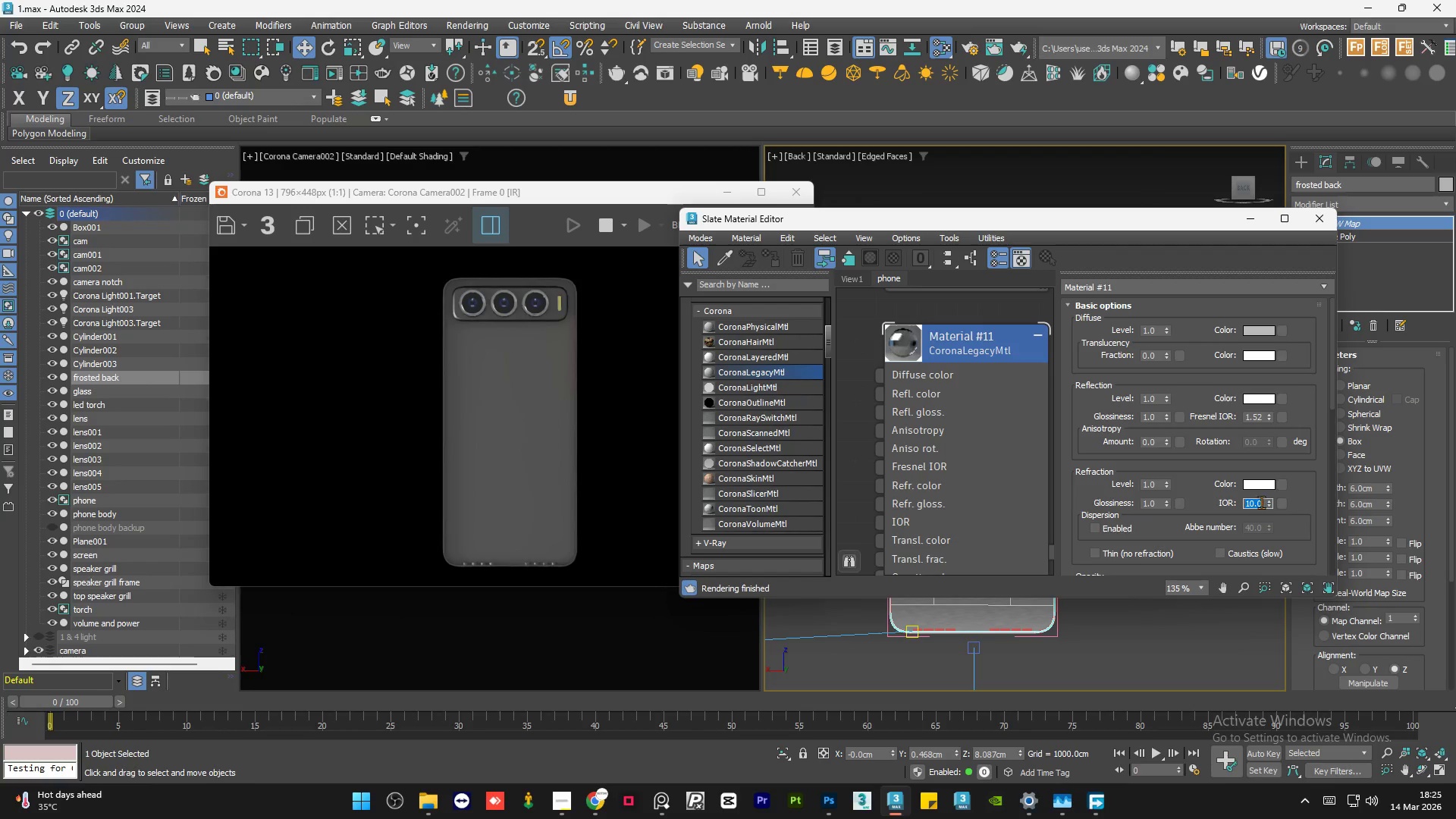 
key(Numpad1)
 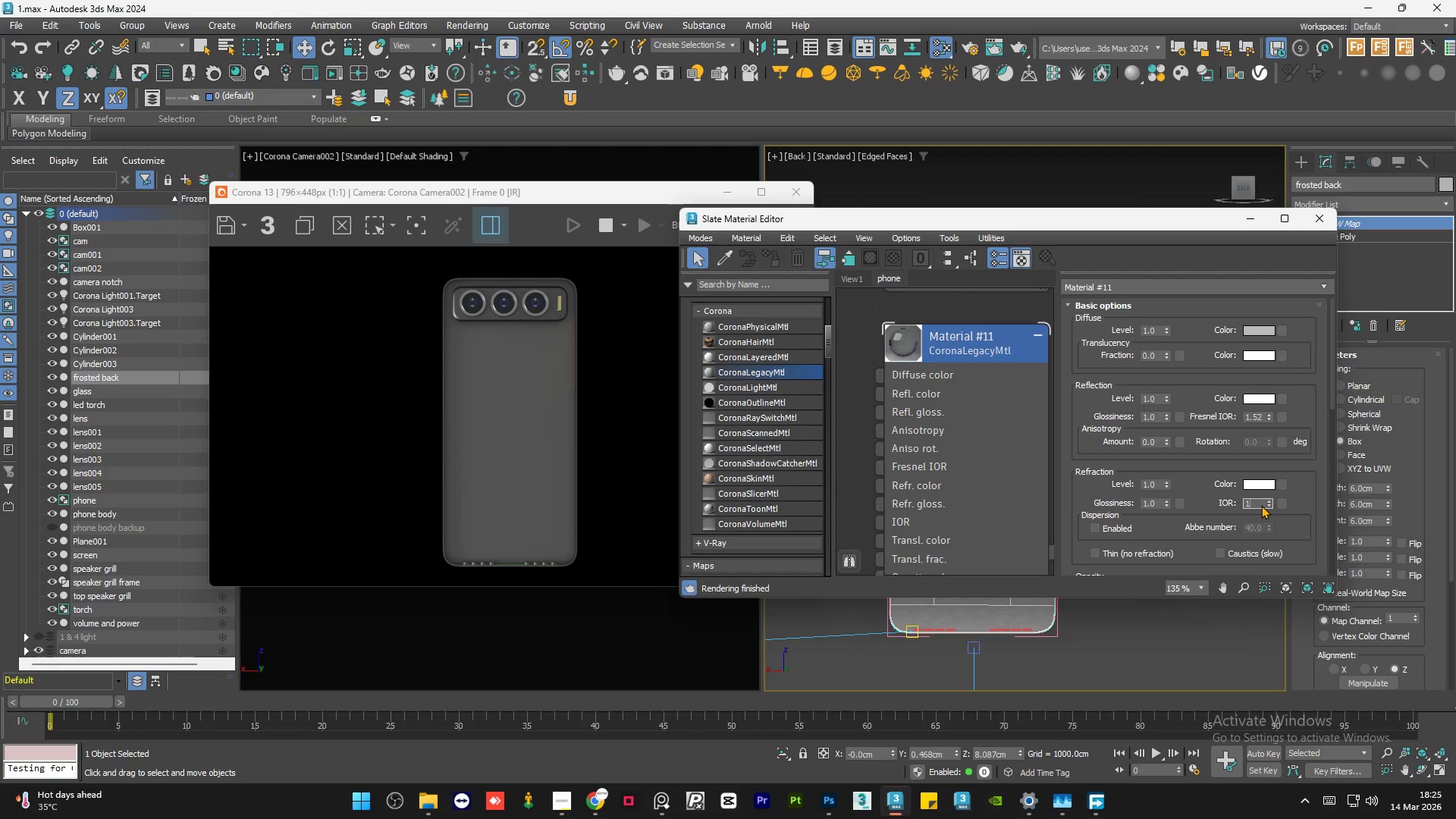 
key(Numpad0)
 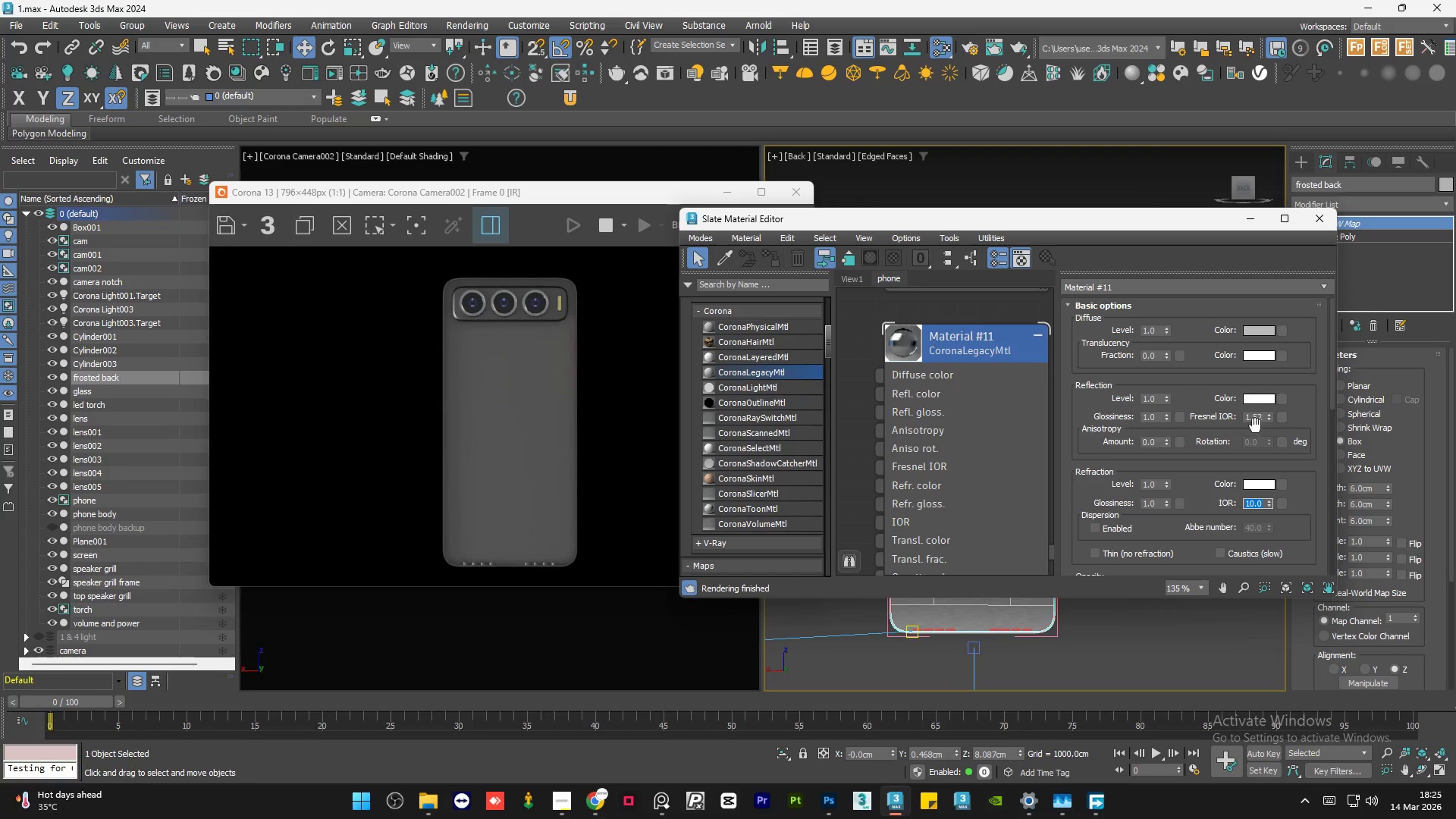 
double_click([1261, 418])
 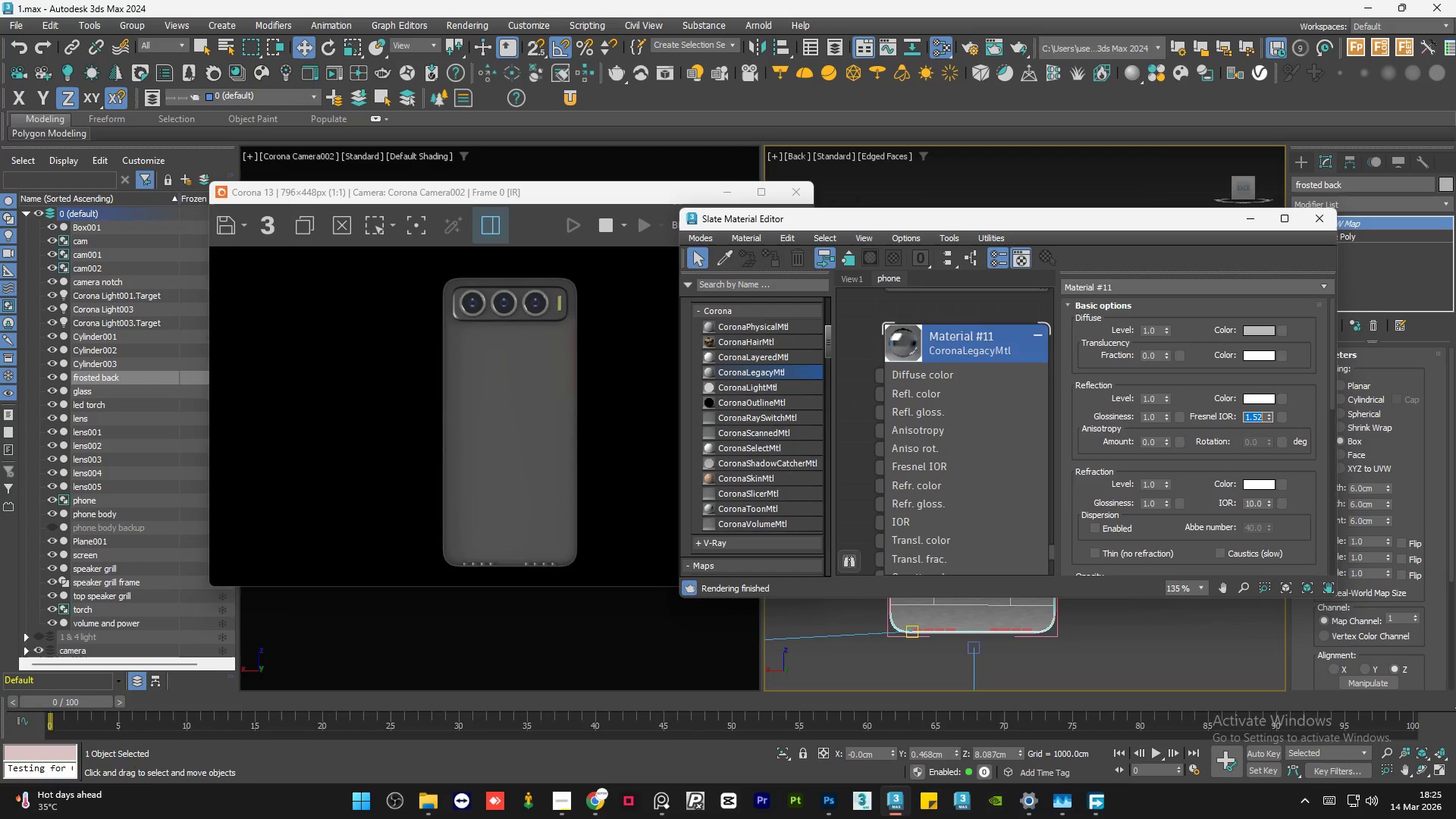 
key(Numpad1)
 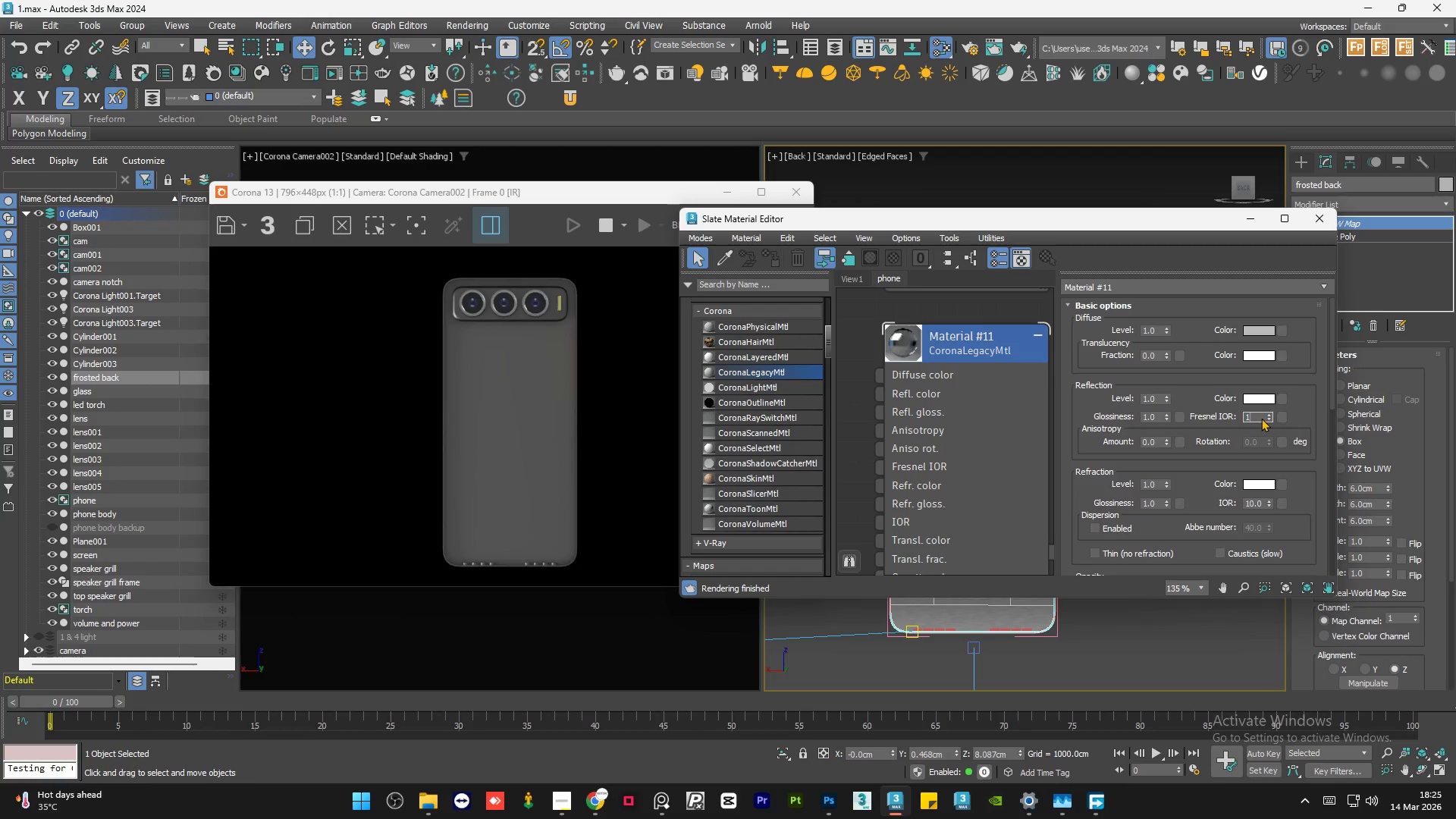 
key(Numpad0)
 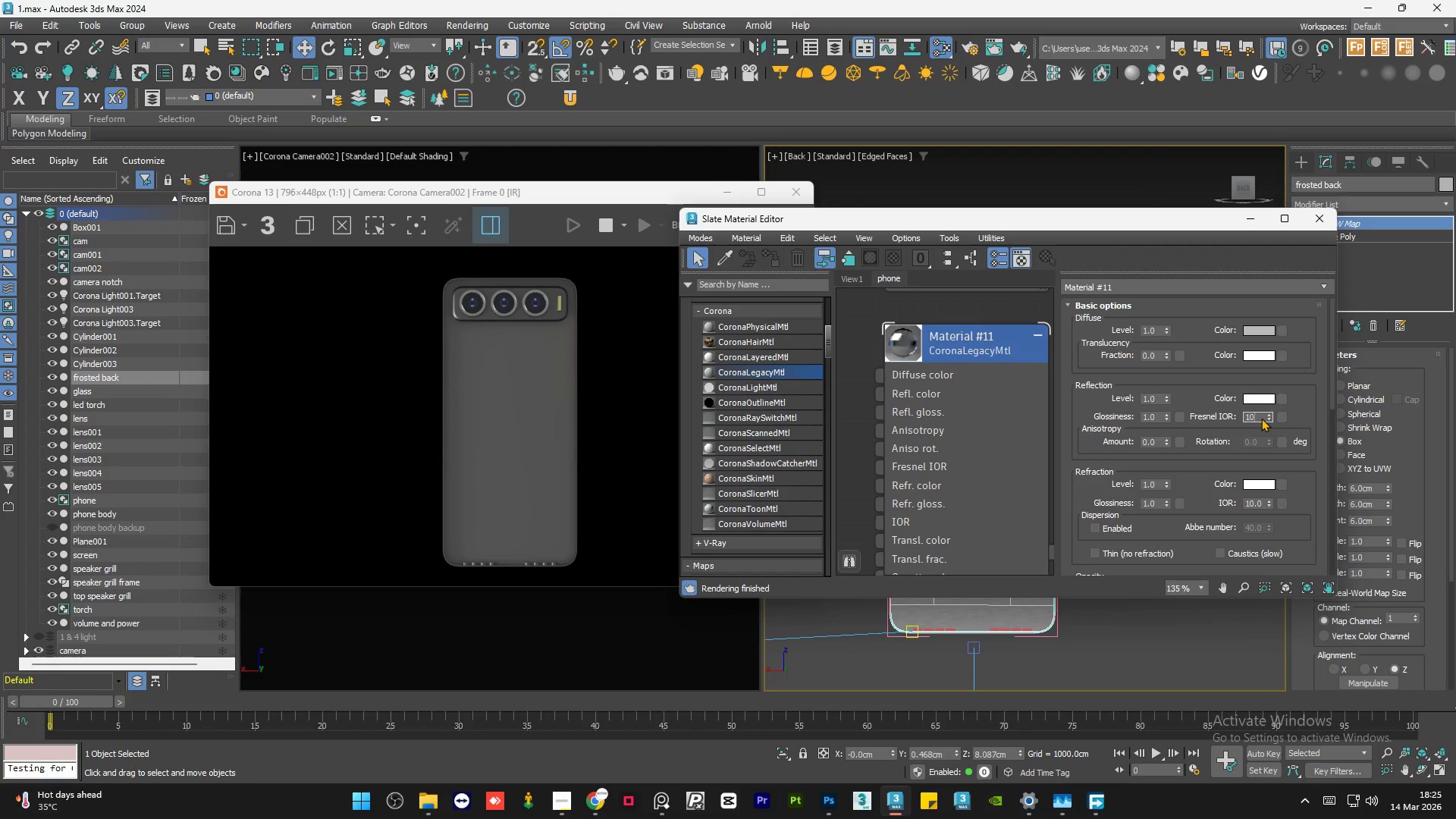 
key(NumpadEnter)
 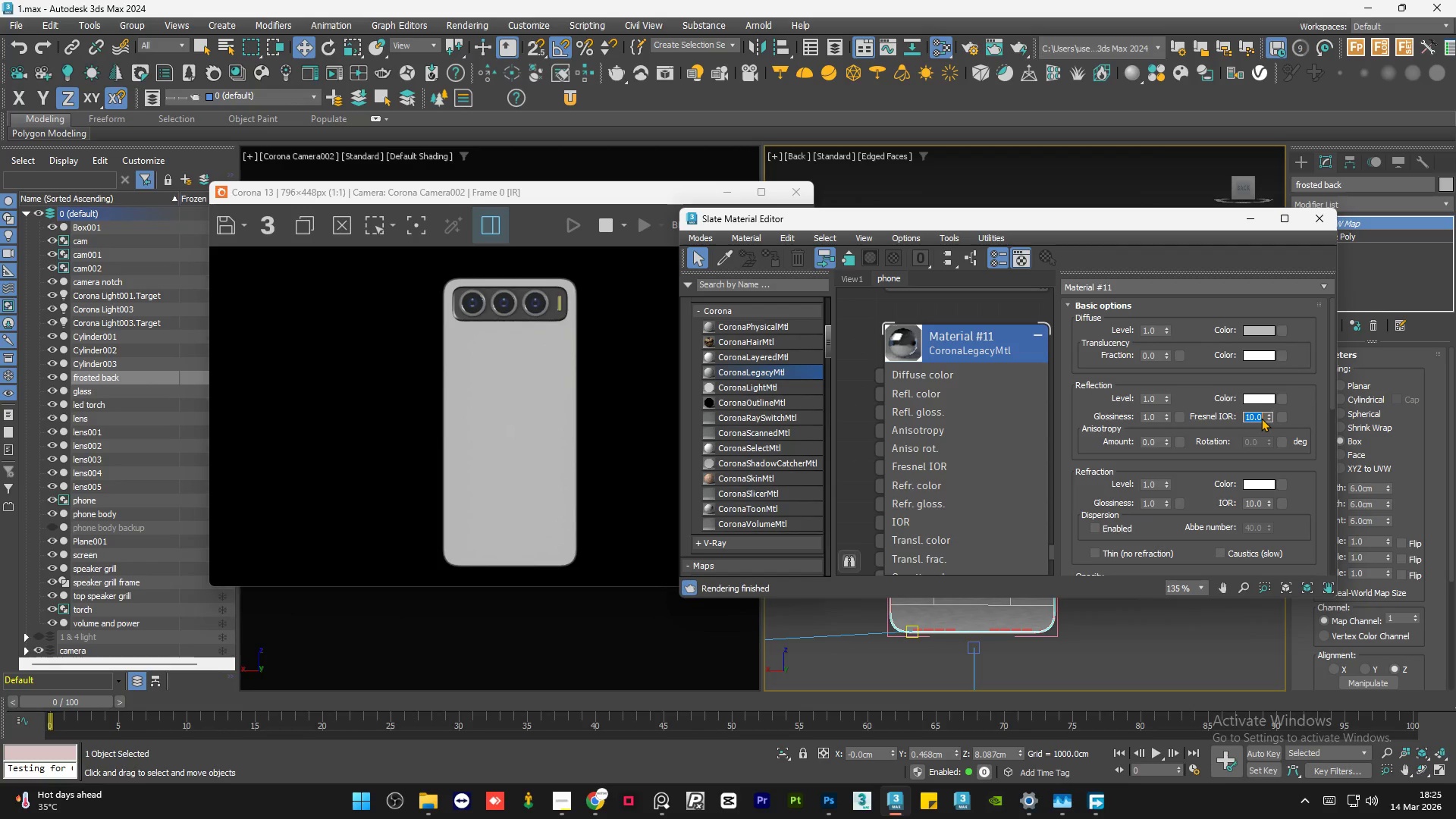 
key(Numpad2)
 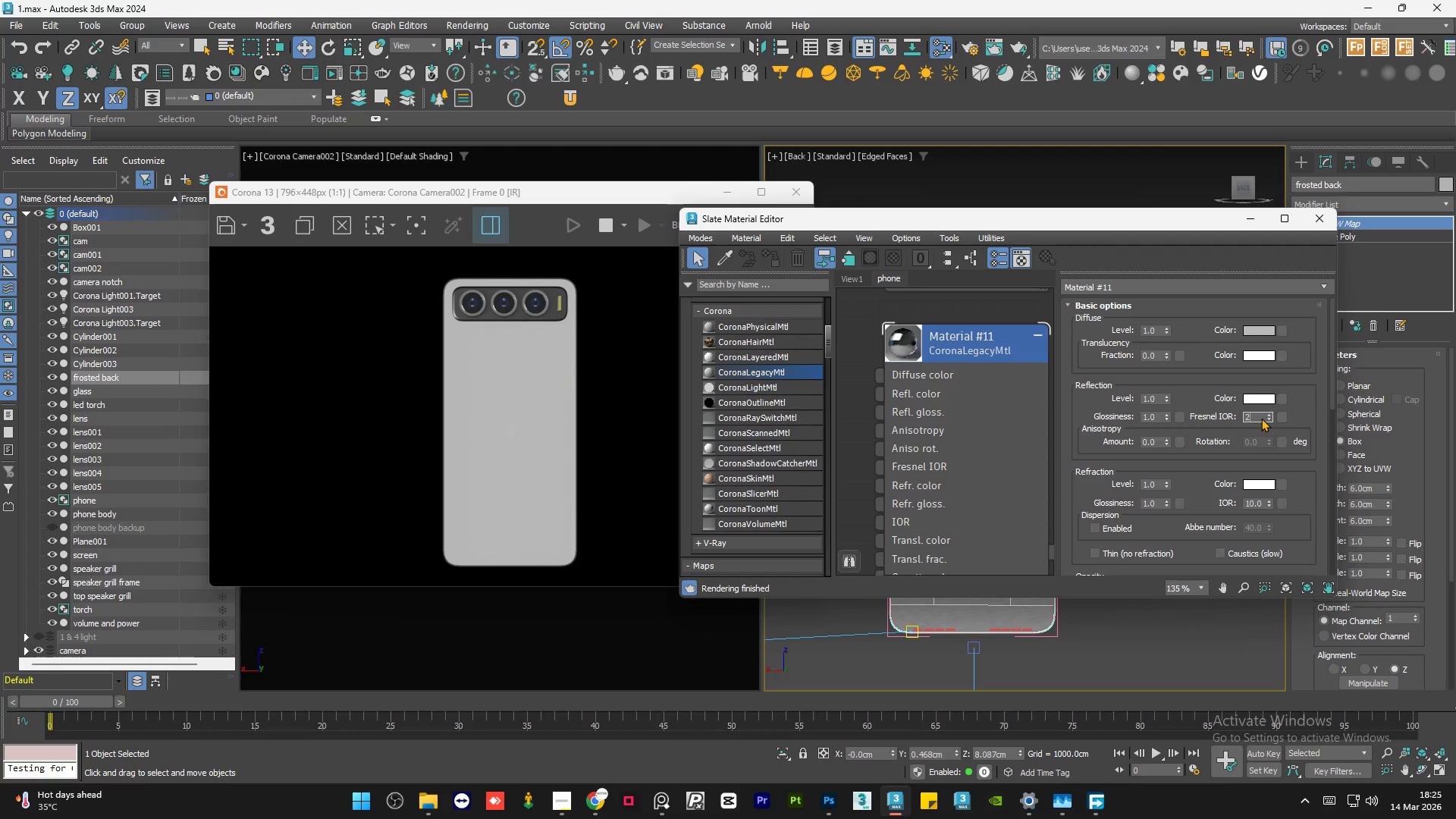 
key(NumpadEnter)
 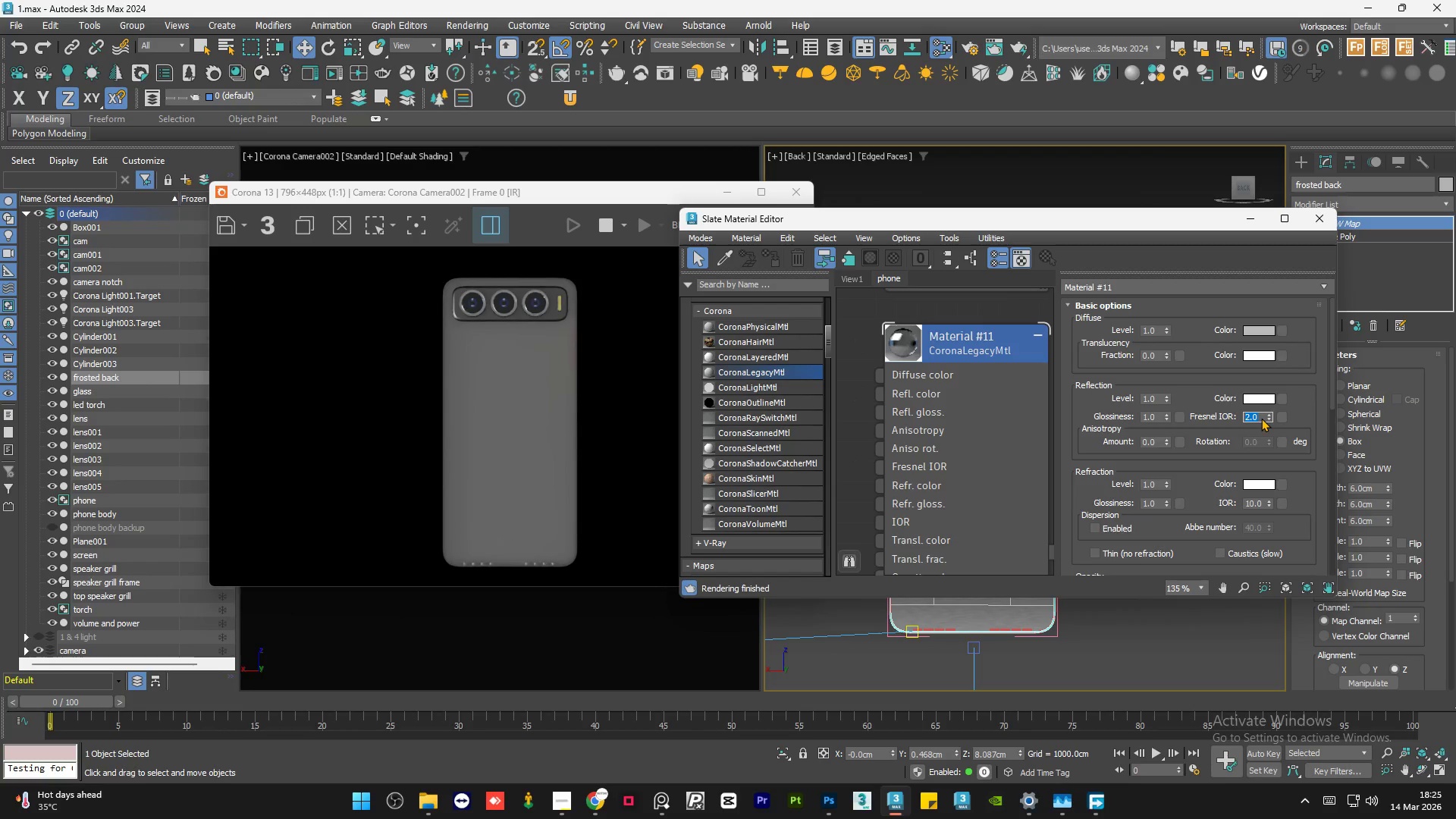 
key(Numpad3)
 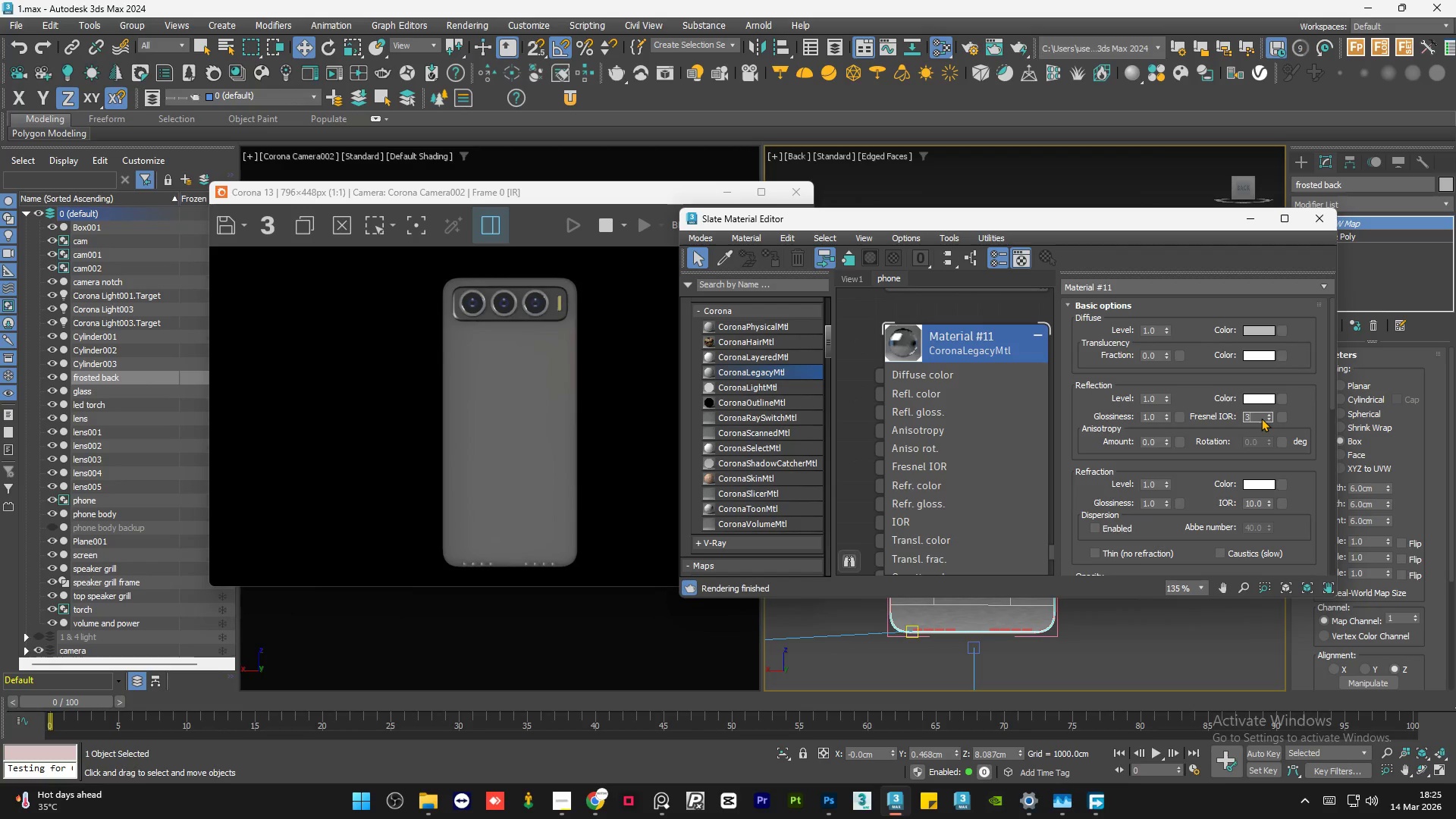 
key(NumpadEnter)
 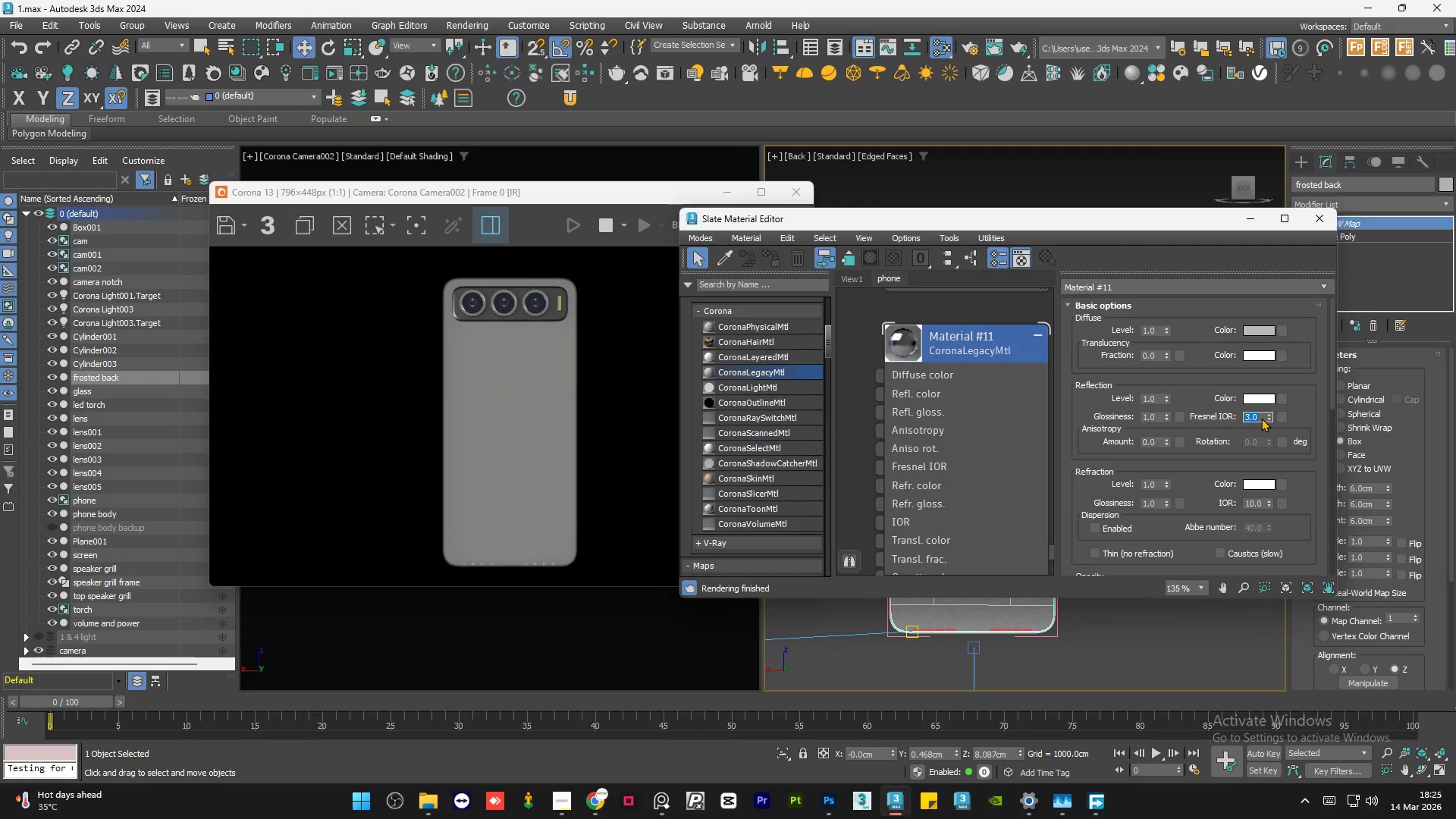 
key(Numpad1)
 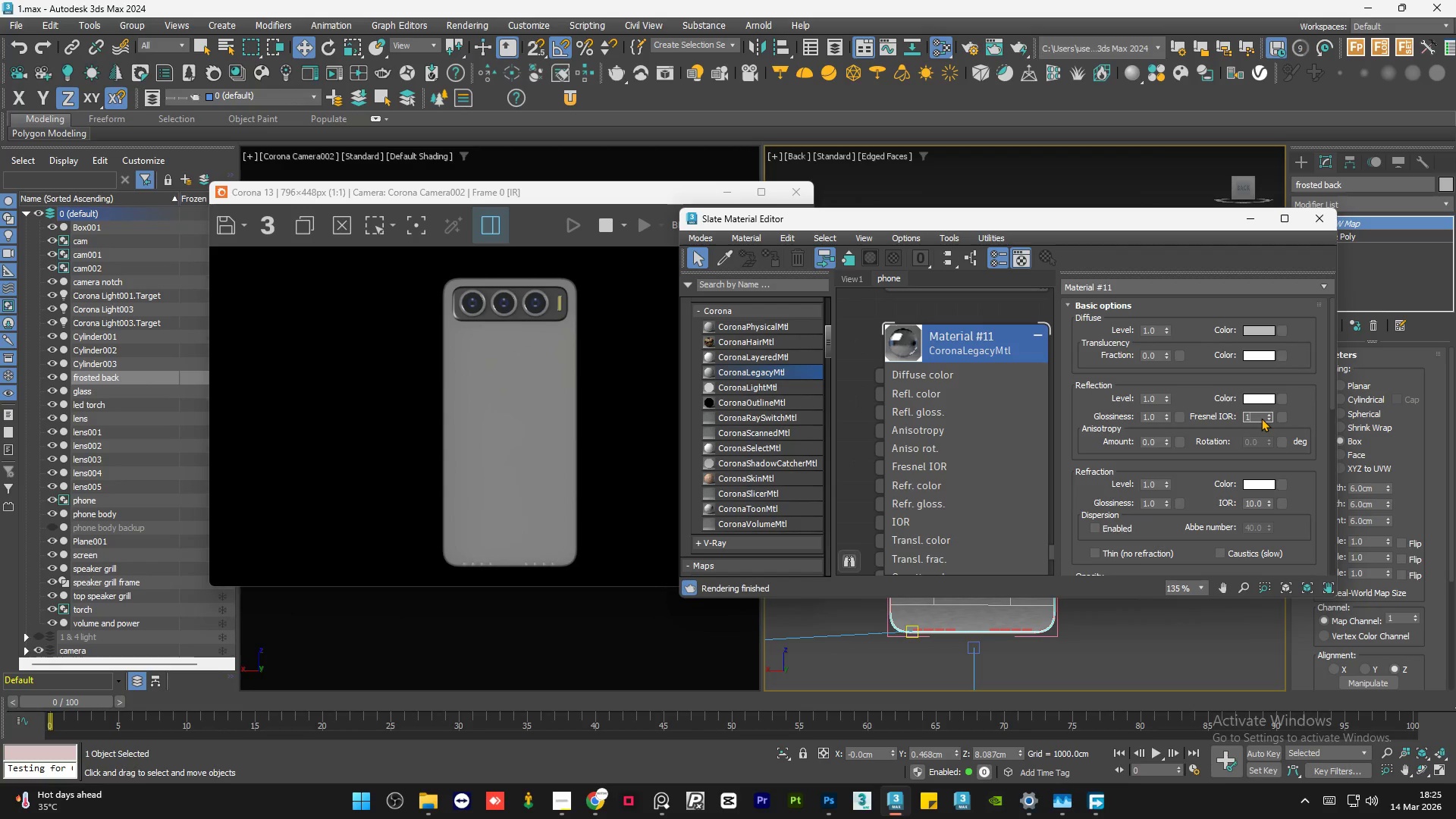 
key(NumpadDecimal)
 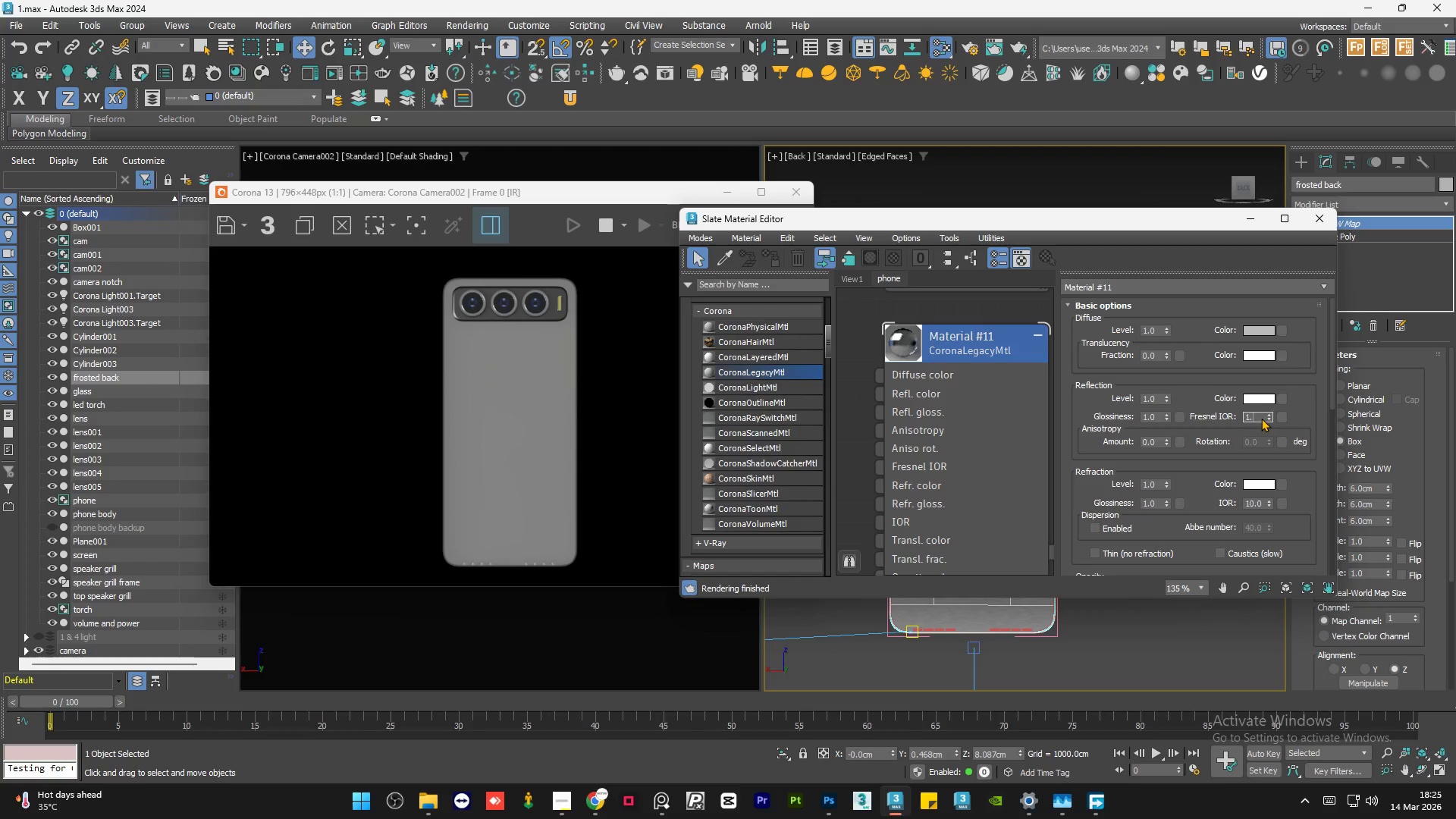 
key(Numpad5)
 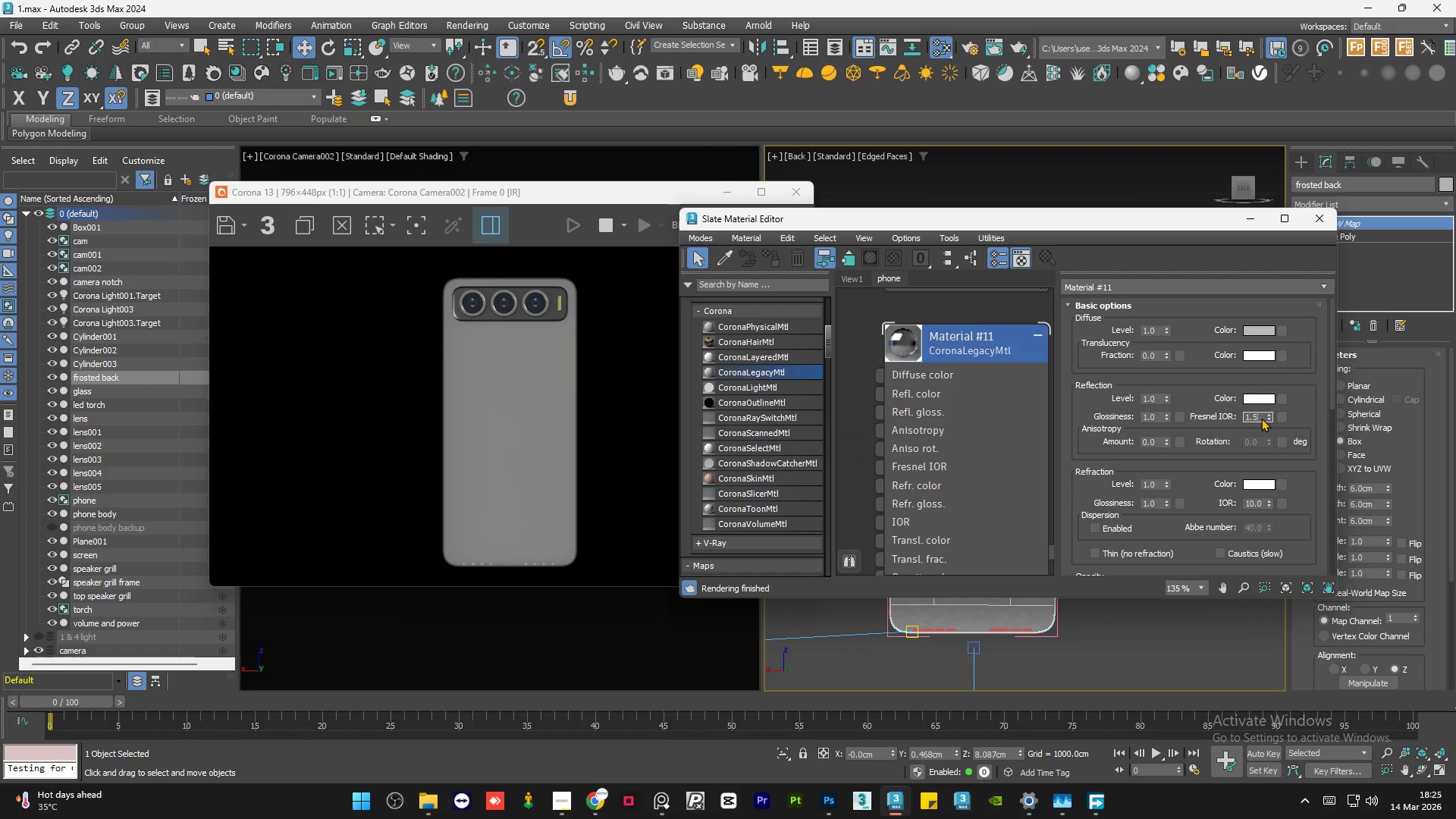 
key(NumpadEnter)
 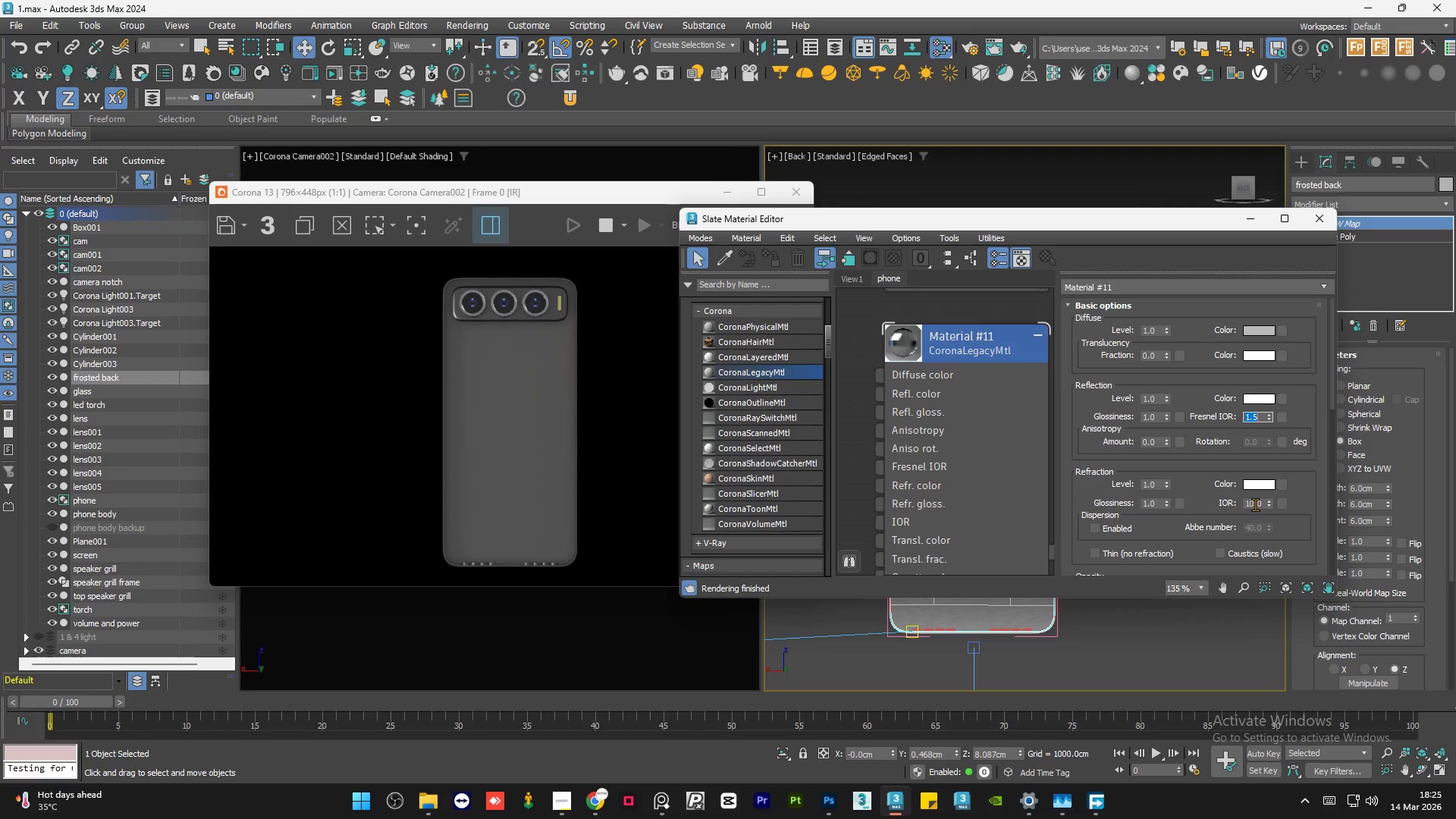 
double_click([1255, 504])
 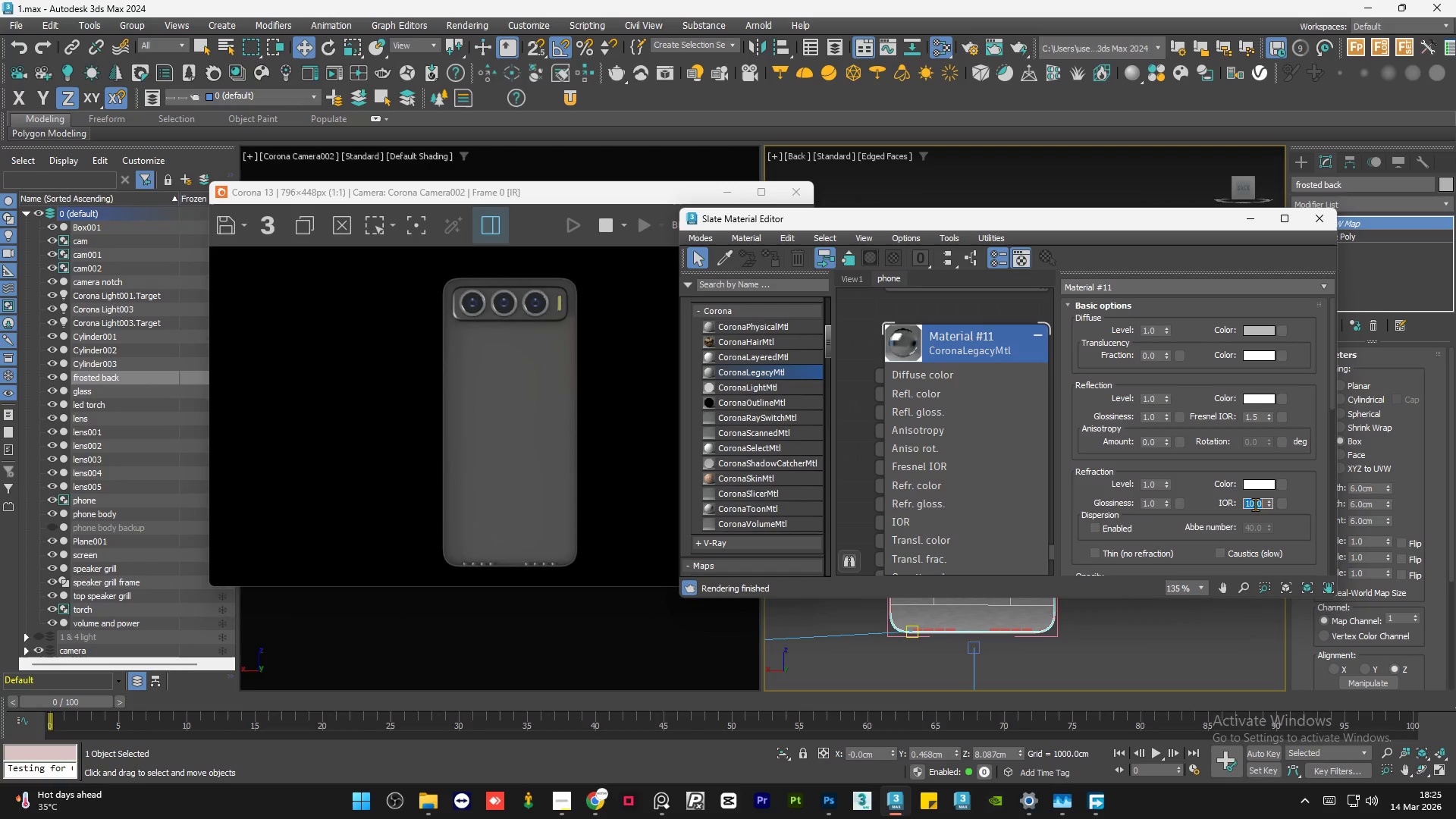 
key(Numpad1)
 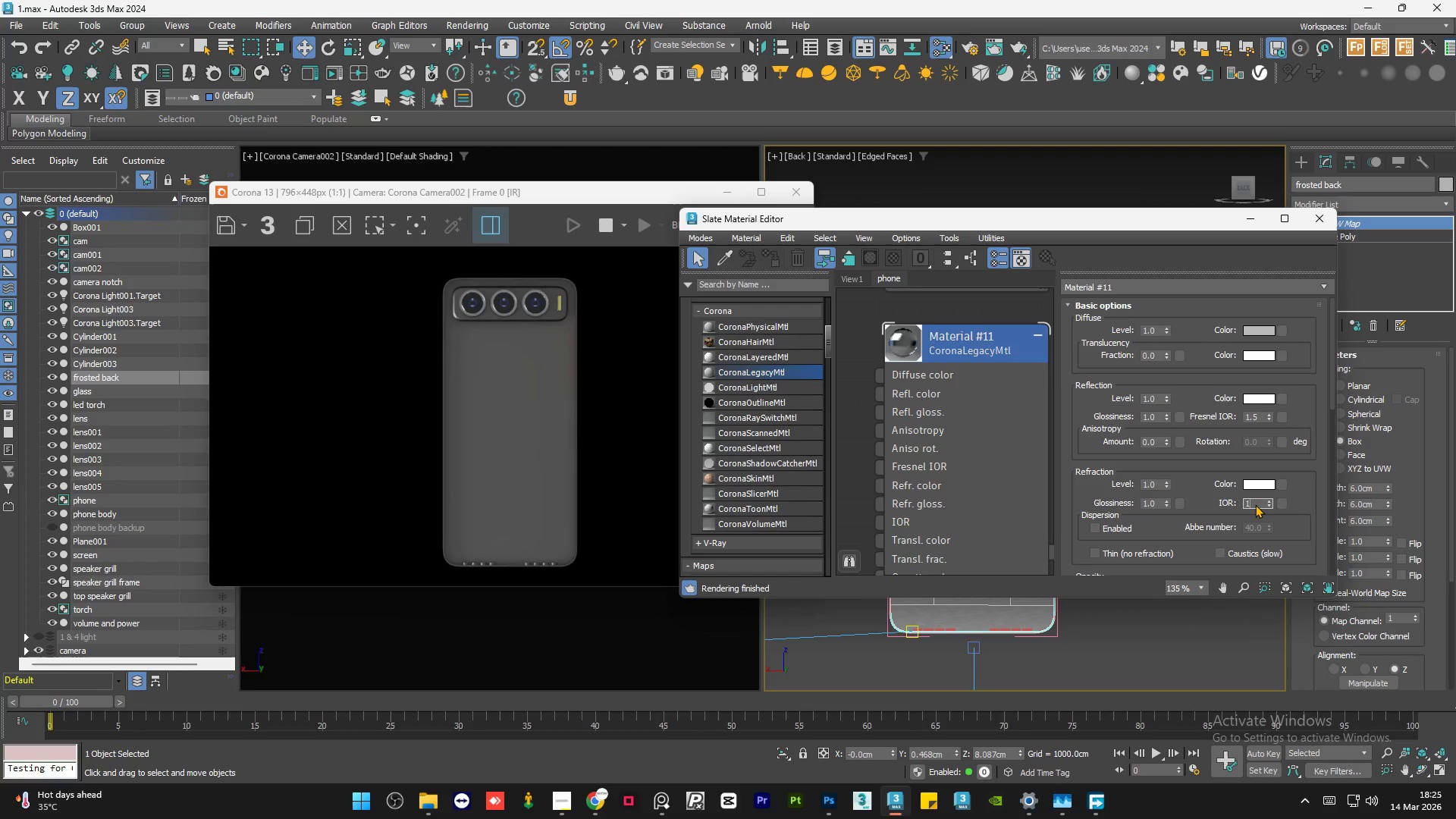 
key(NumpadDecimal)
 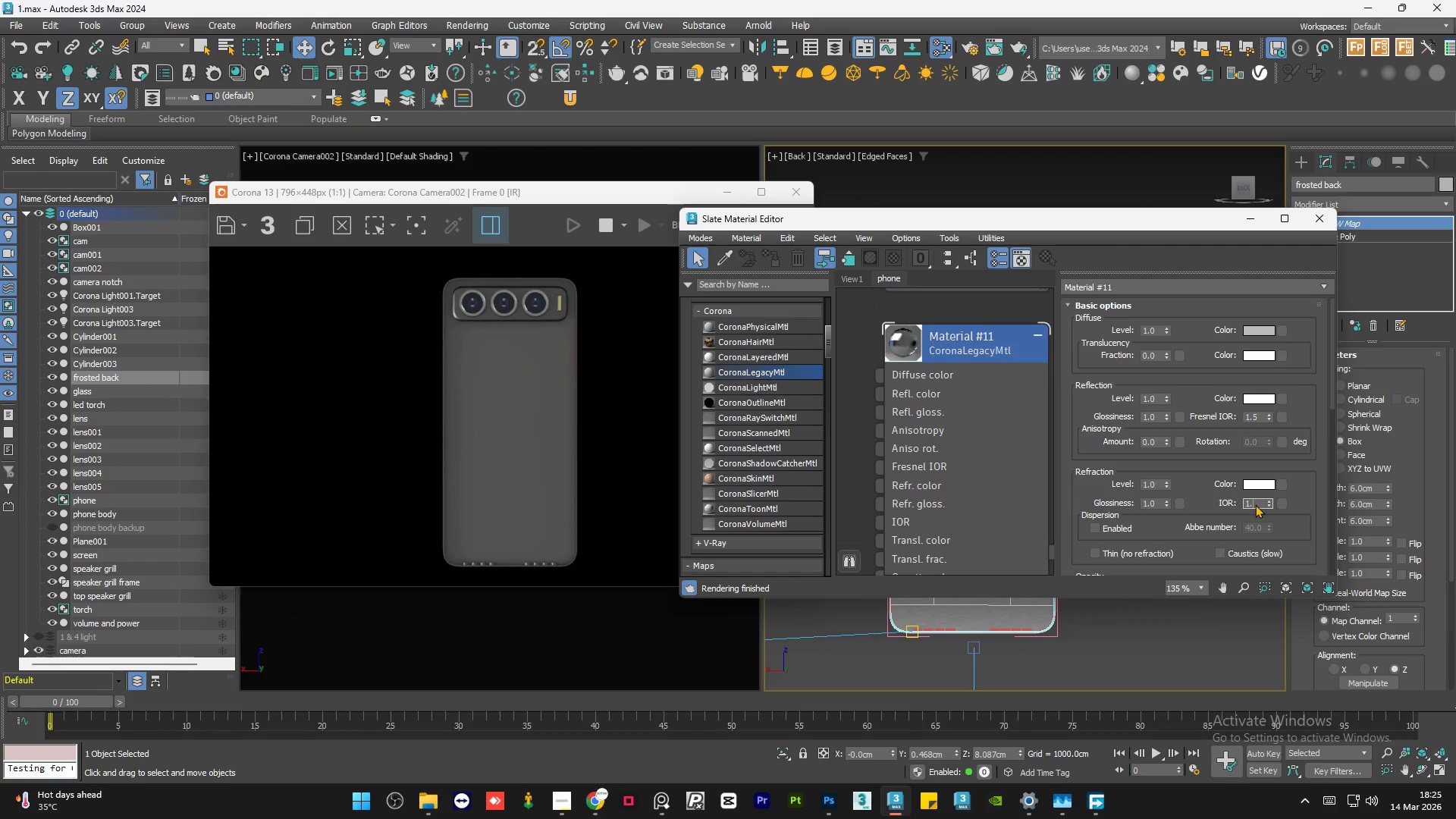 
key(Numpad5)
 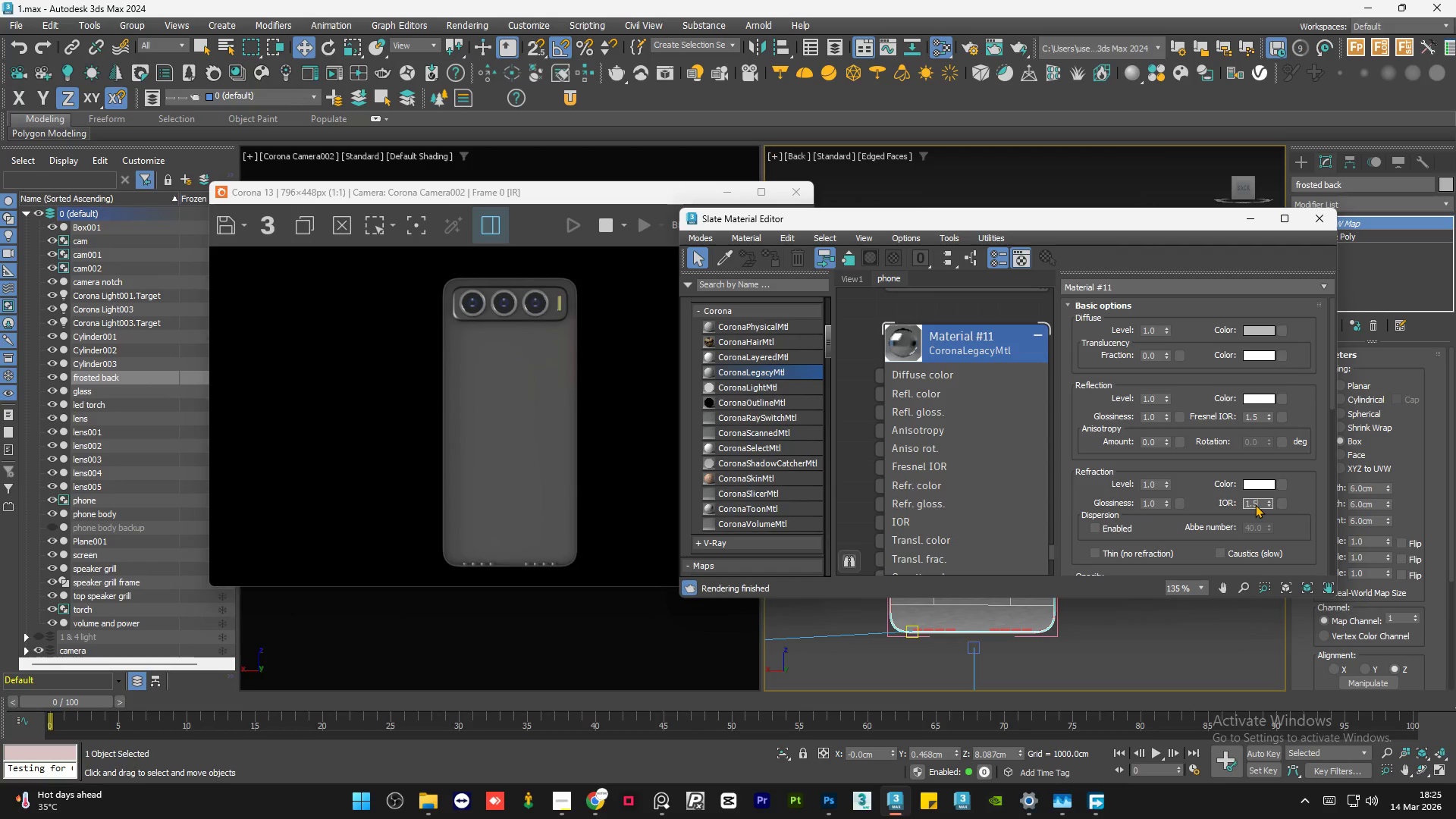 
key(NumpadEnter)
 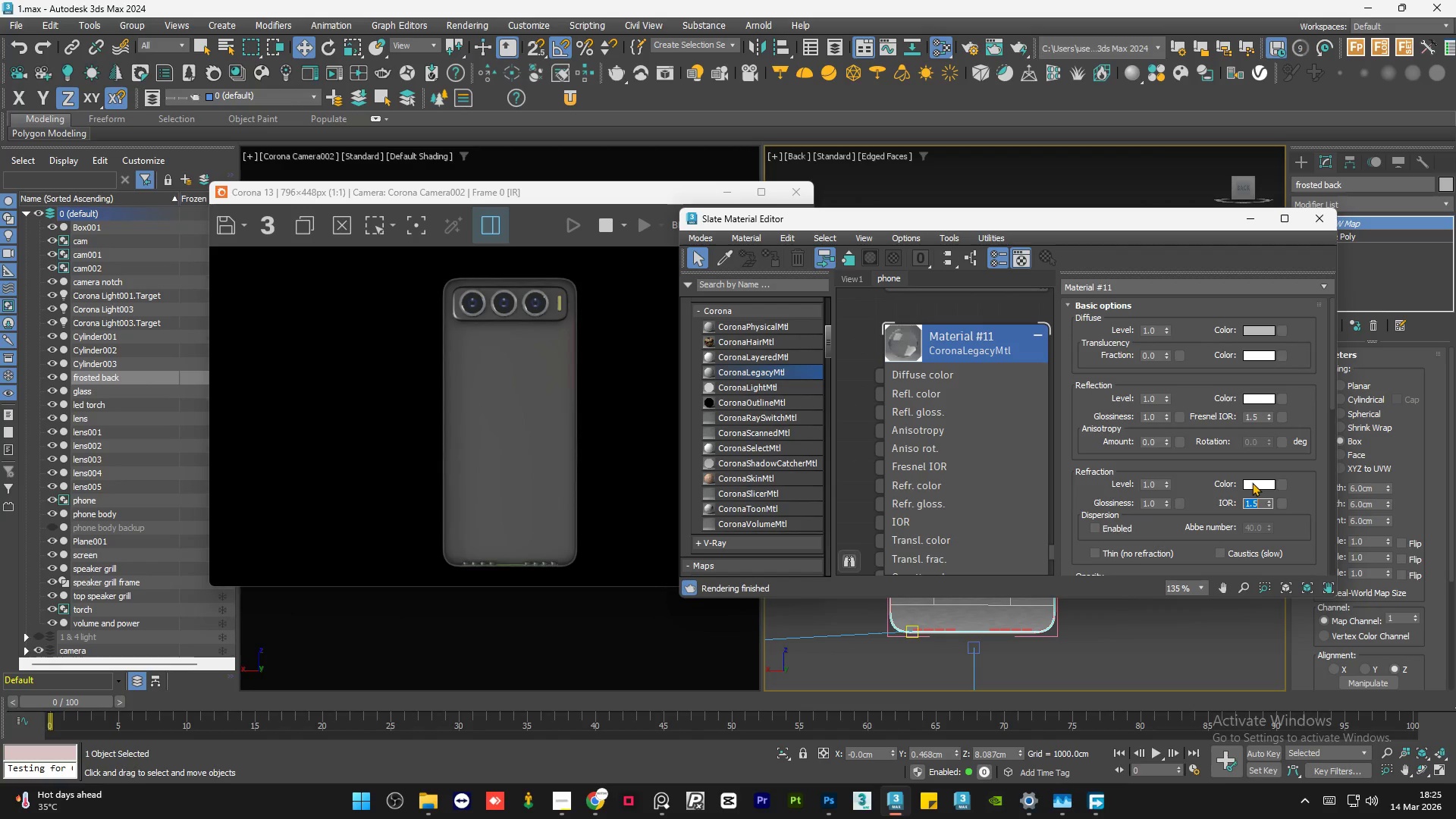 
left_click([1252, 482])
 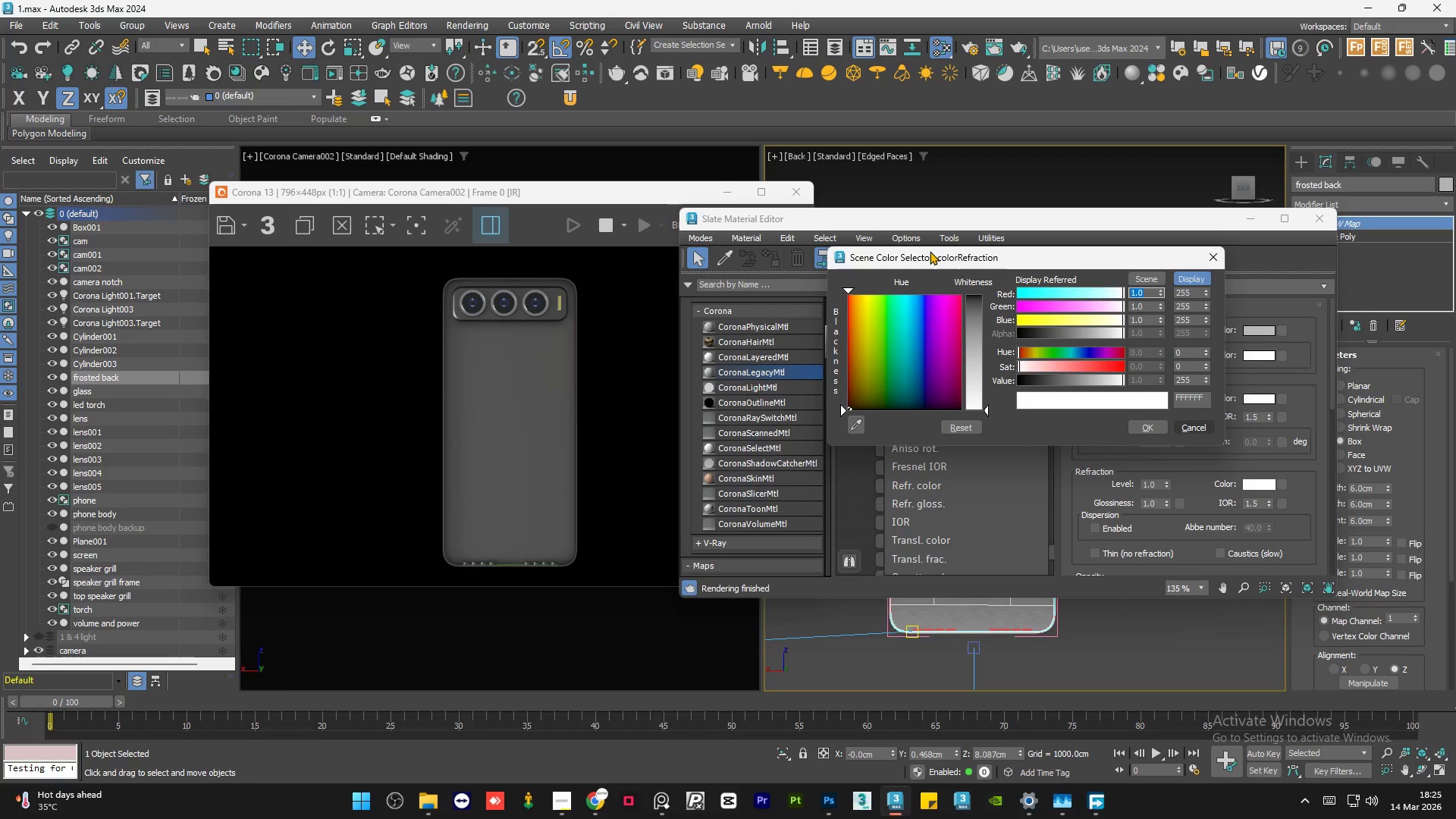 
left_click_drag(start_coordinate=[942, 265], to_coordinate=[1215, 284])
 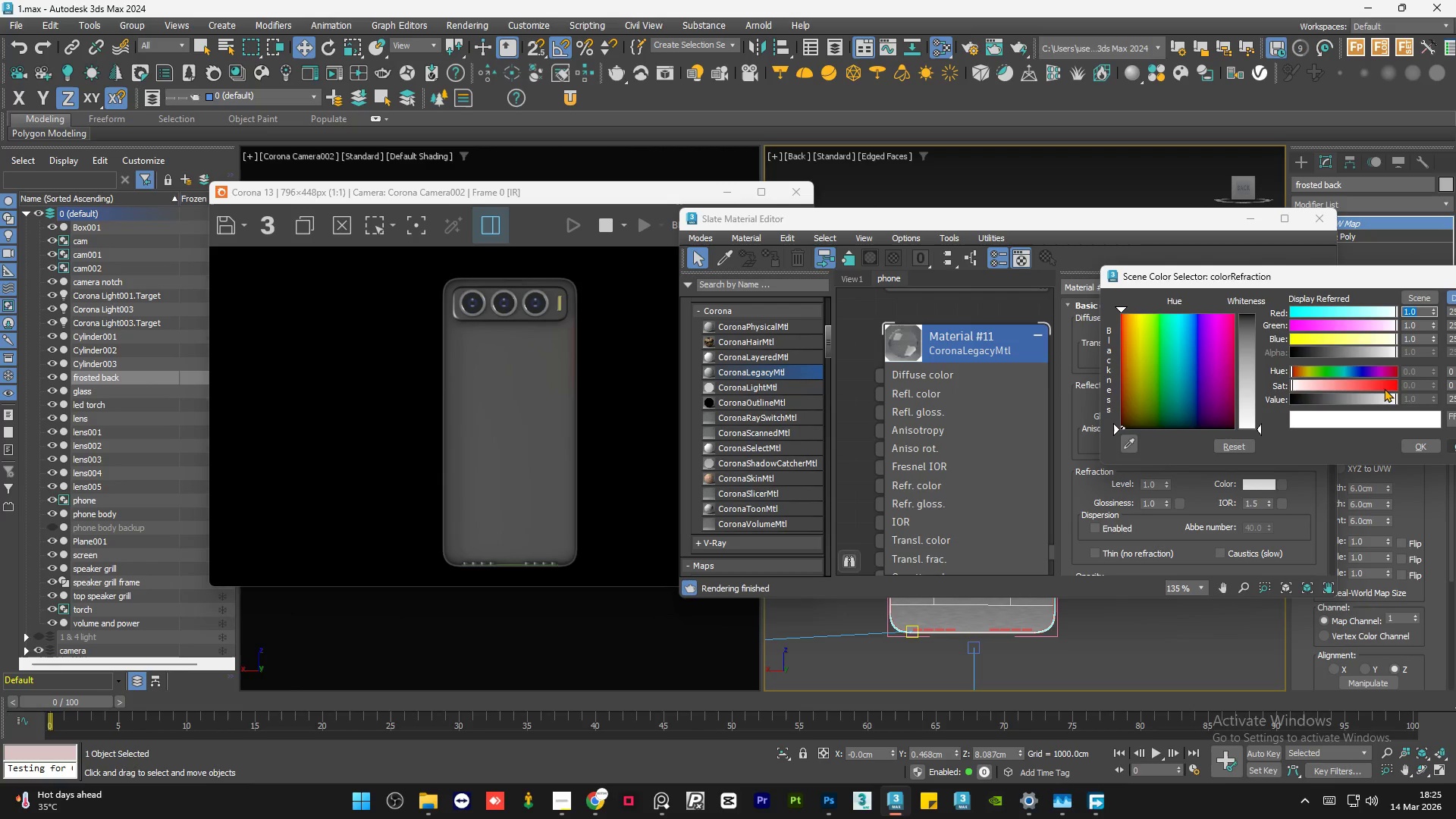 
left_click([1382, 388])
 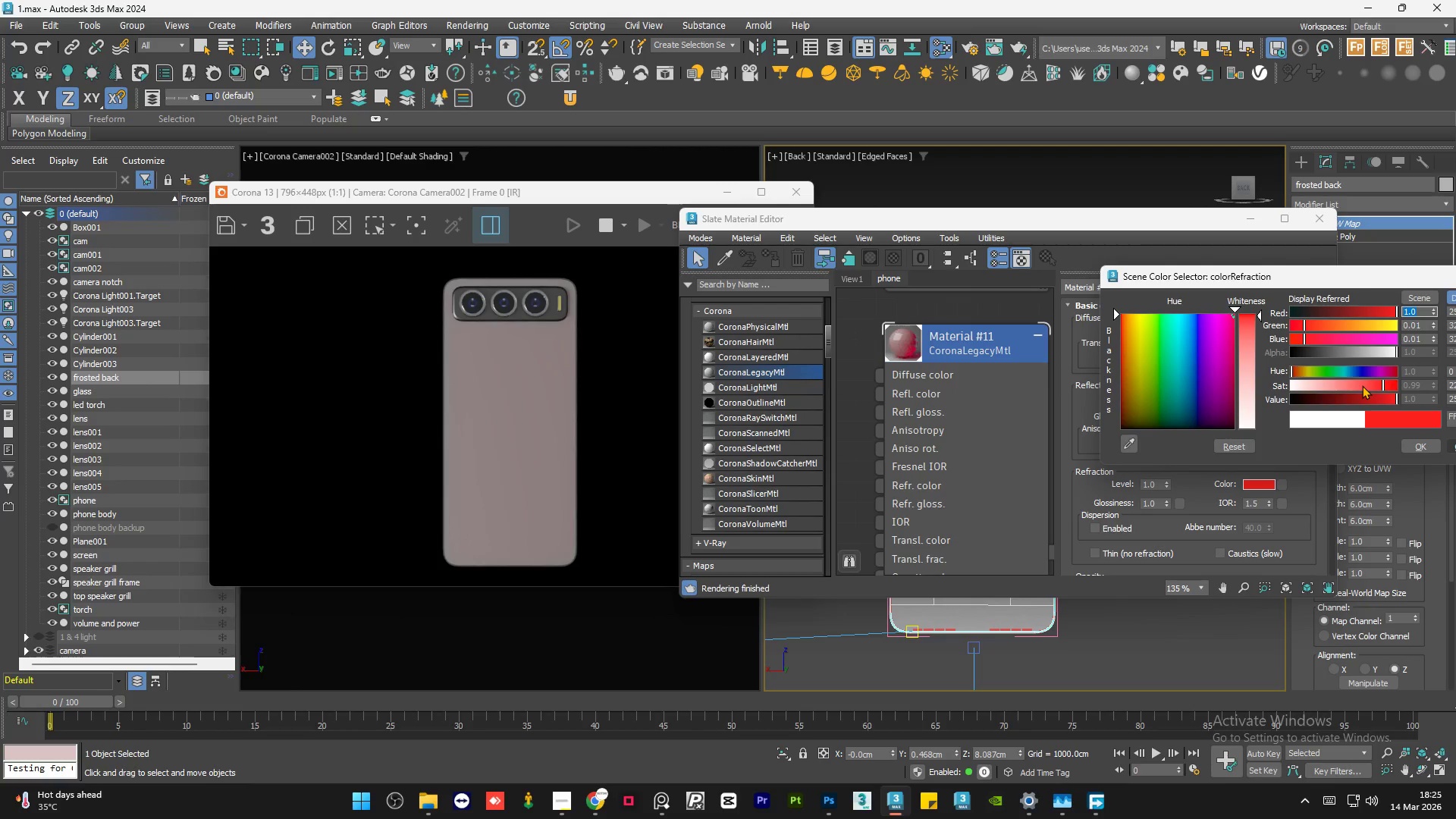 
left_click_drag(start_coordinate=[1360, 385], to_coordinate=[1283, 390])
 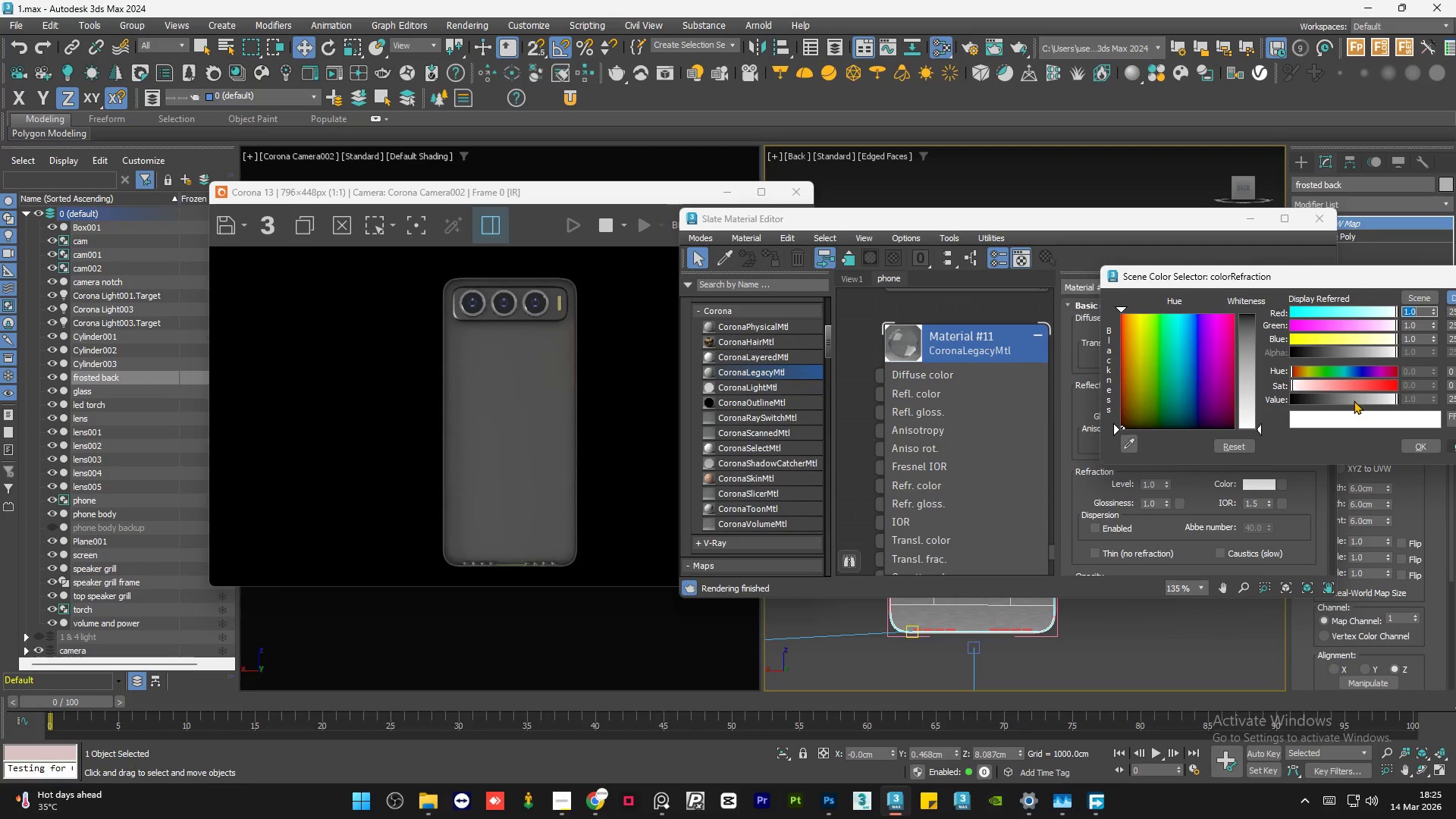 
left_click([1354, 400])
 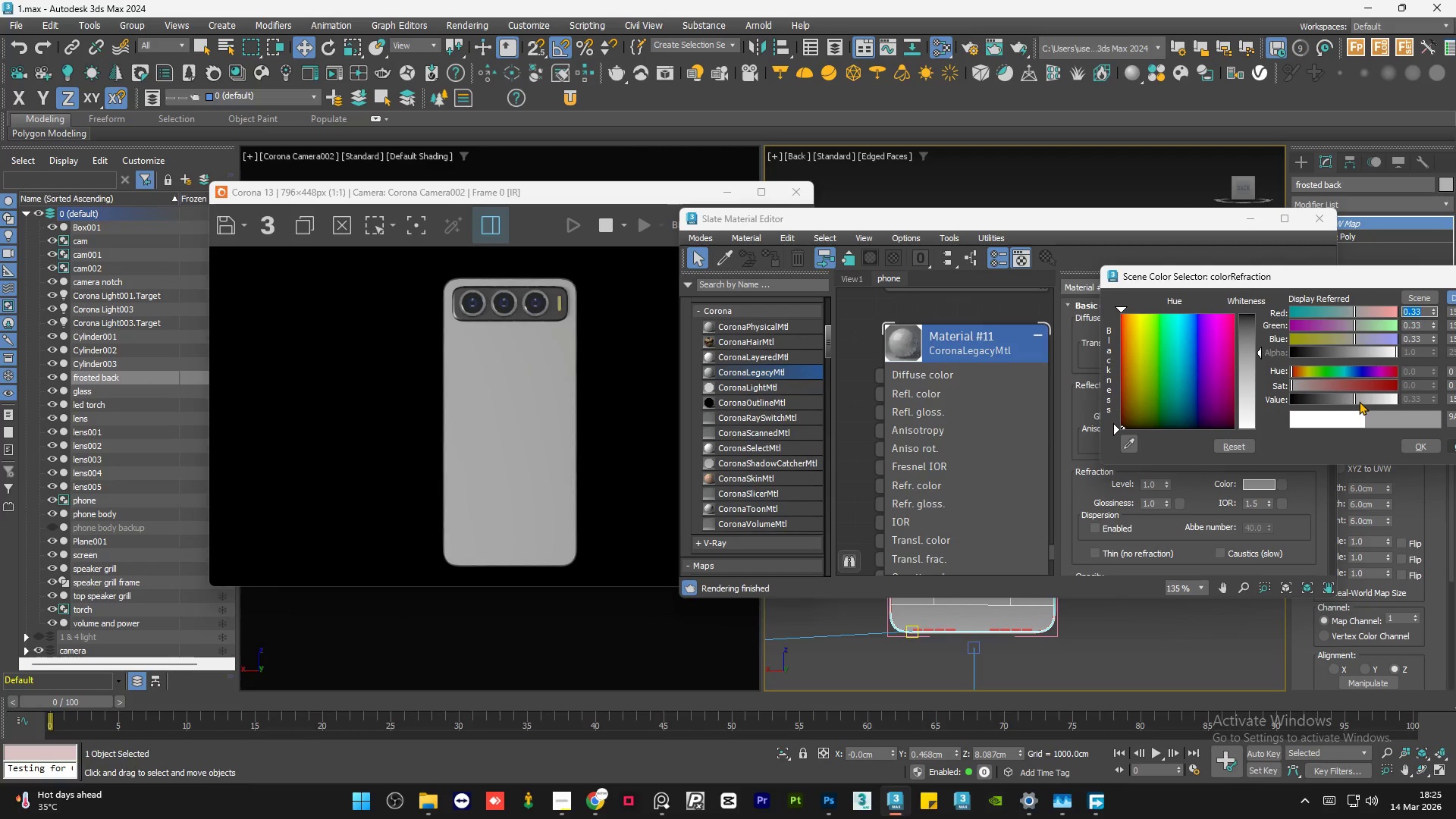 
left_click([1359, 401])
 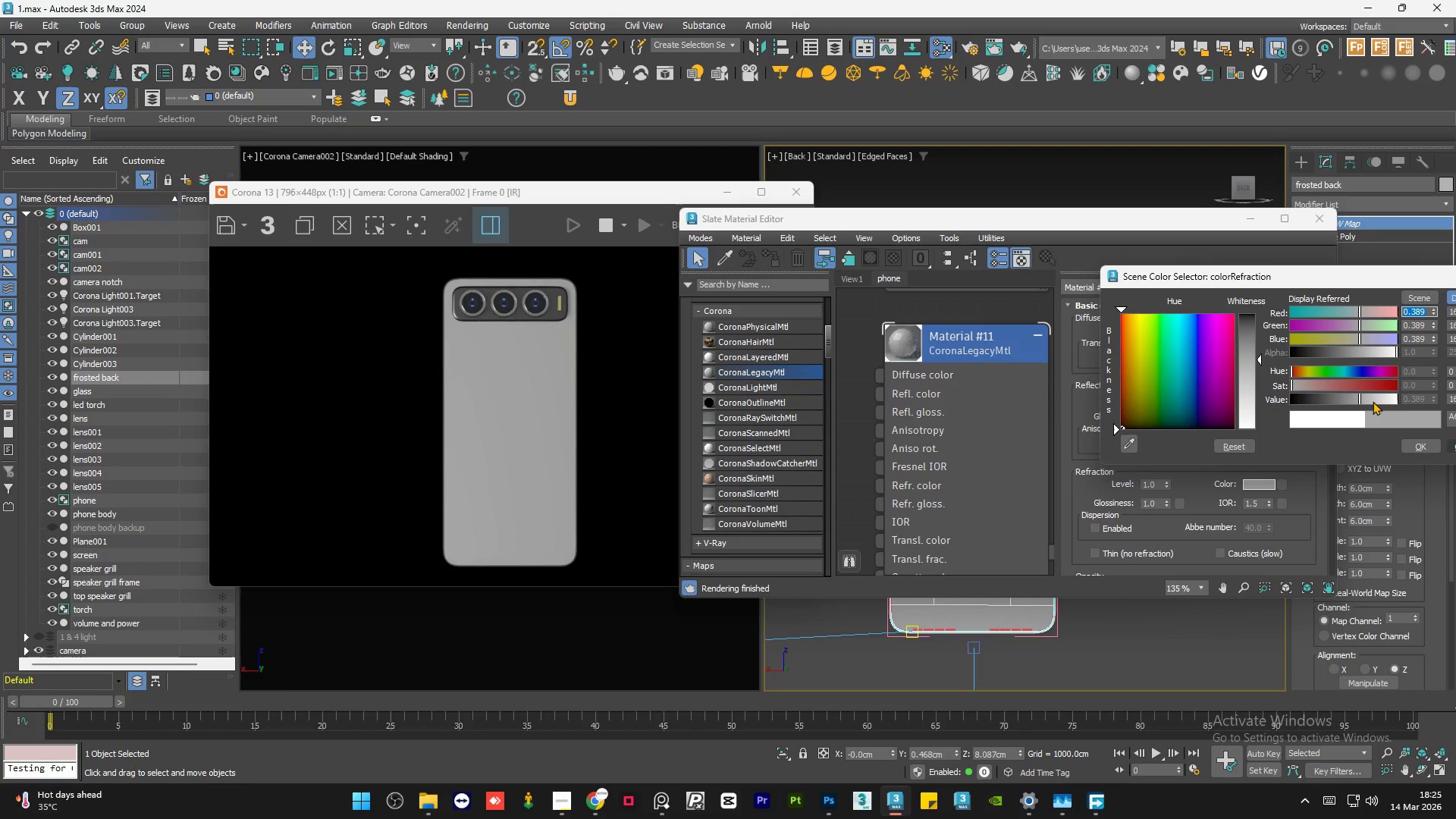 
left_click([1392, 398])
 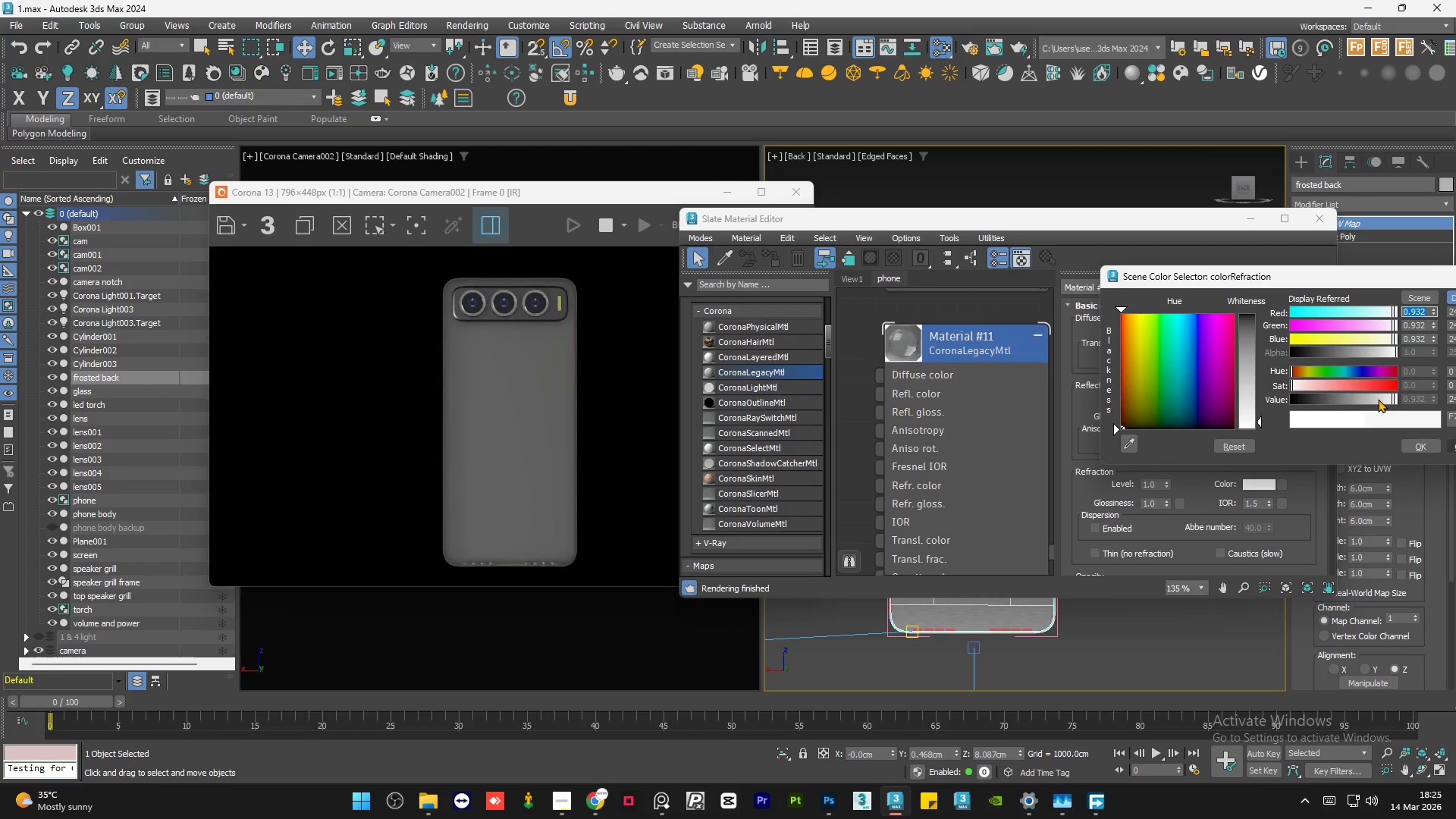 
left_click([1378, 399])
 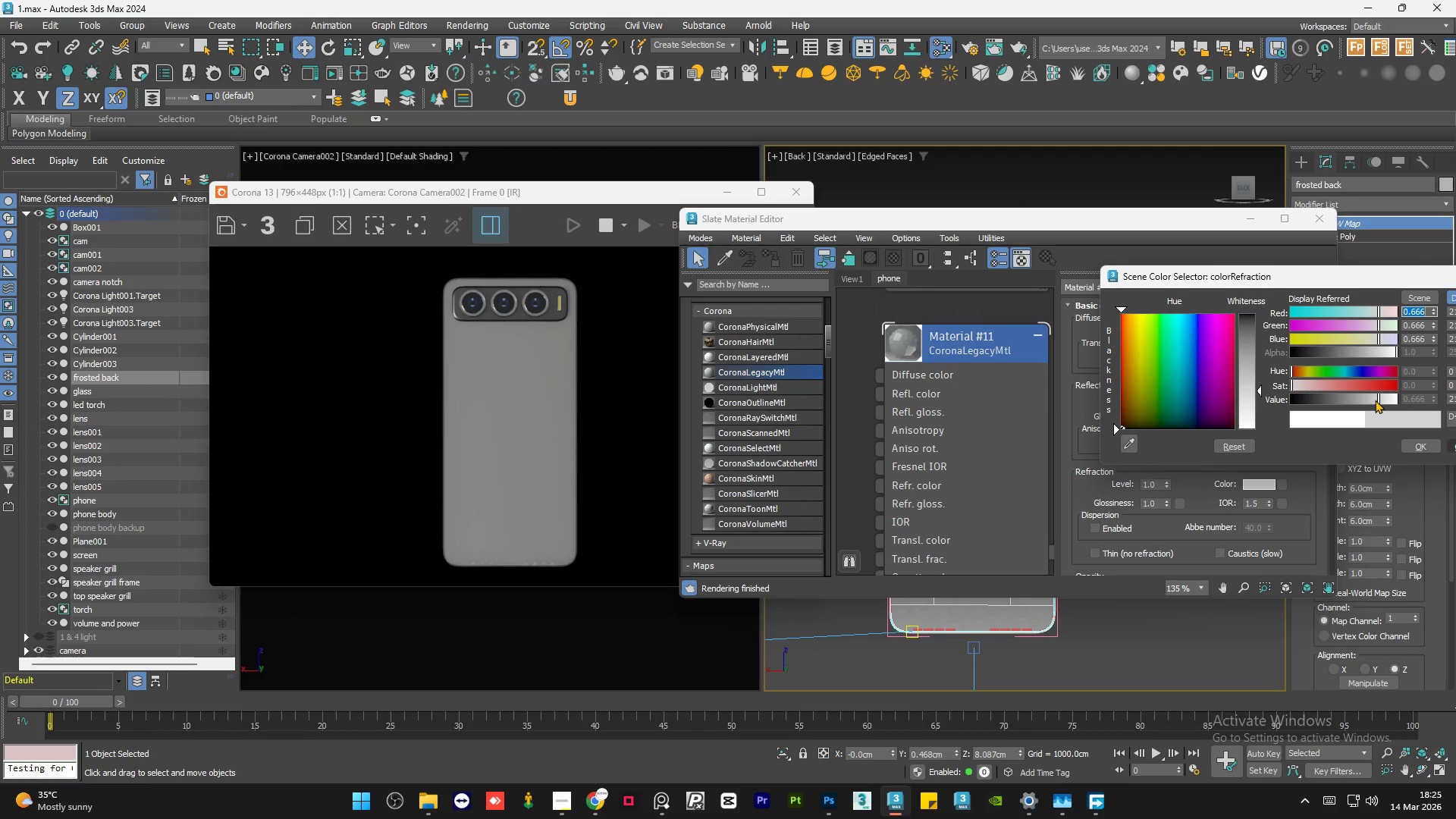 
left_click([1375, 400])
 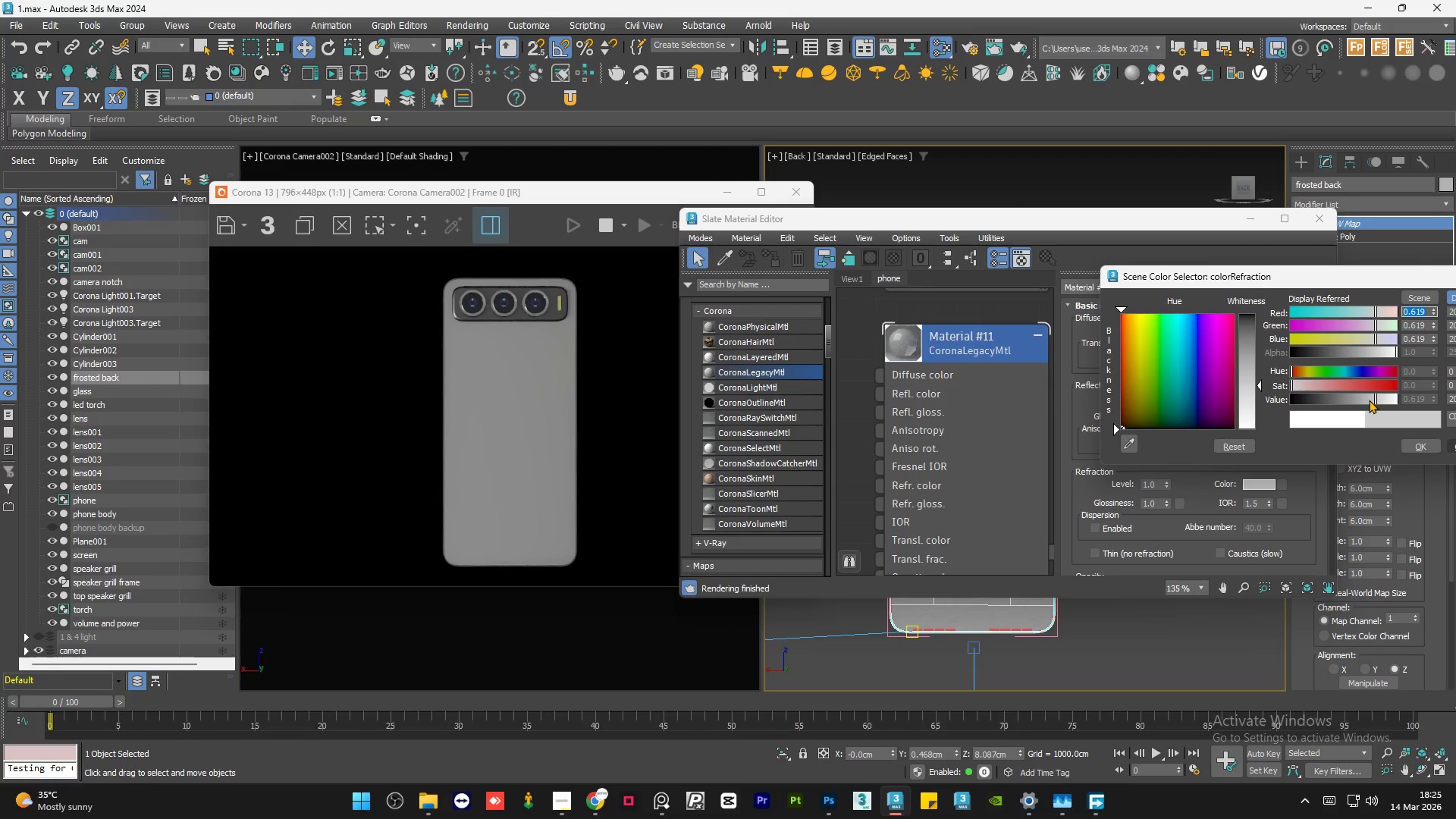 
left_click([1369, 400])
 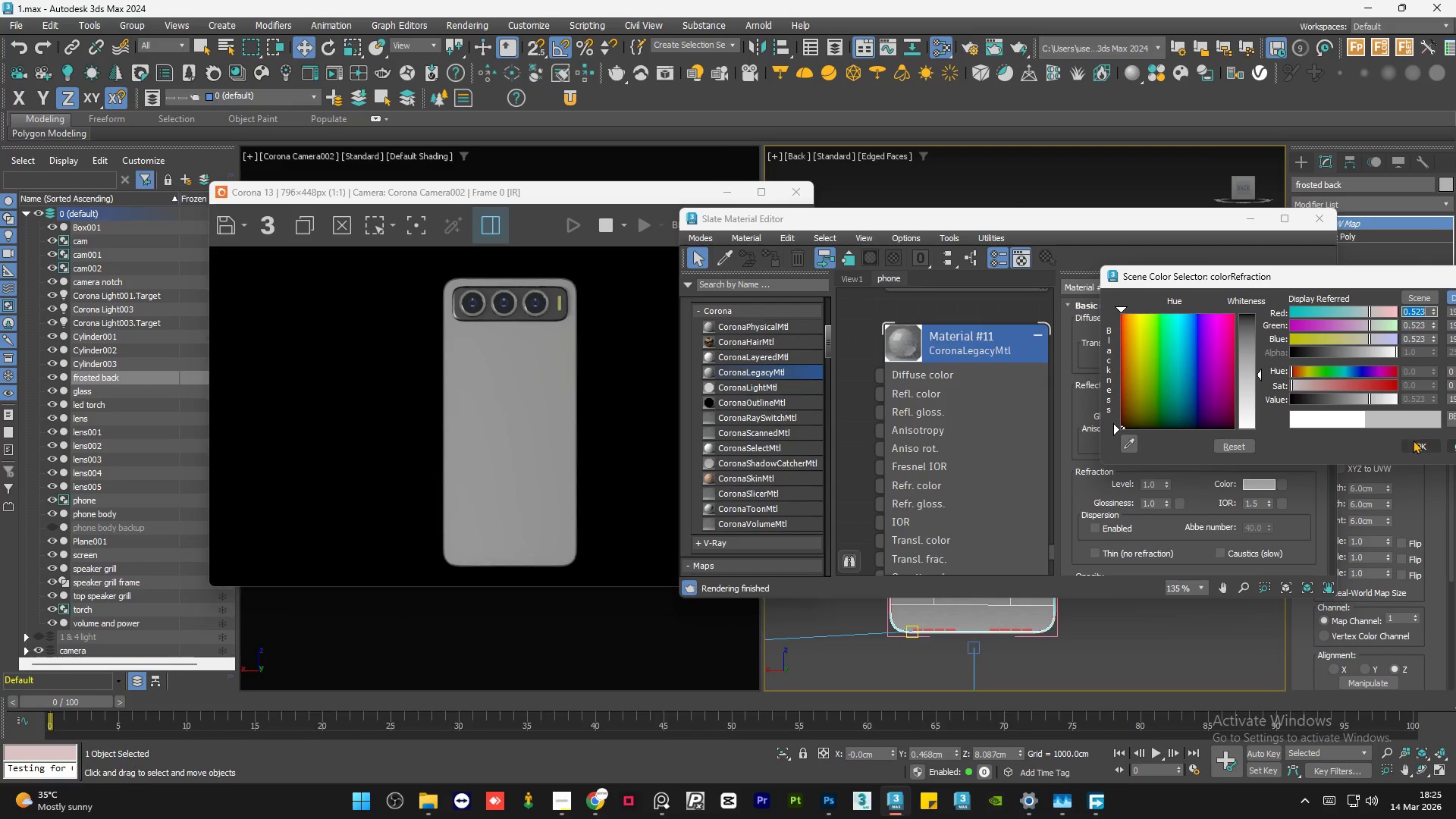 
left_click([1413, 442])
 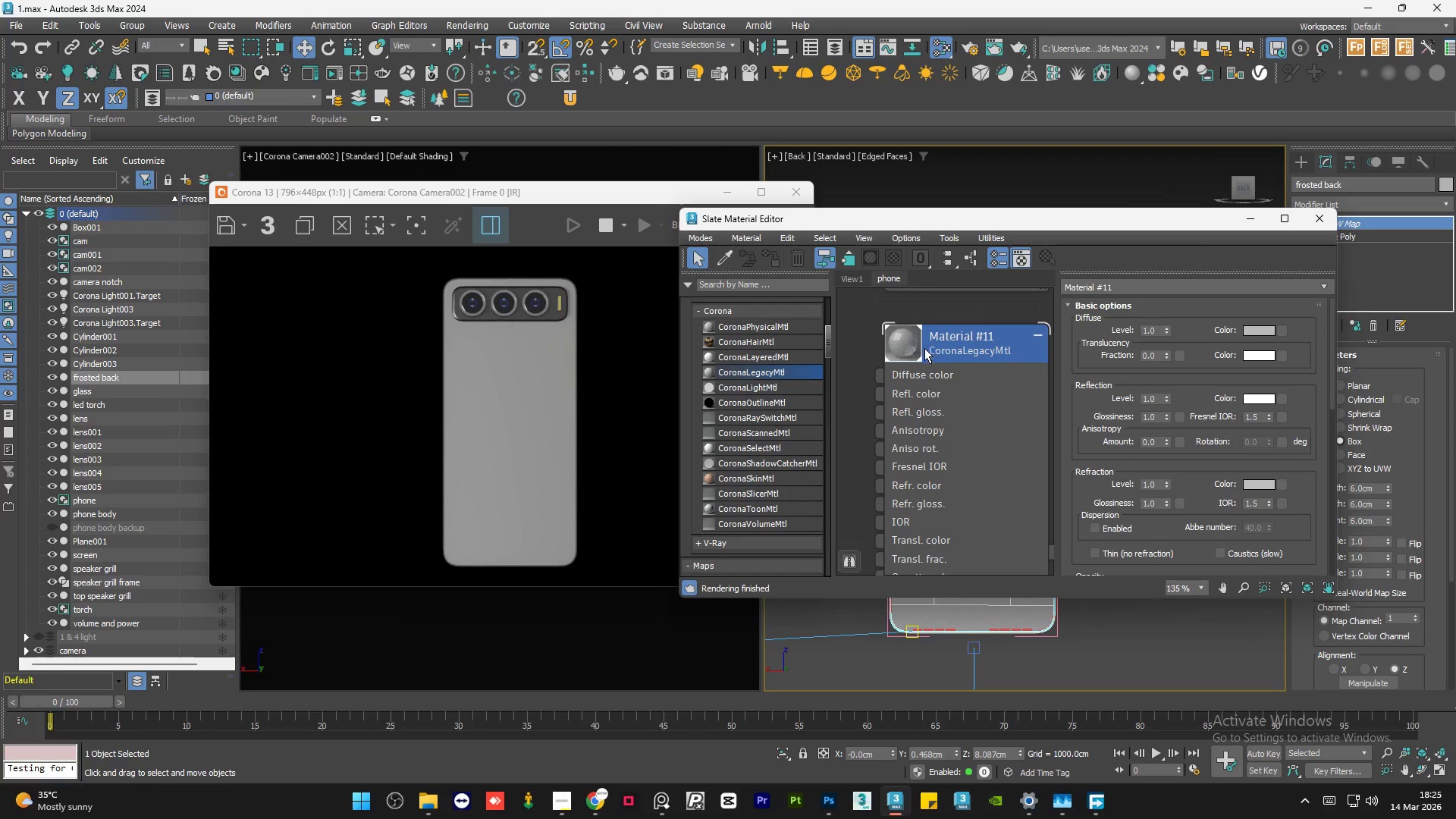 
scroll: coordinate [928, 363], scroll_direction: down, amount: 7.0
 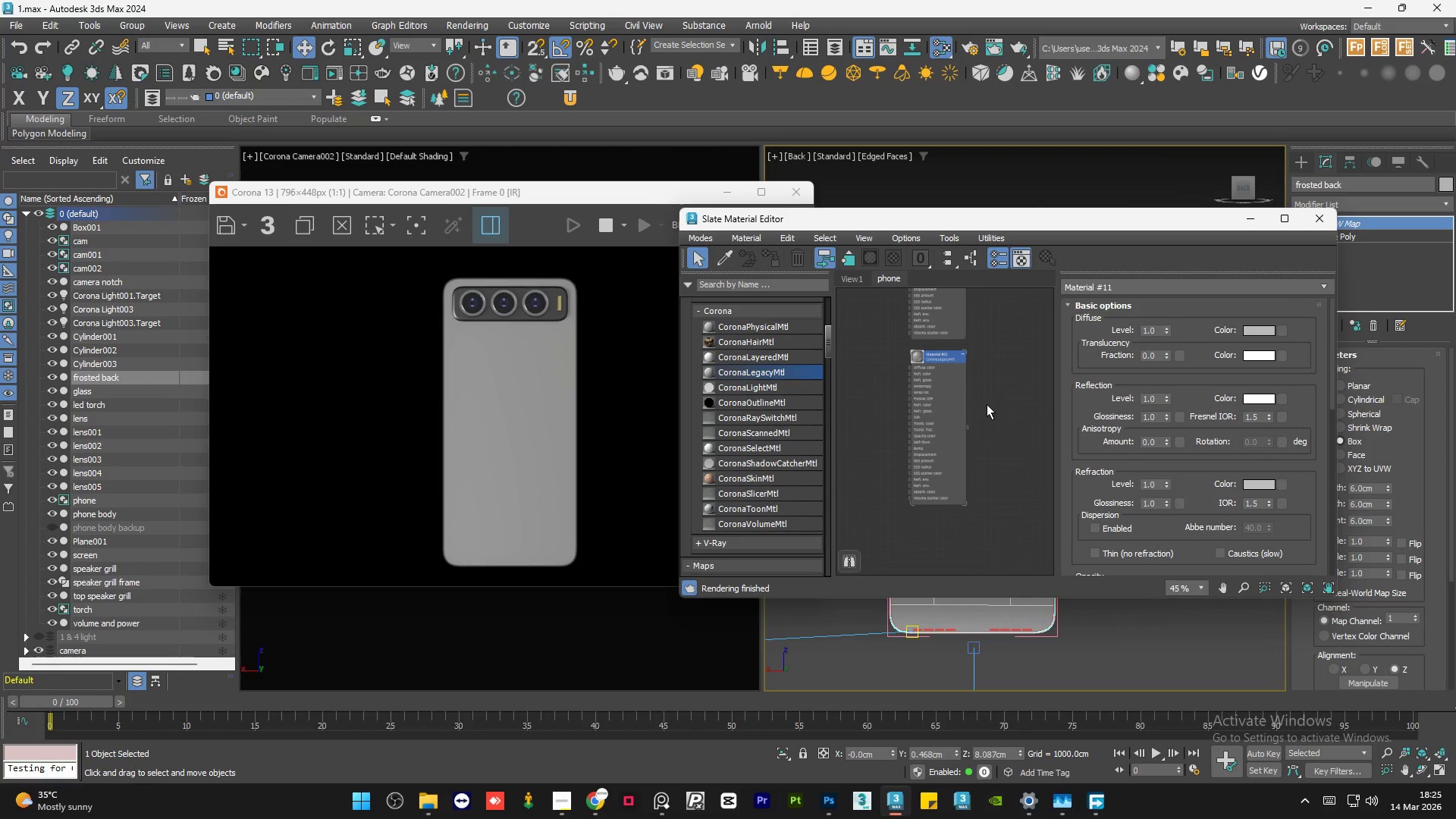 
double_click([987, 404])
 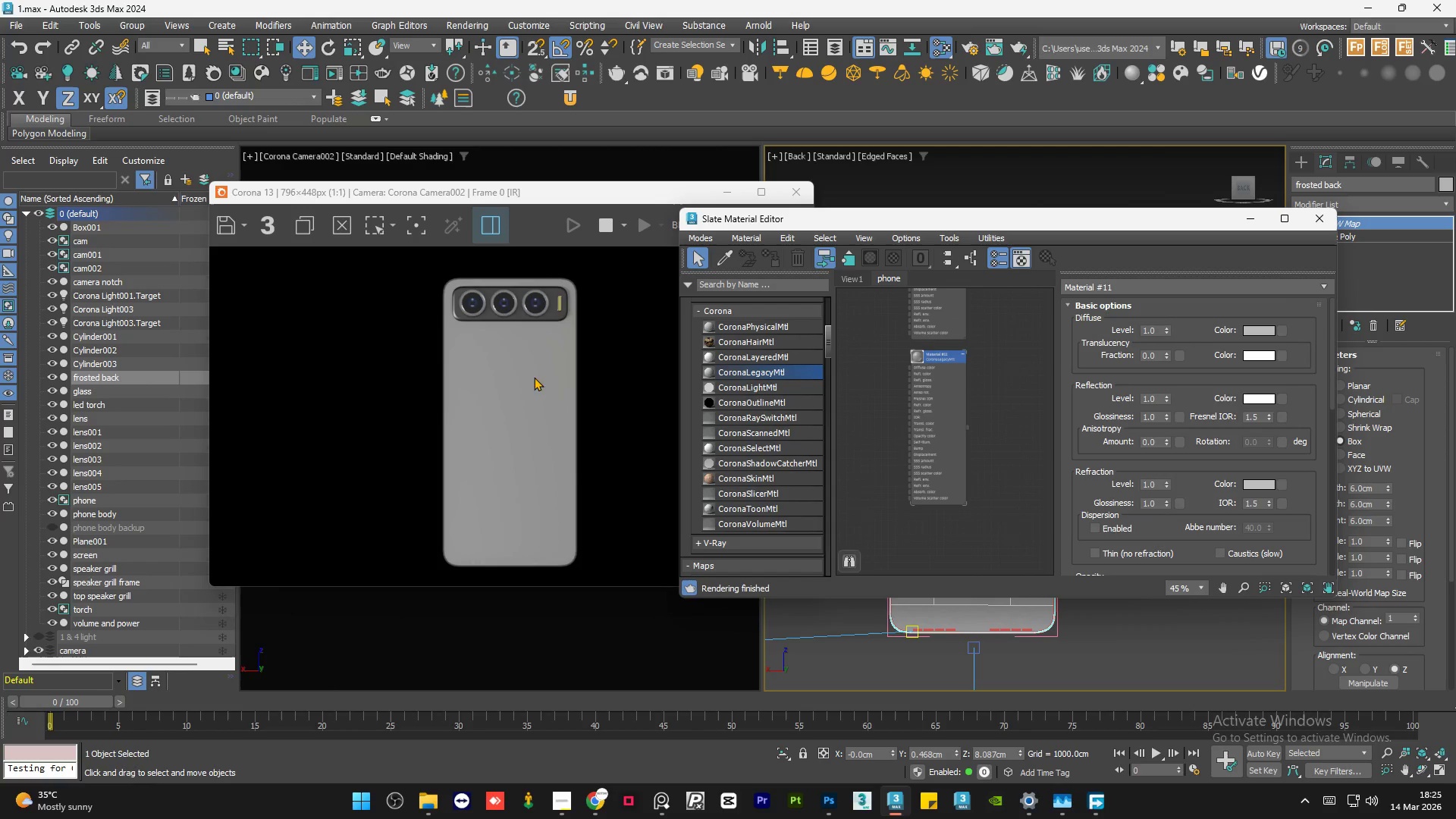 
scroll: coordinate [497, 348], scroll_direction: up, amount: 1.0
 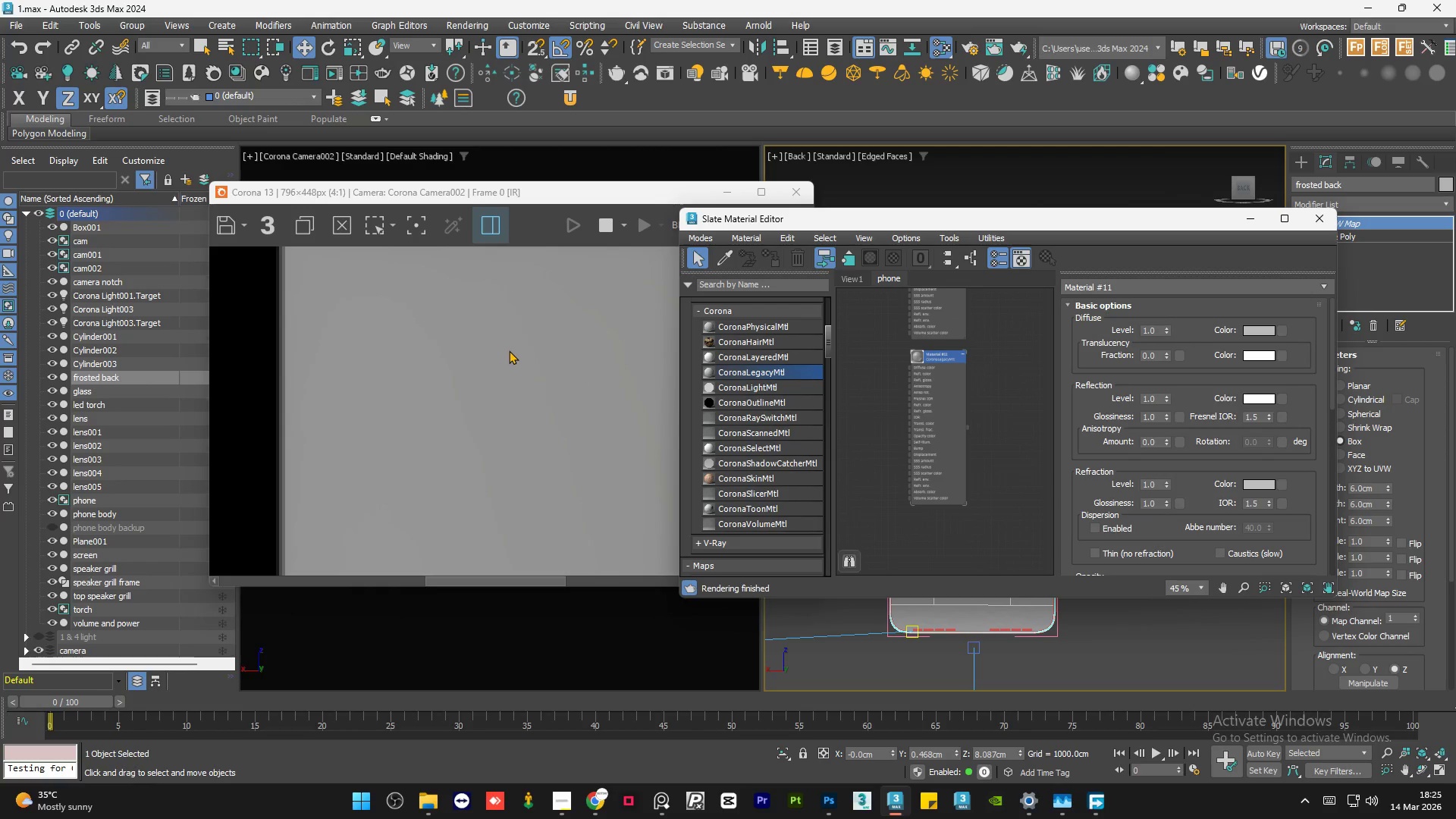 
scroll: coordinate [509, 350], scroll_direction: down, amount: 2.0
 